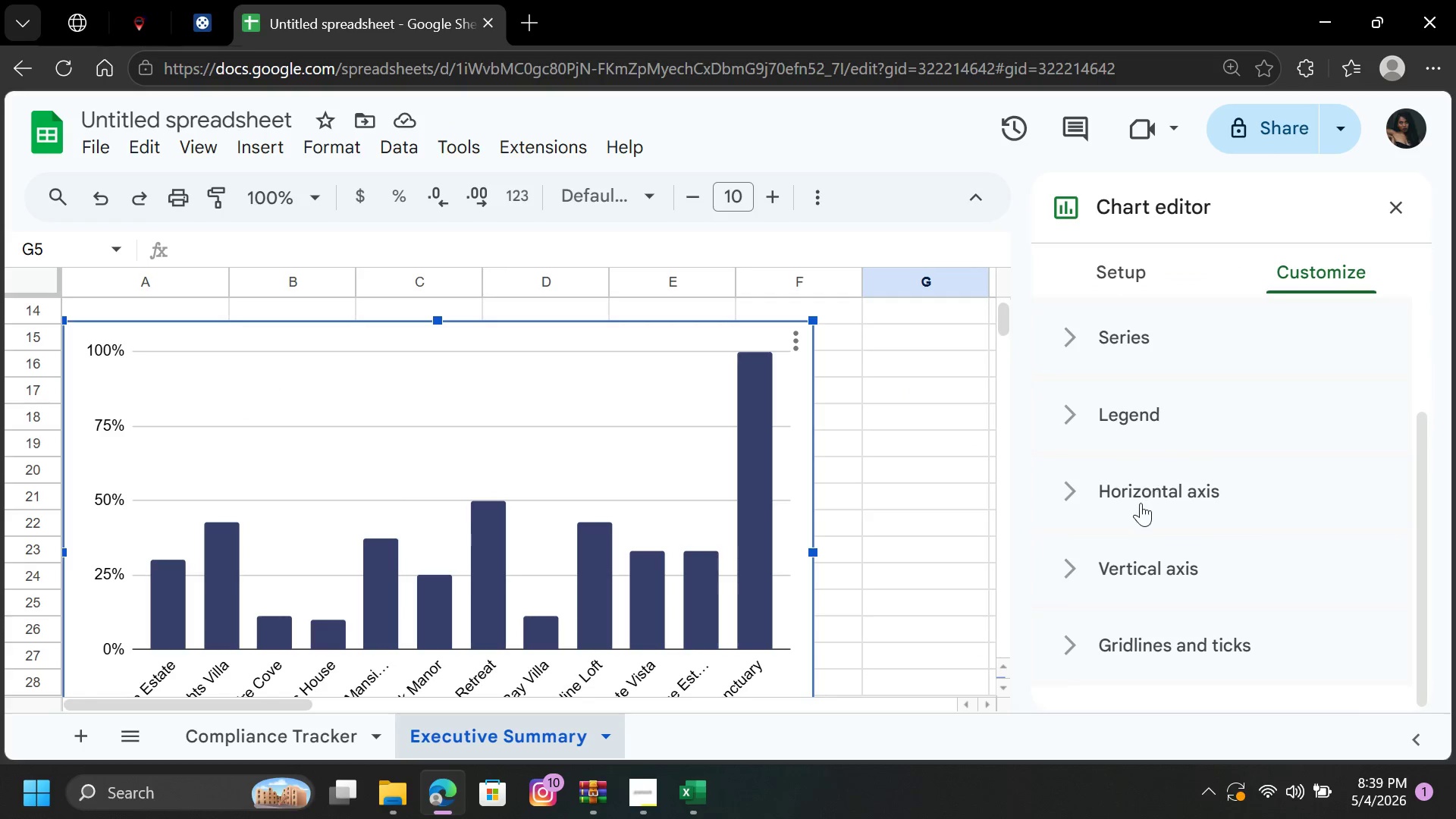 
scroll: coordinate [1116, 409], scroll_direction: up, amount: 3.0
 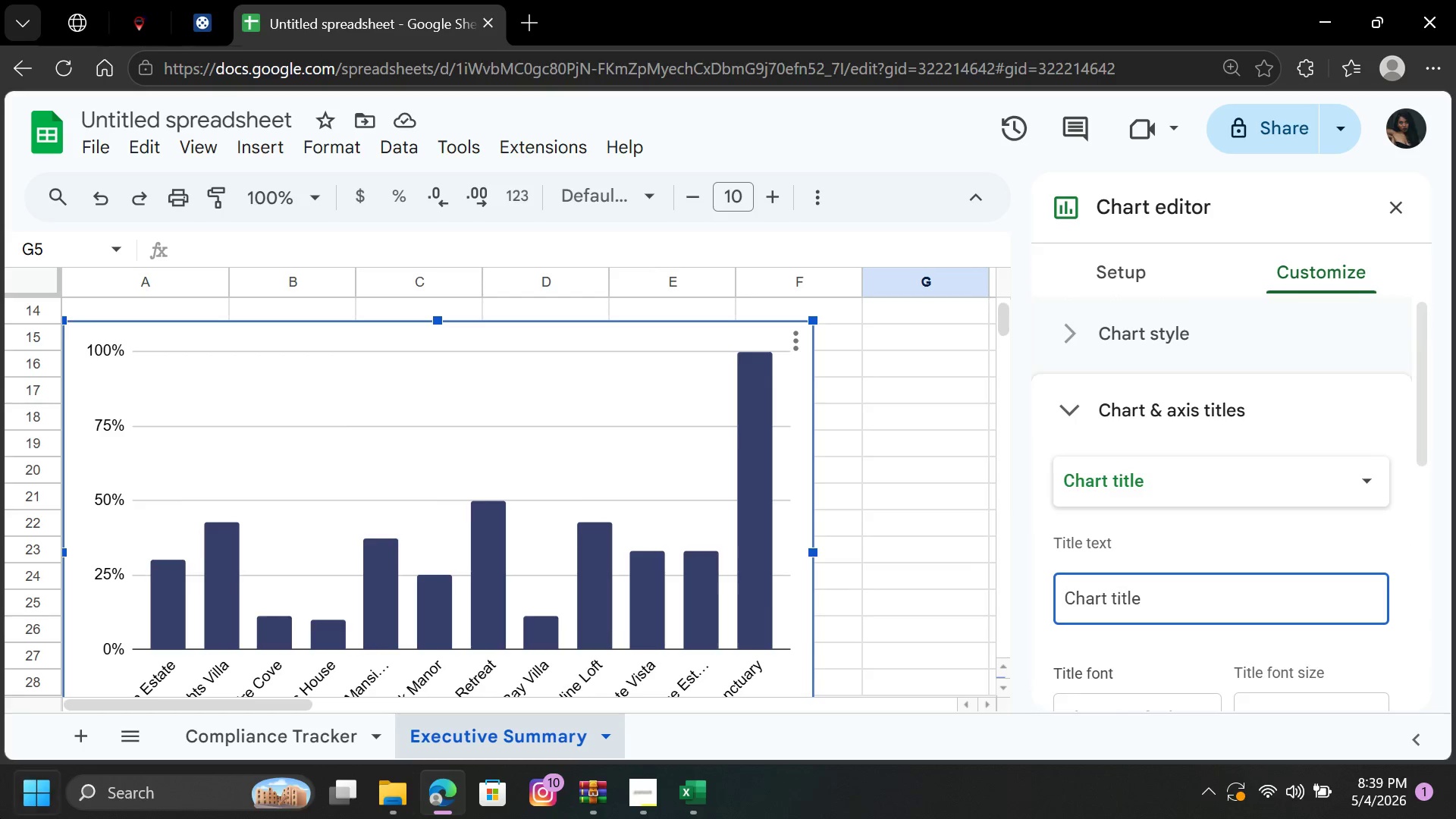 
wait(7.85)
 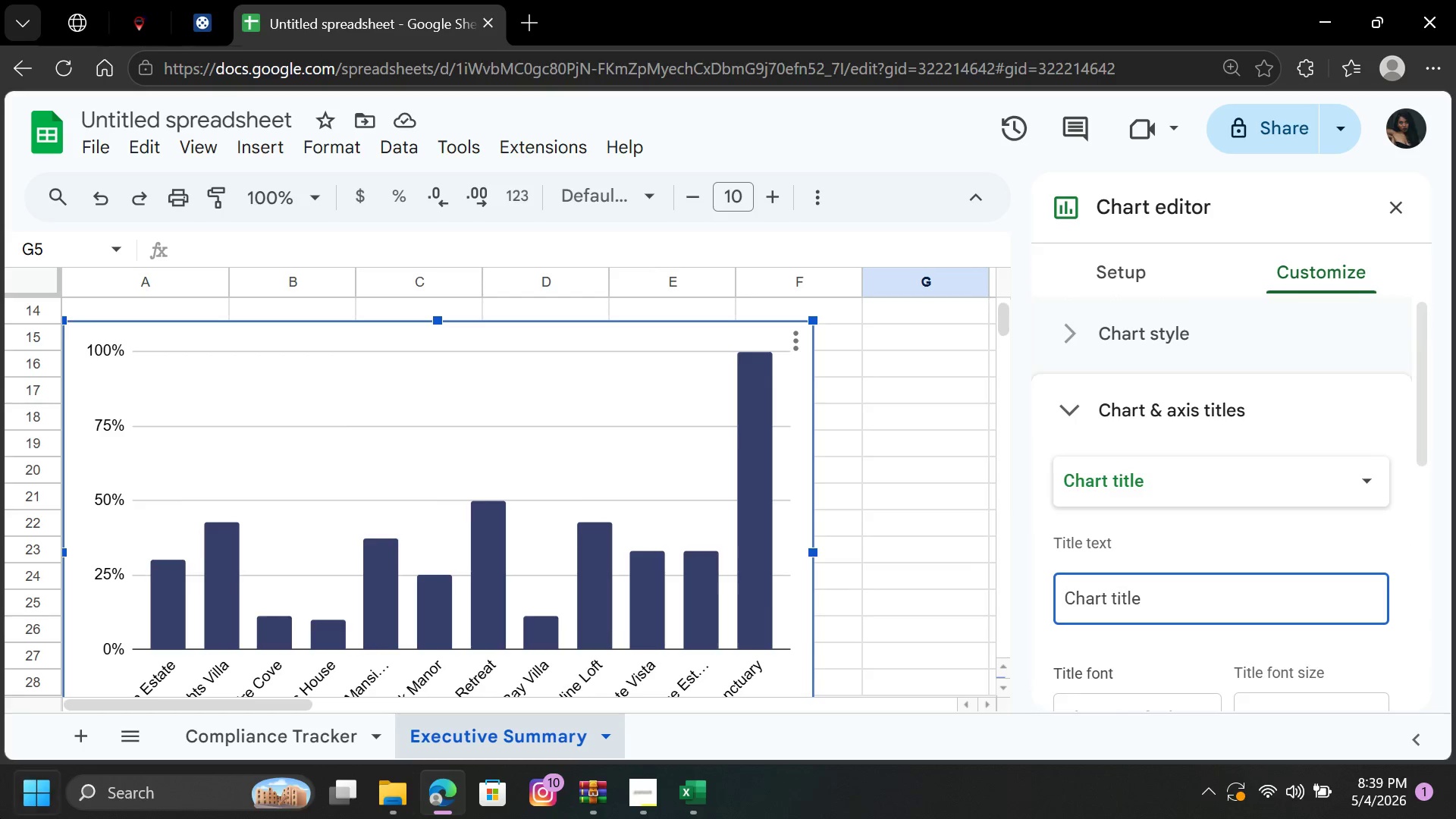 
key(CapsLock)
 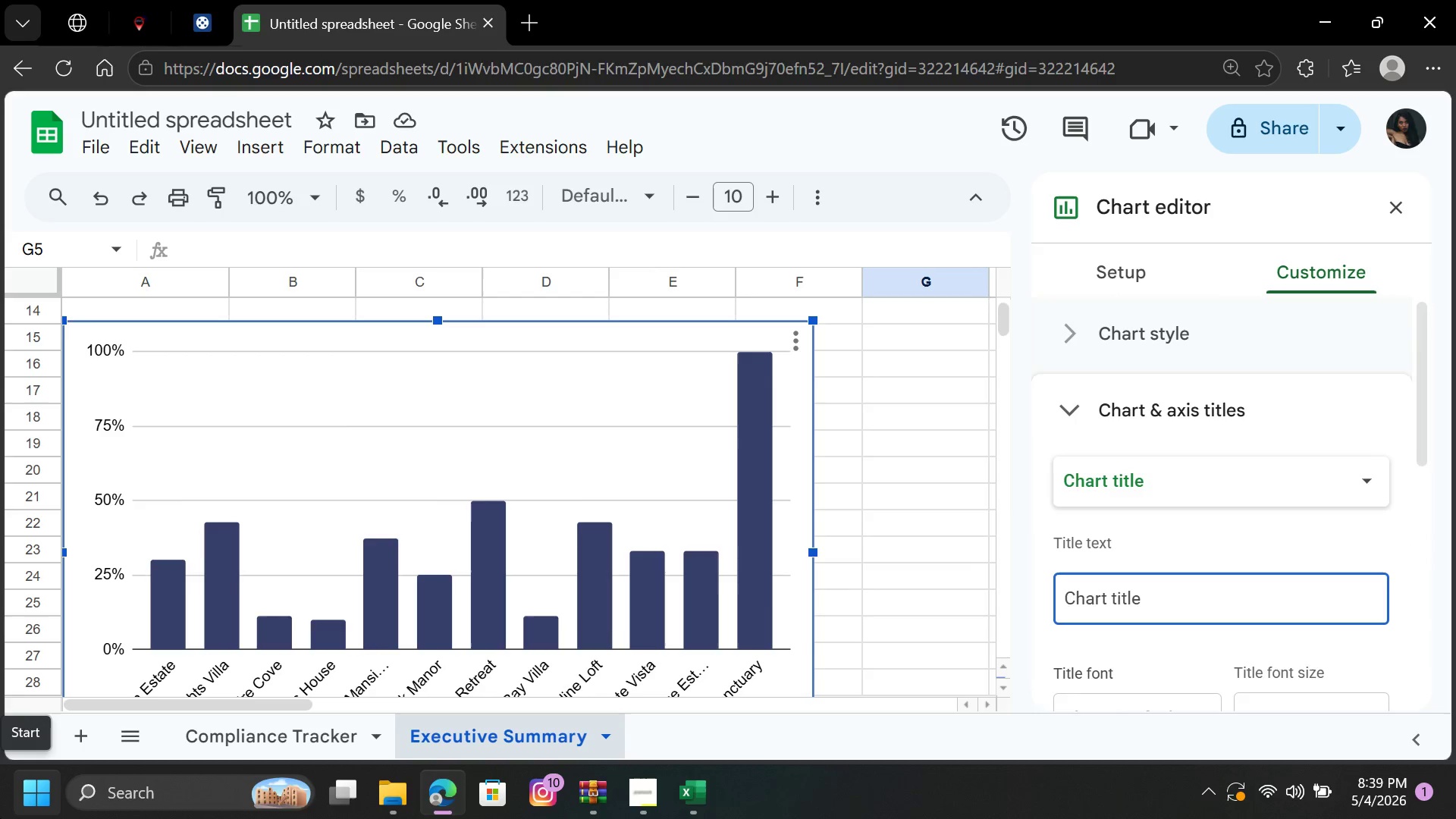 
key(L)
 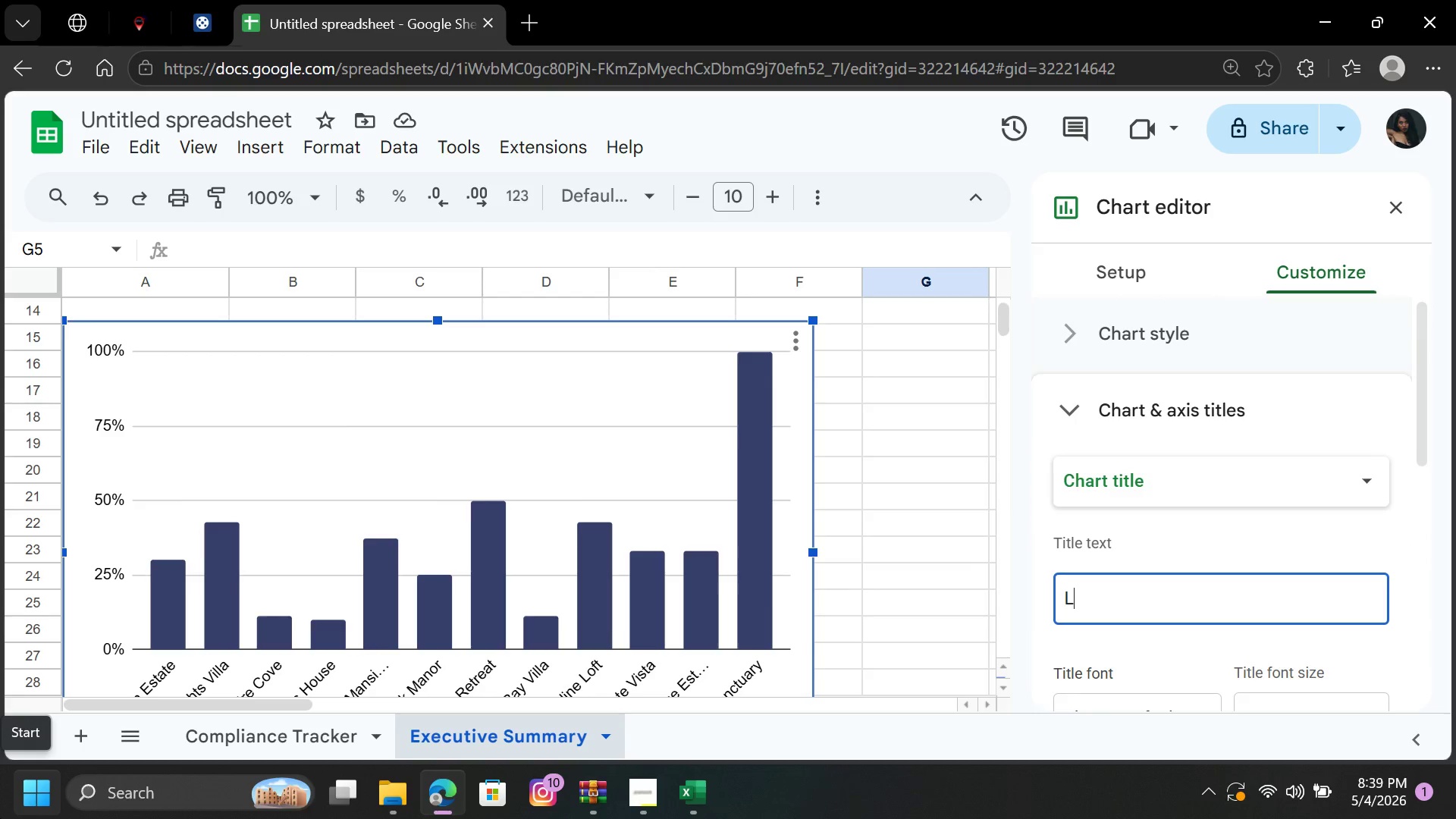 
key(CapsLock)
 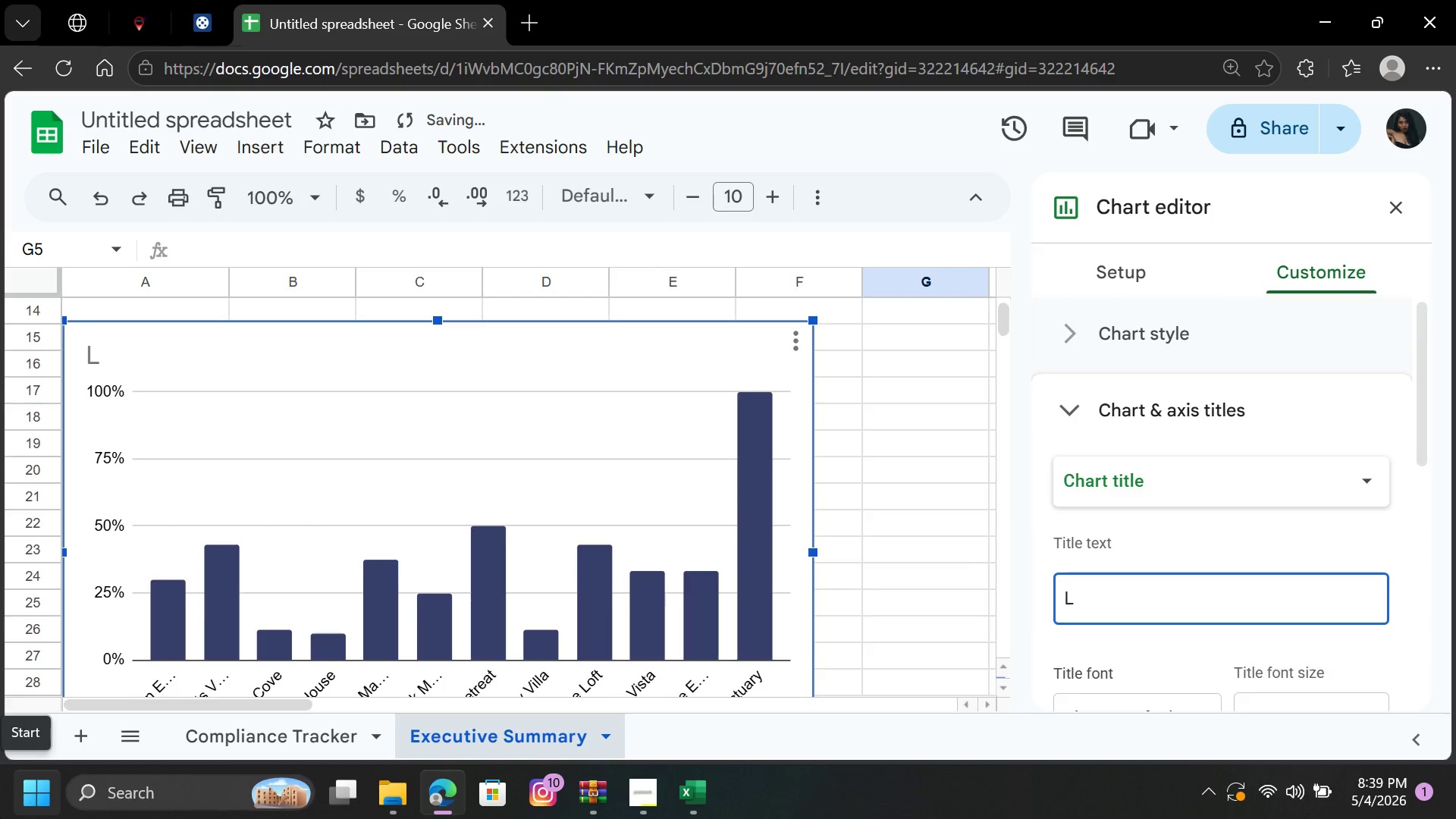 
key(I)
 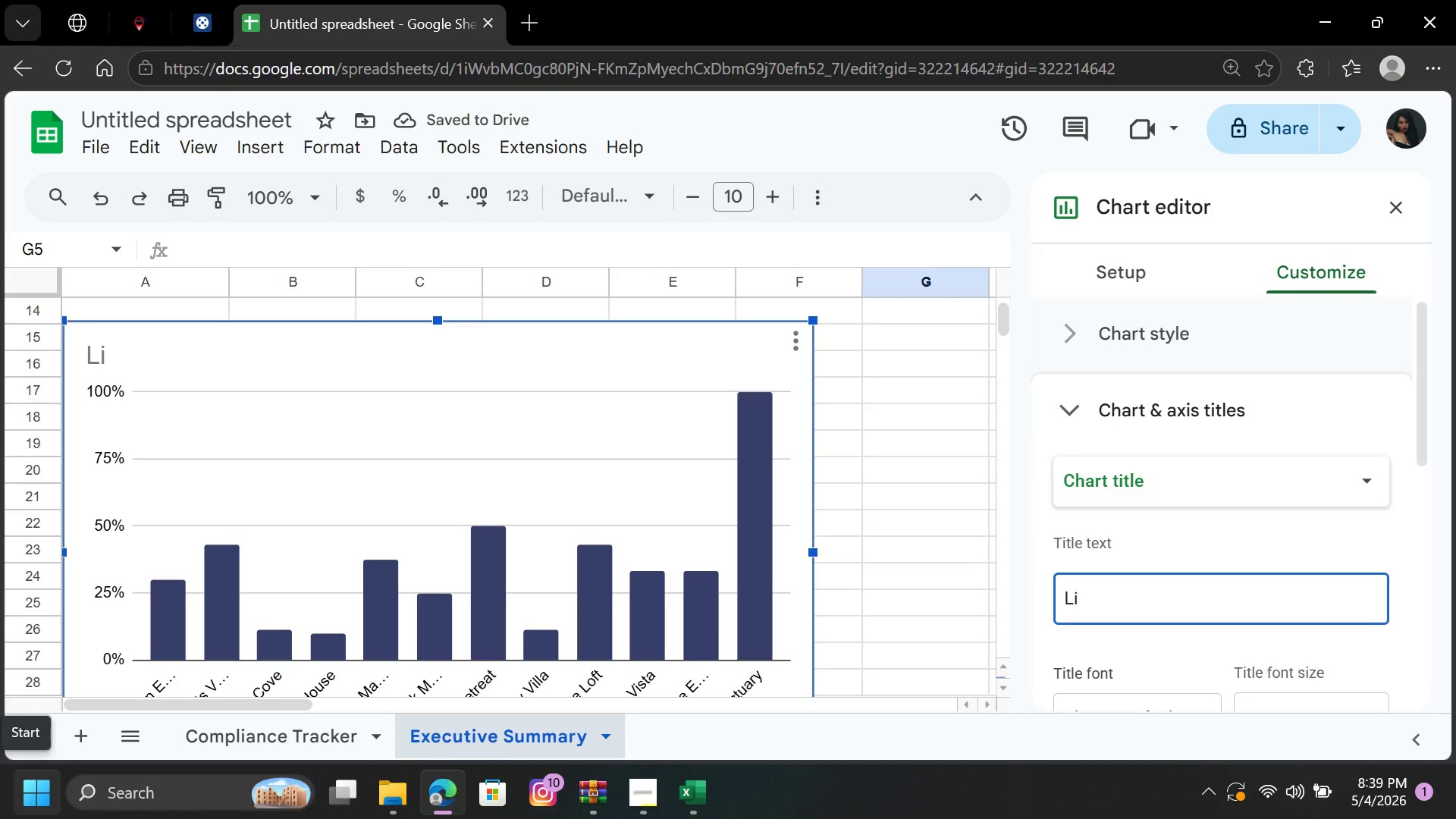 
wait(5.45)
 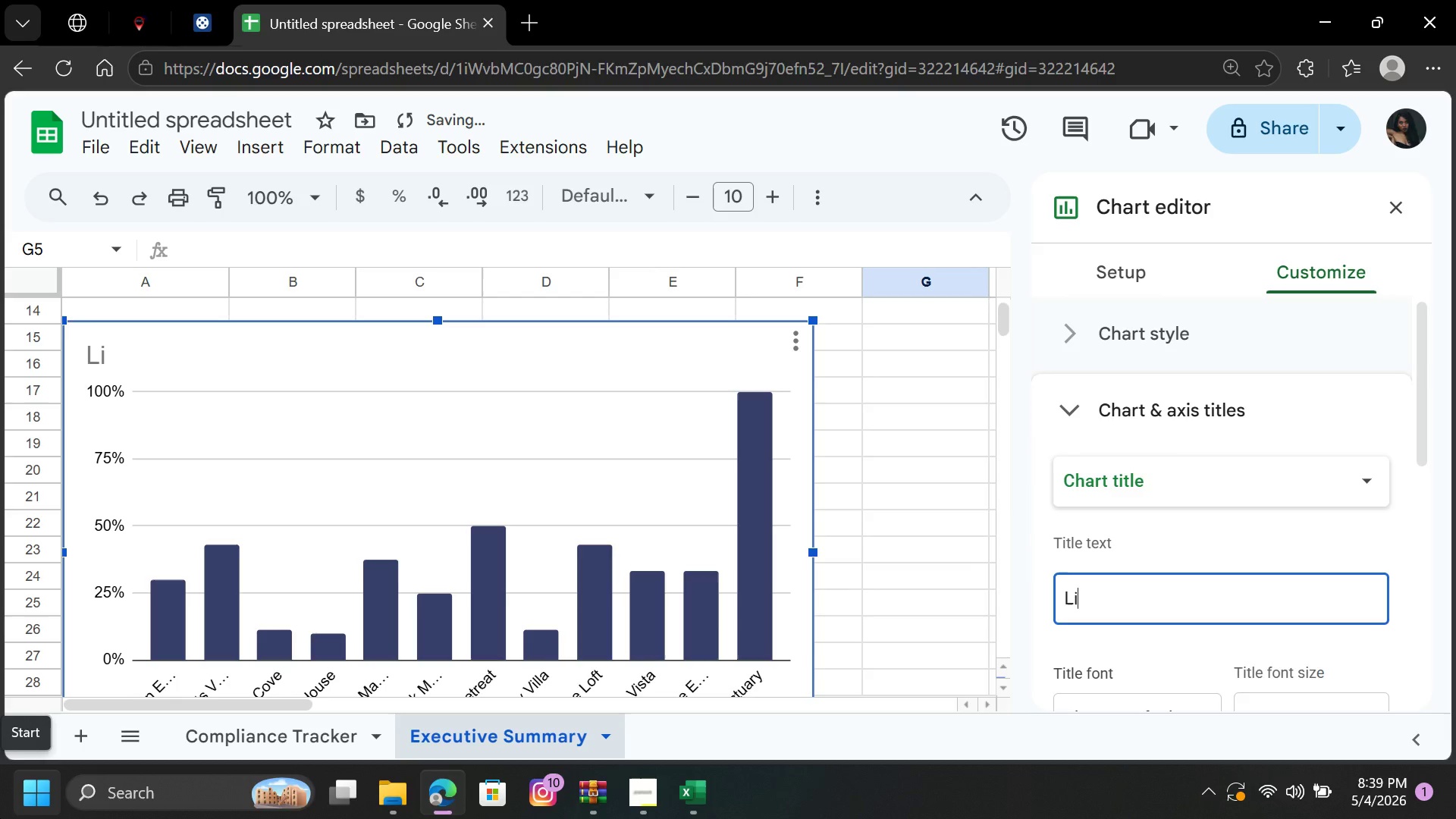 
type(st)
 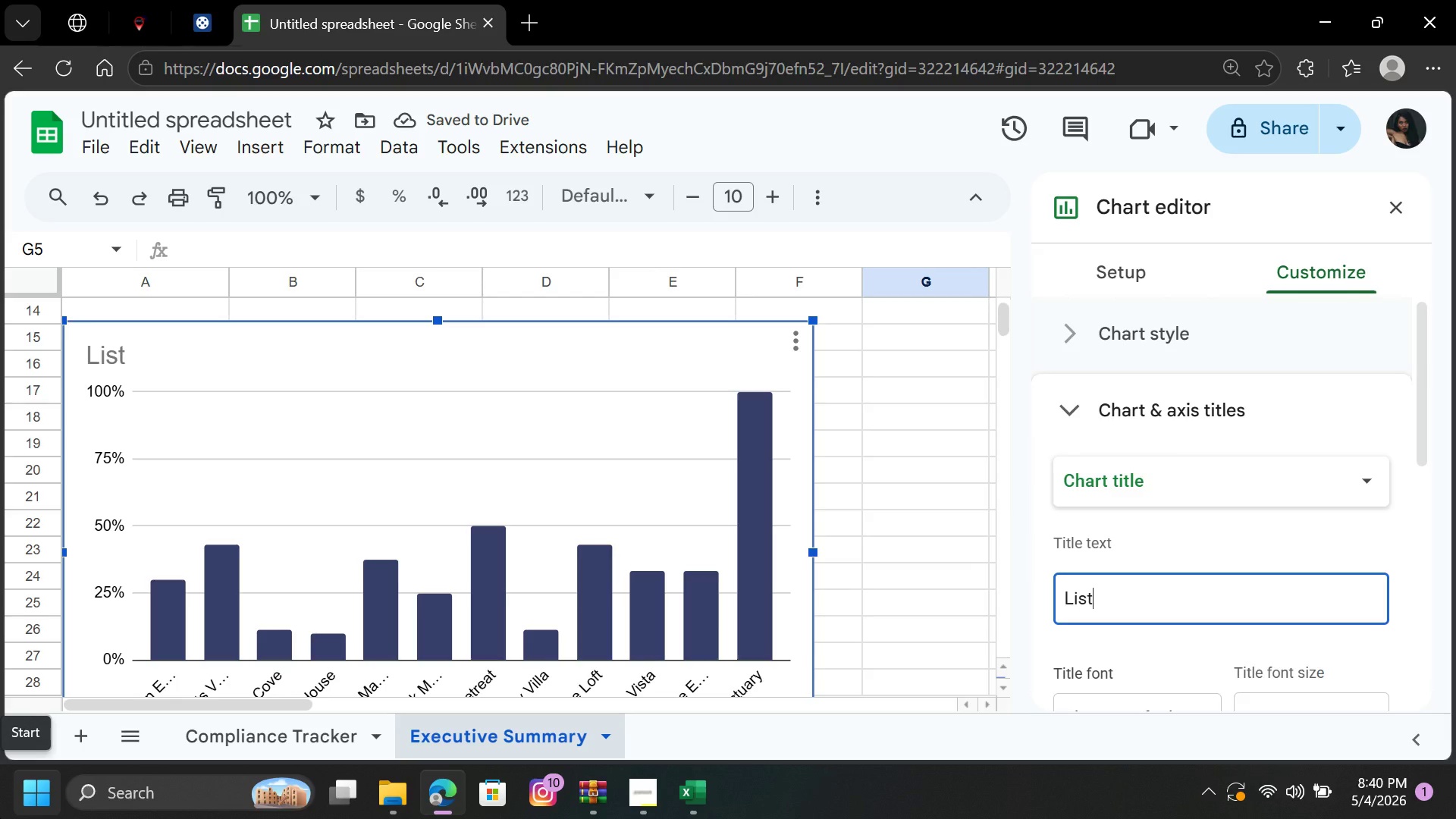 
type(ing)
 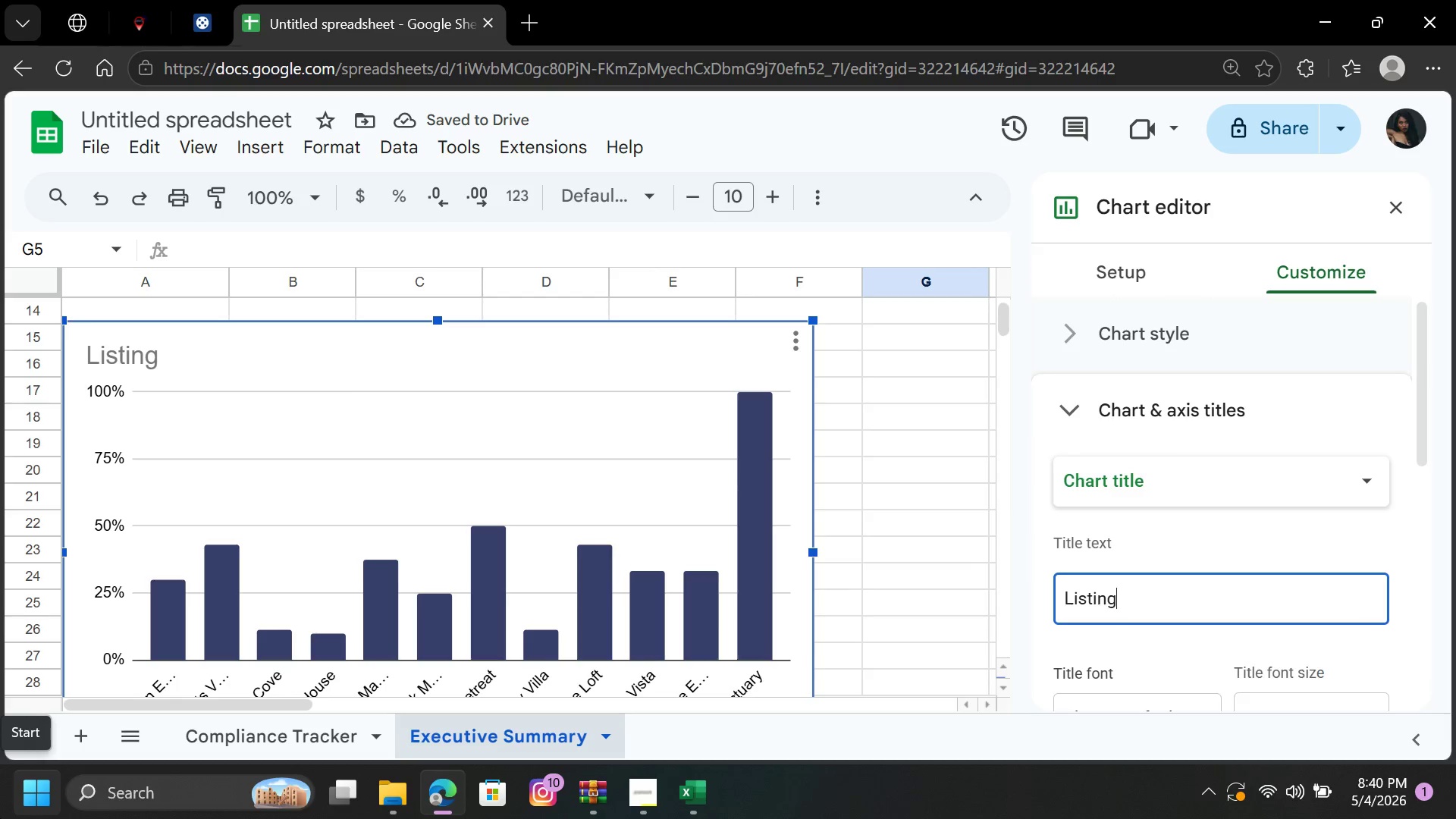 
type( Red)
key(Backspace)
type(adiness Score by Property(%))
 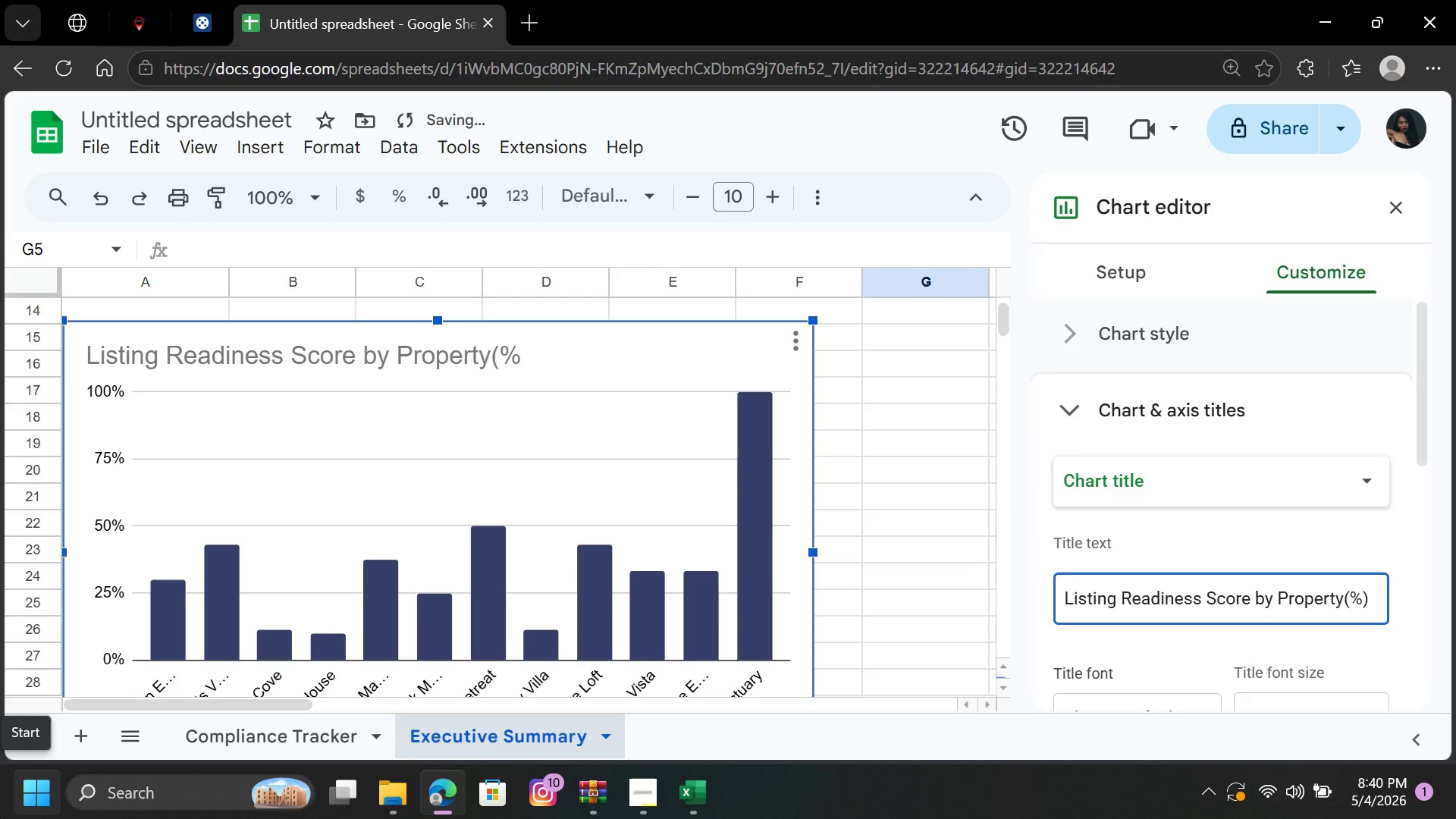 
left_click([1061, 600])
 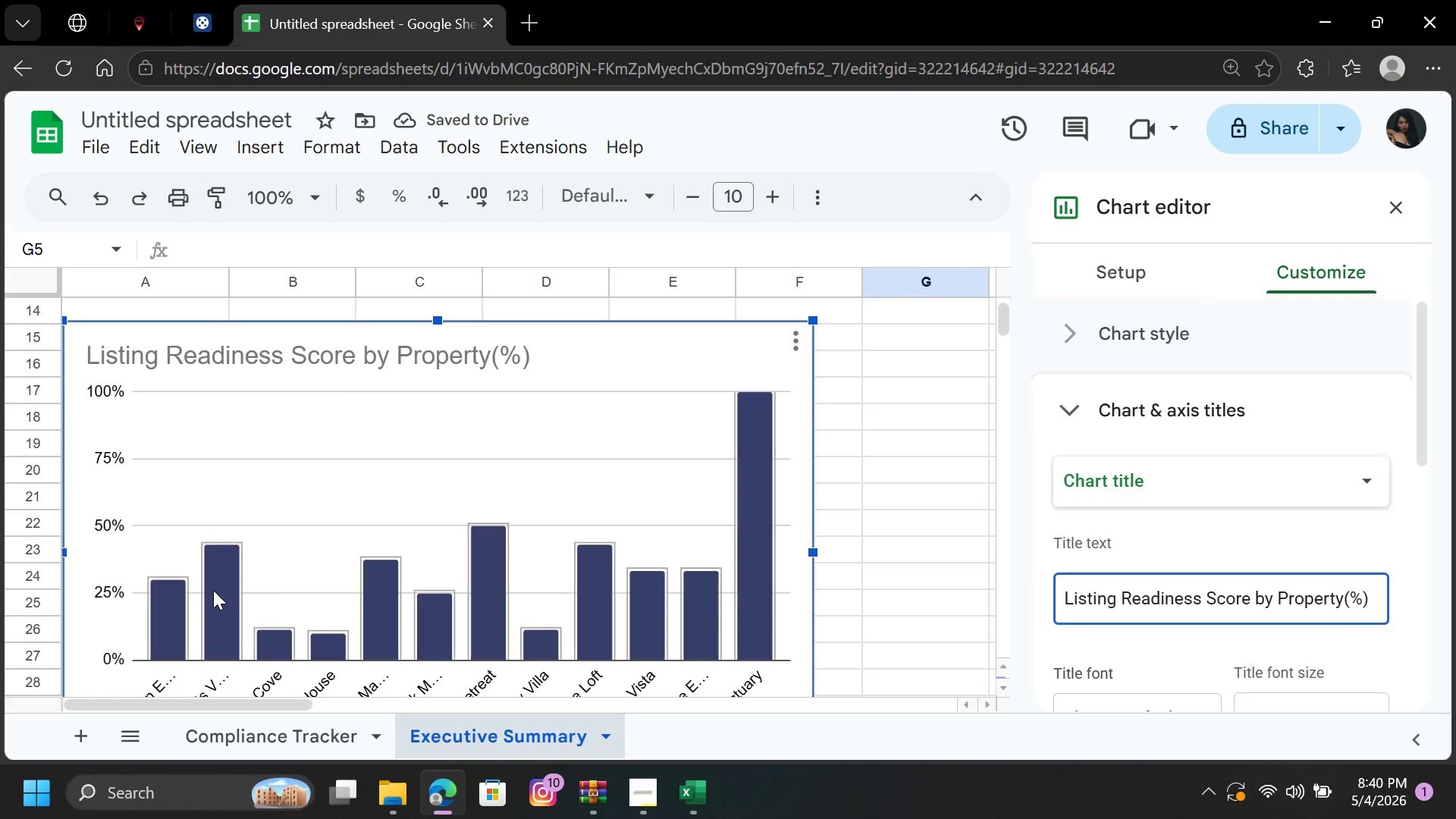 
key(Space)
 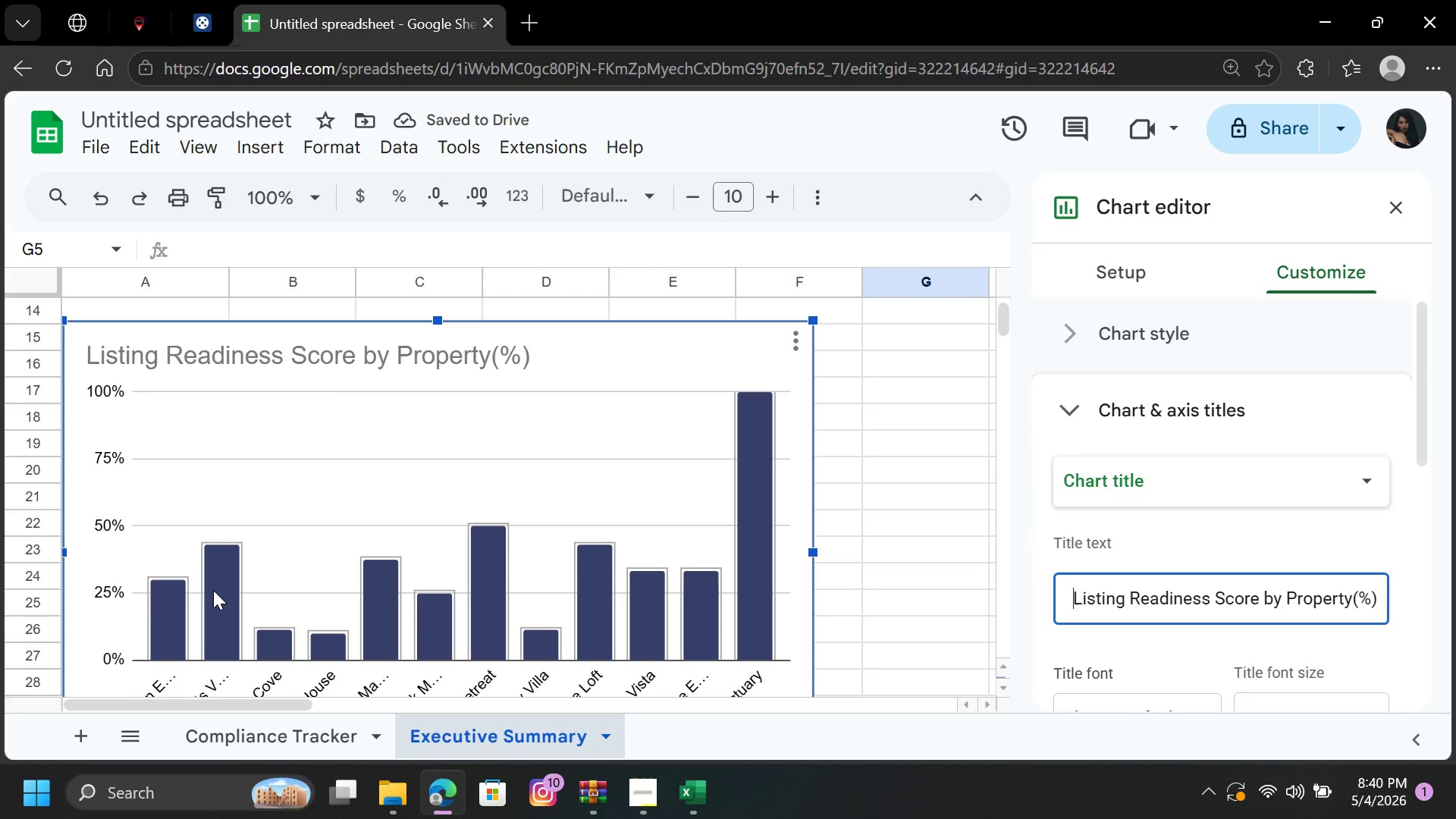 
key(Space)
 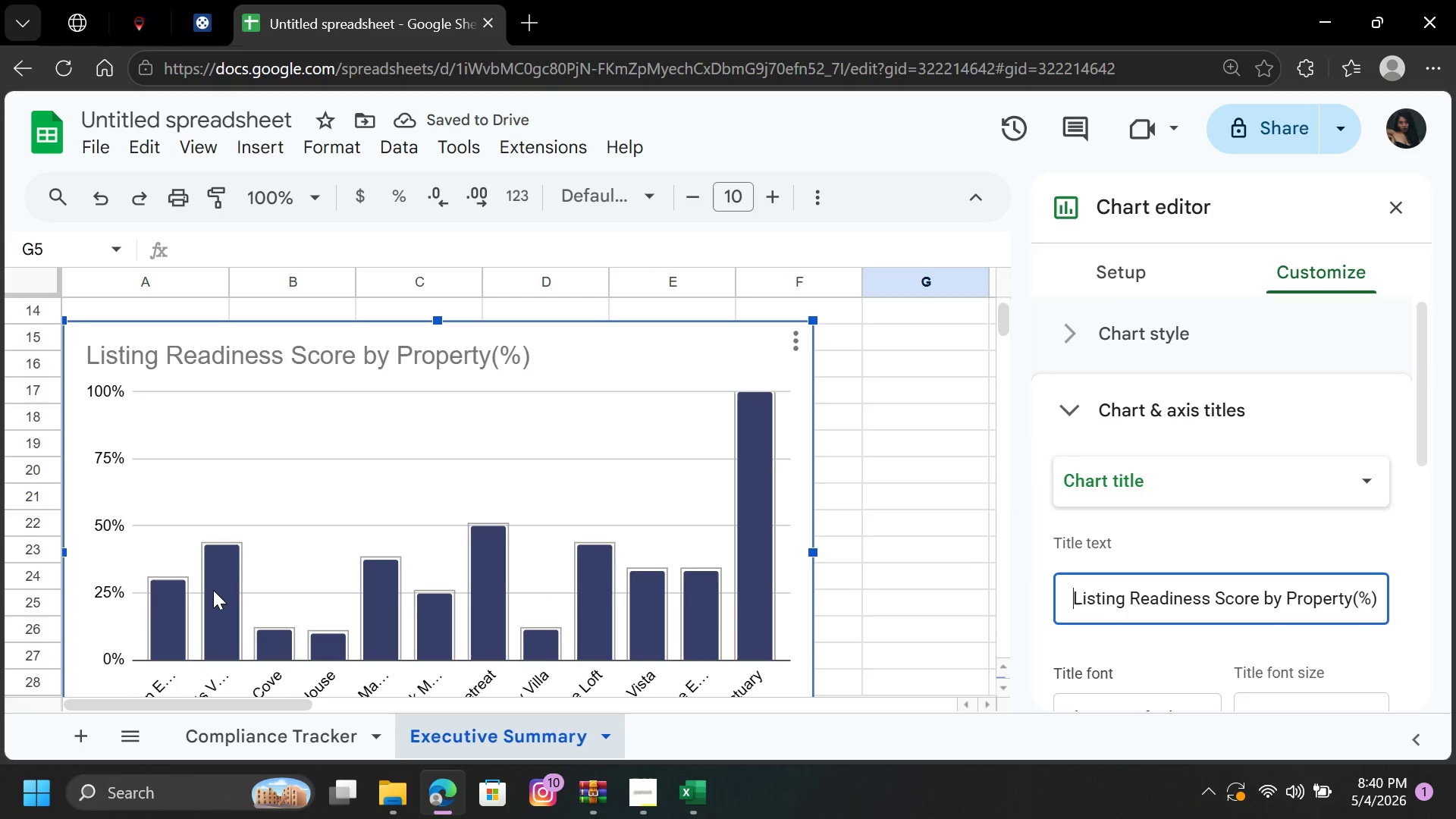 
key(Space)
 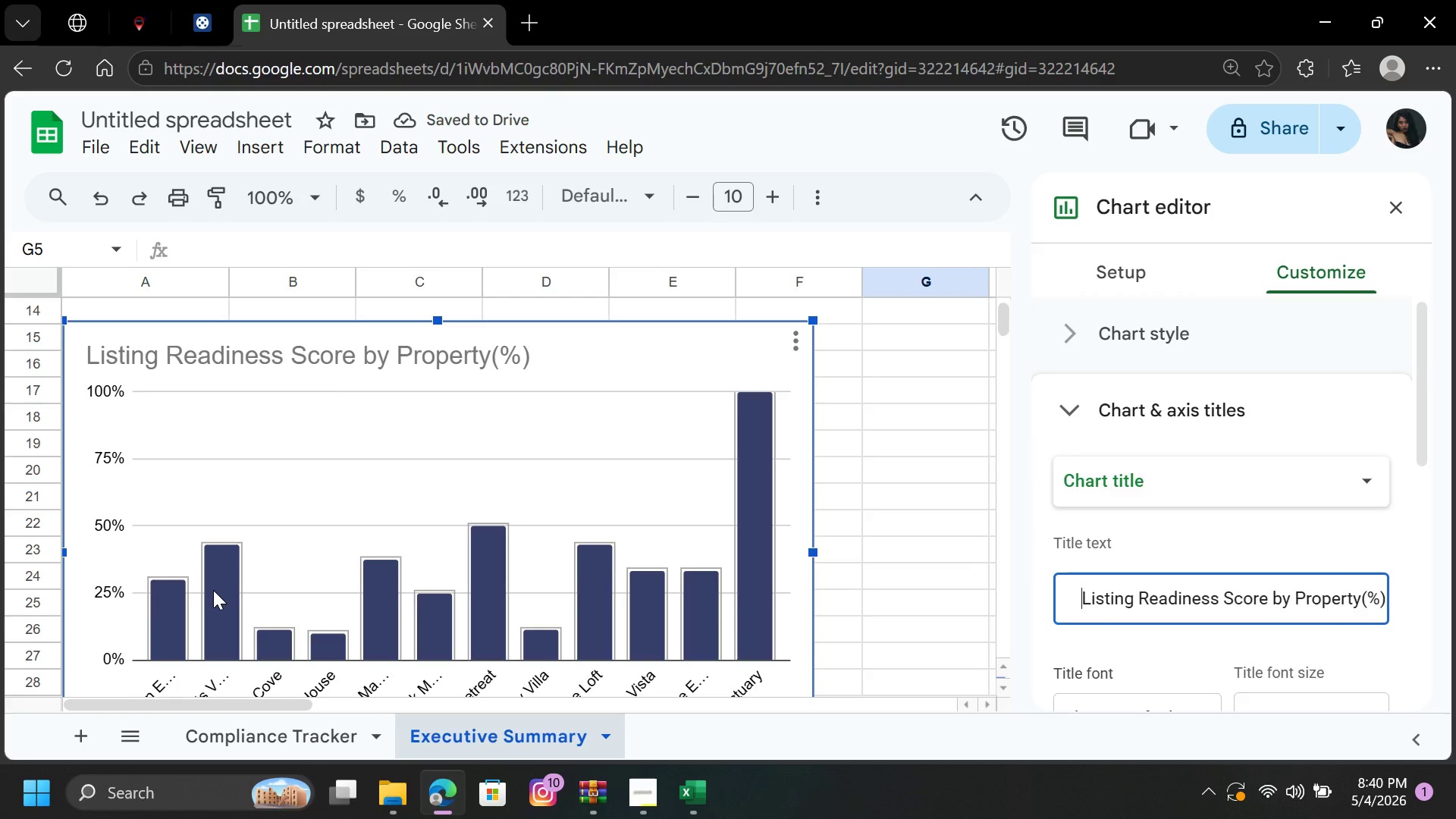 
key(Space)
 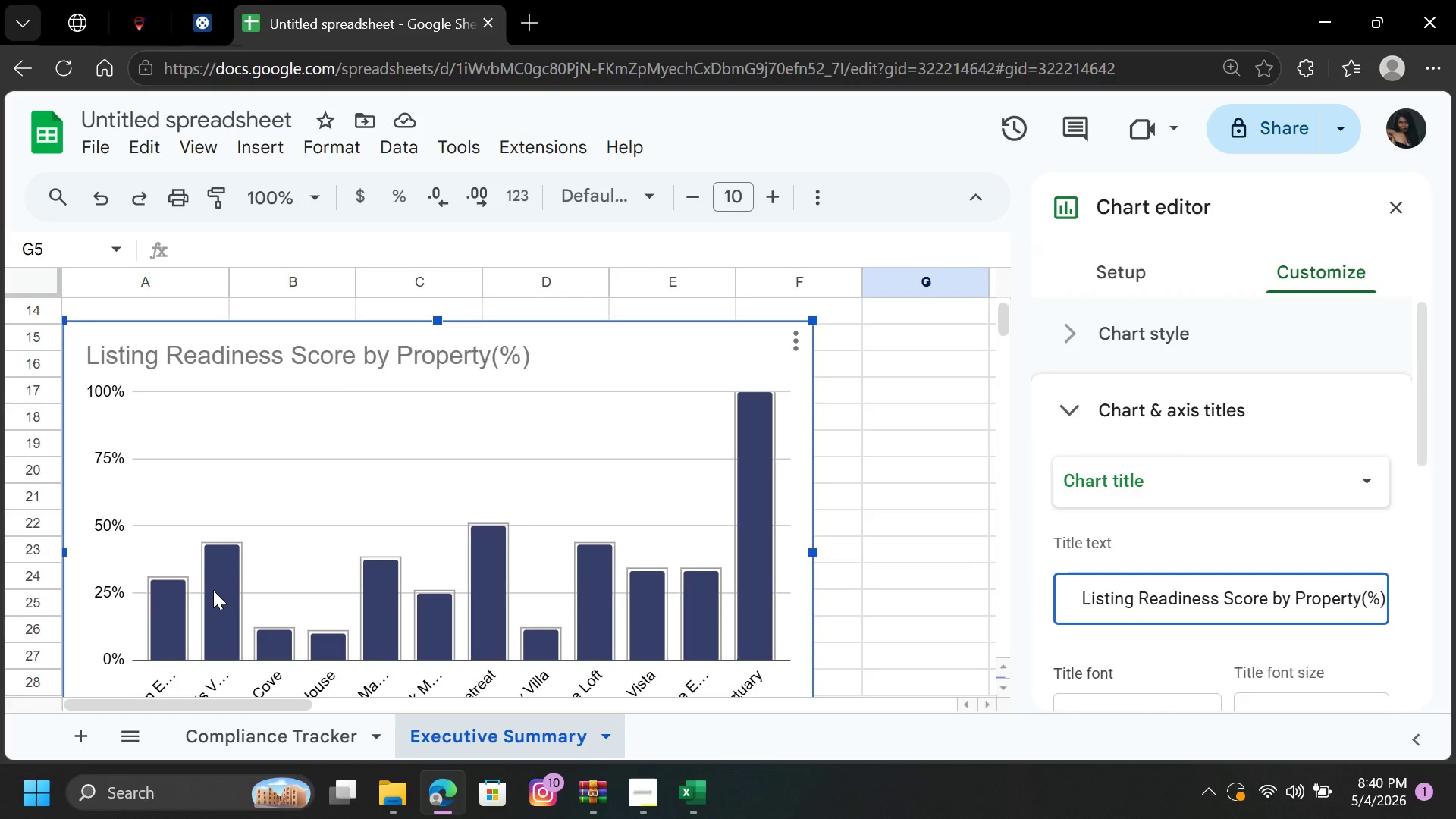 
key(Space)
 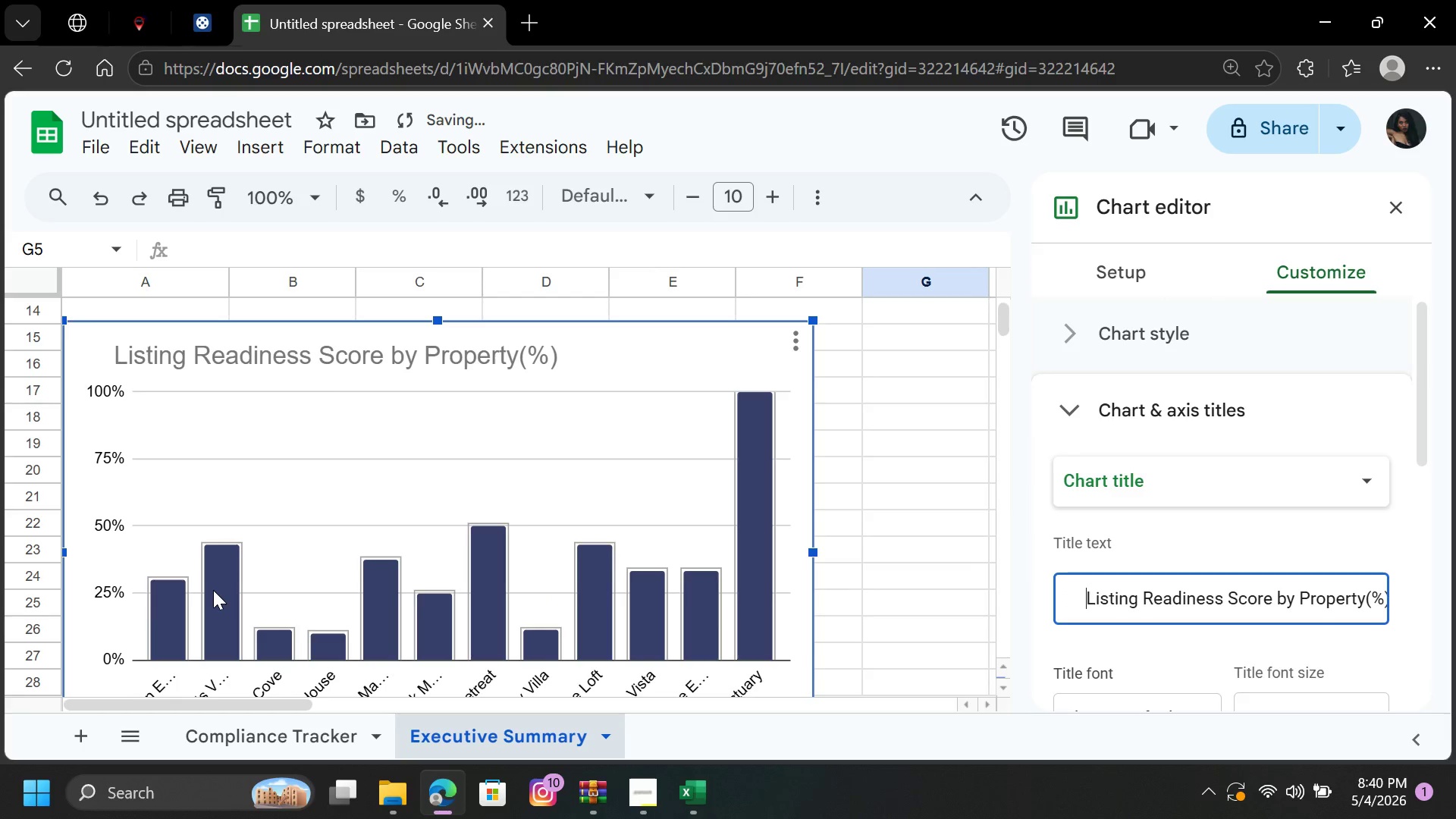 
key(Space)
 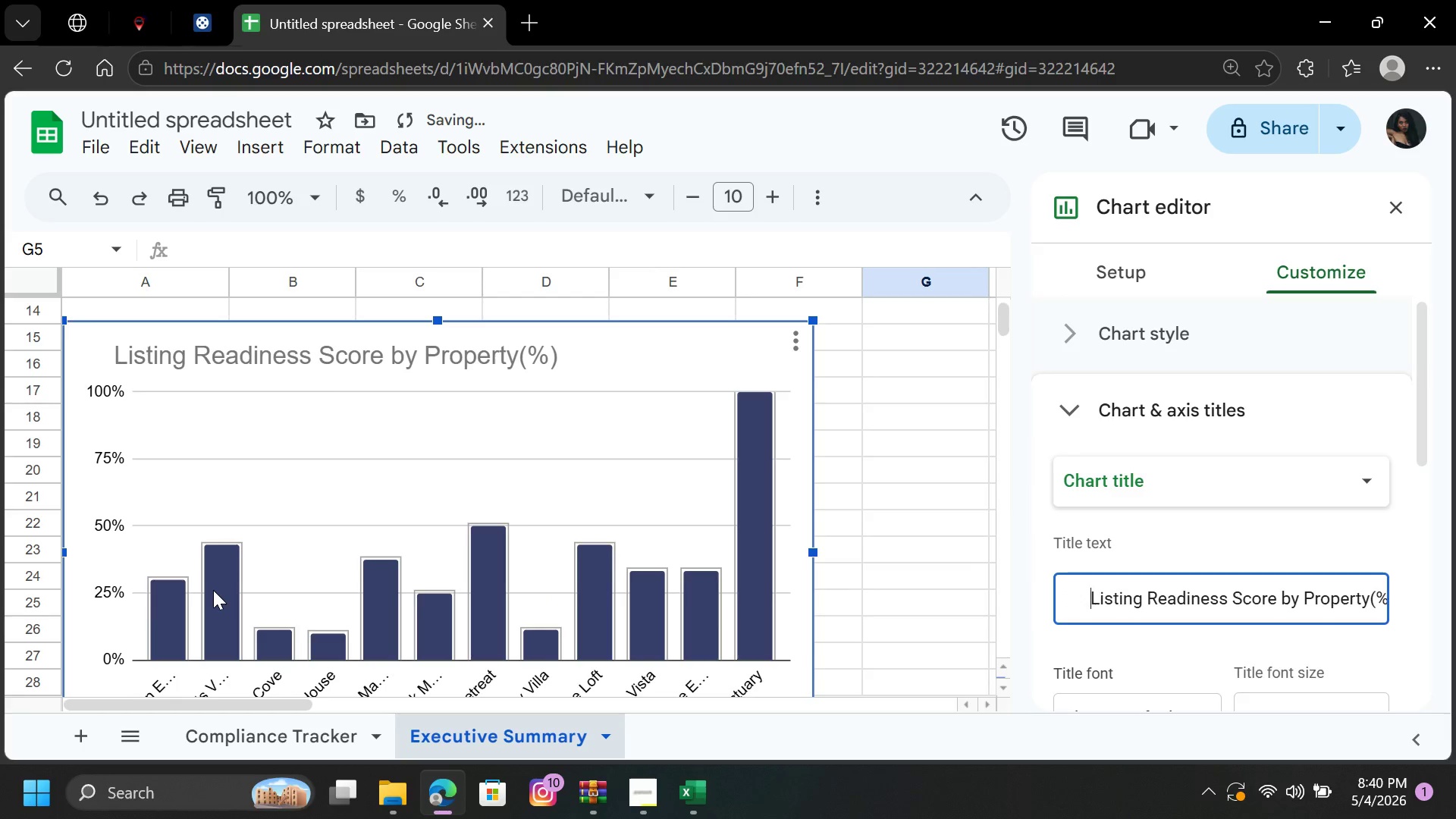 
key(Space)
 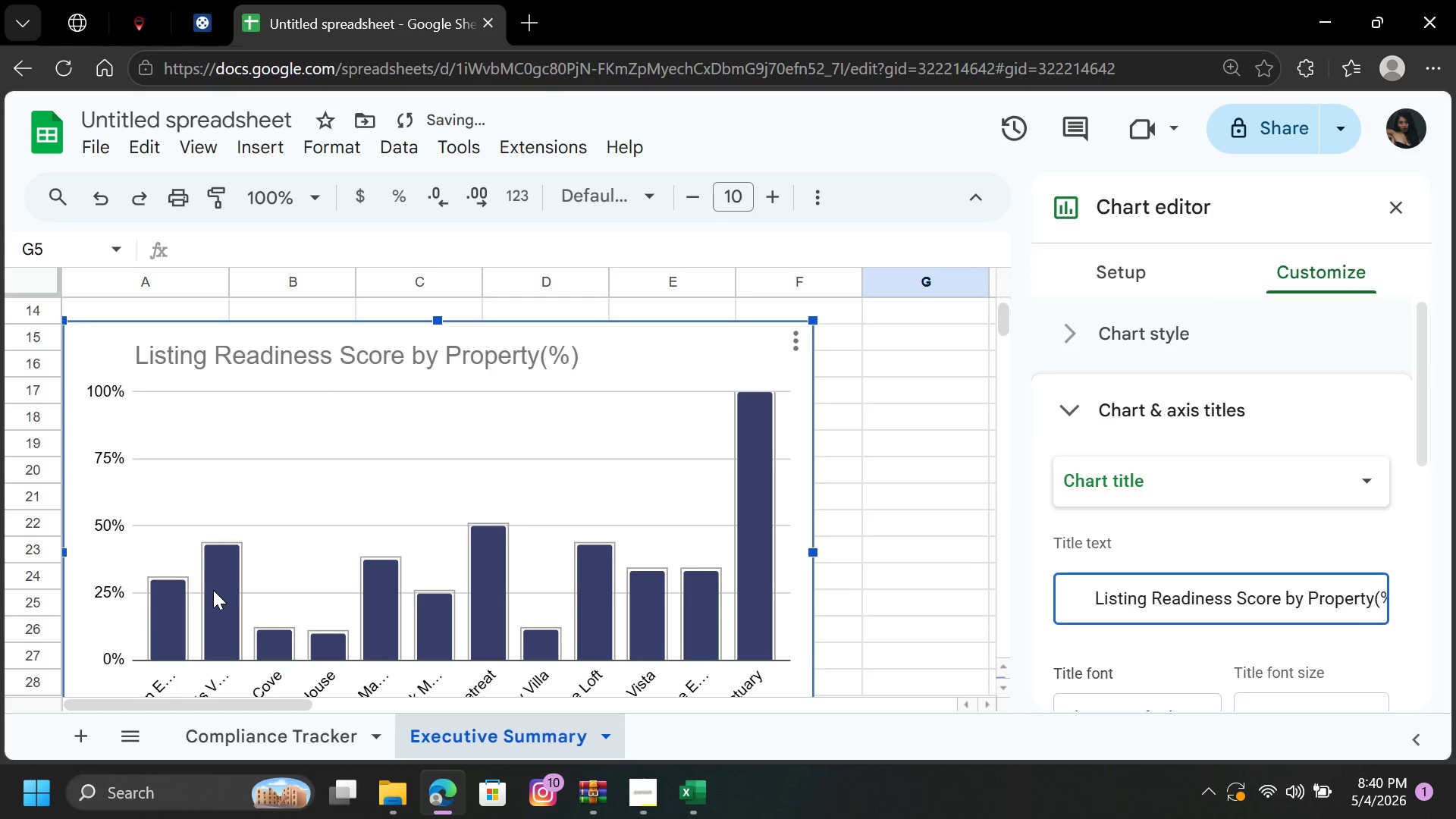 
key(Space)
 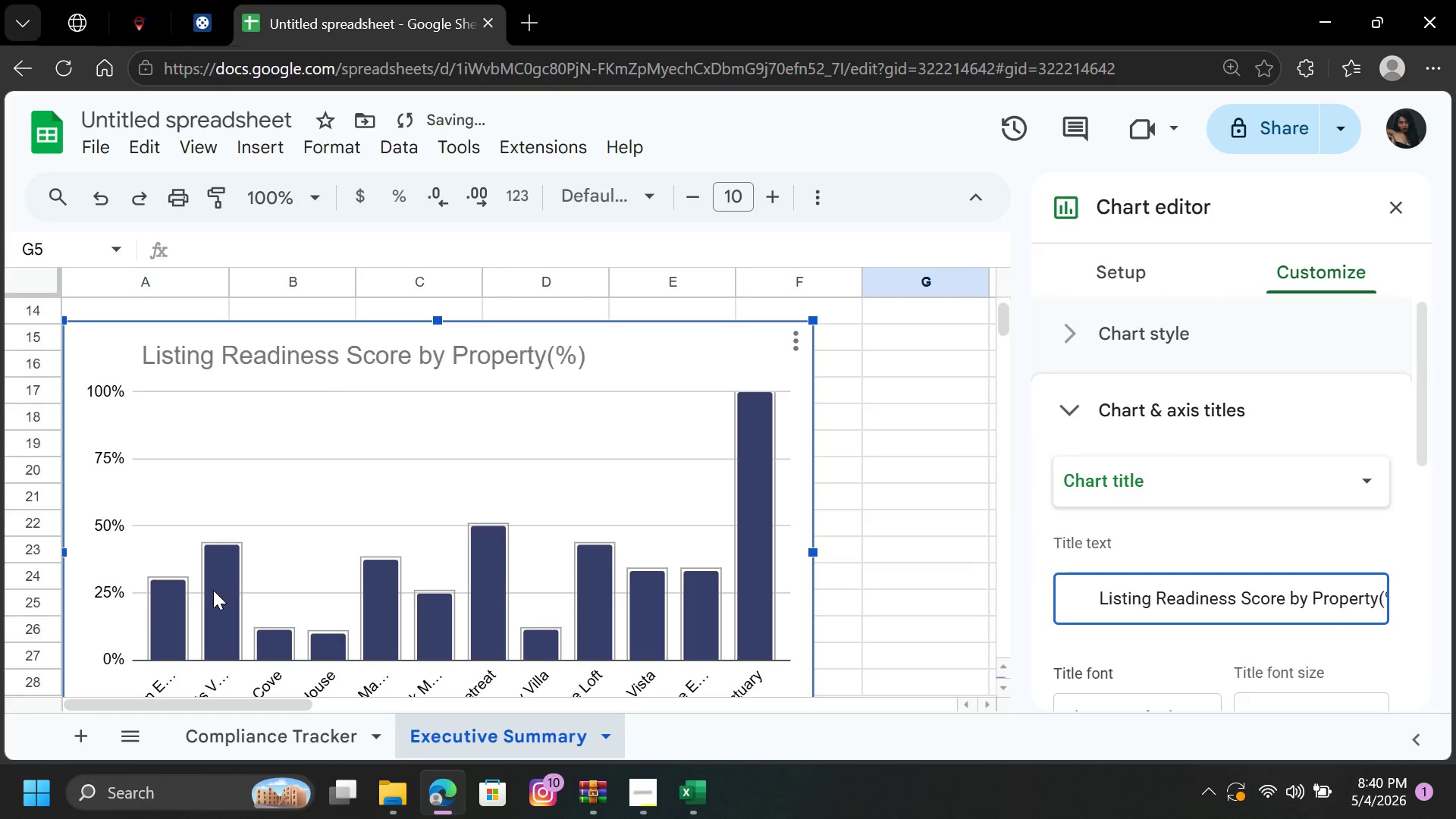 
key(Space)
 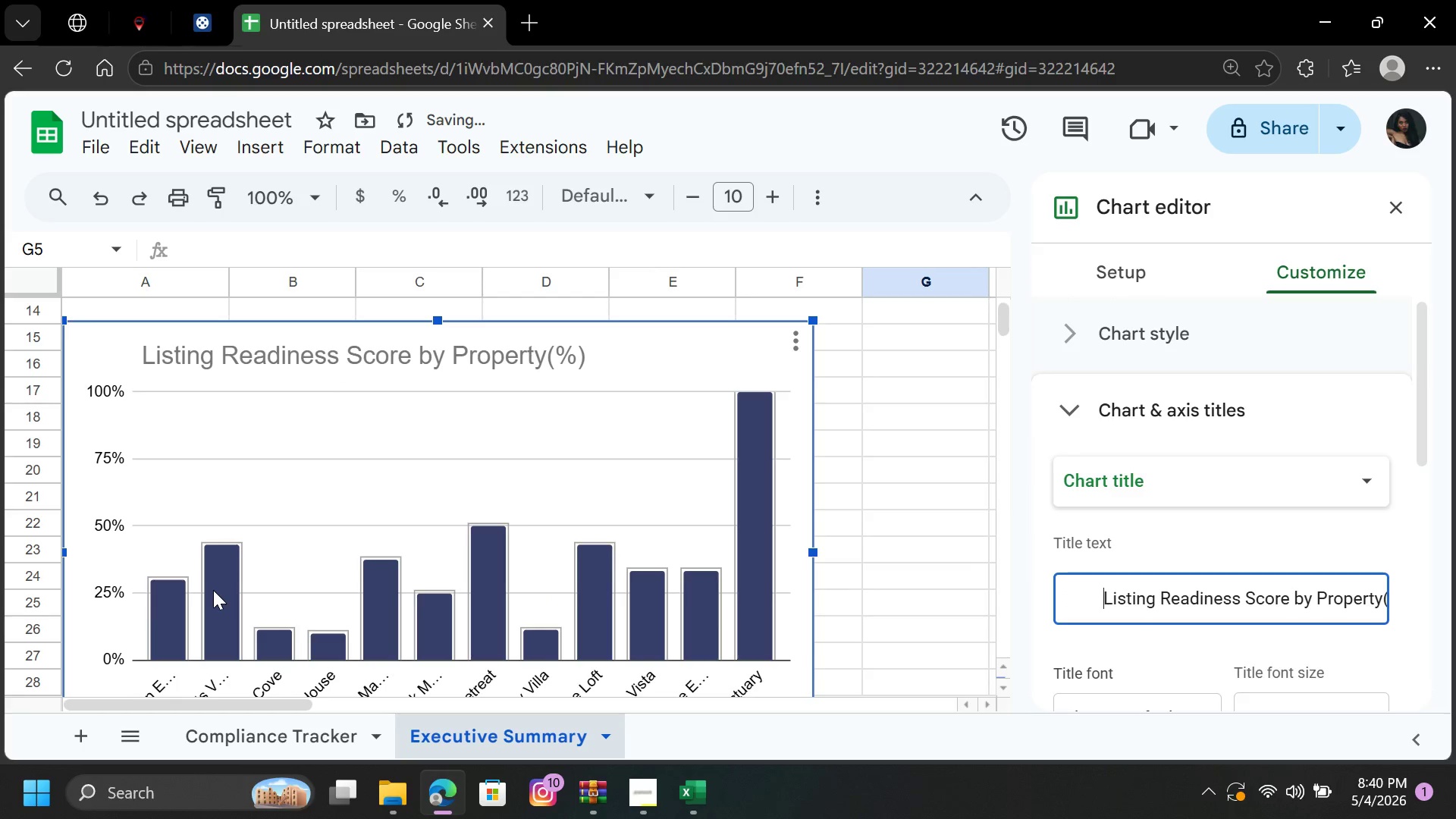 
key(Space)
 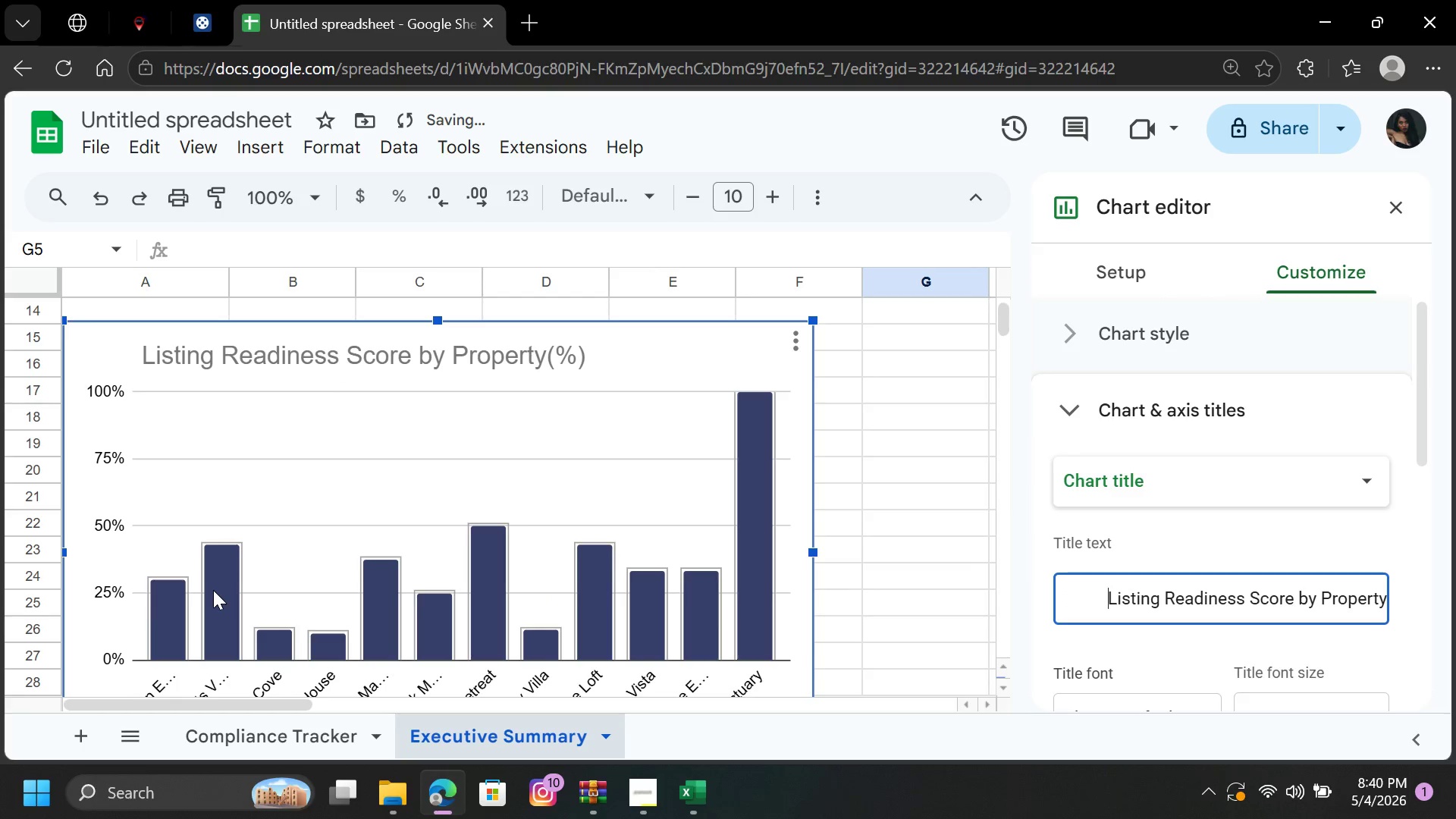 
key(Space)
 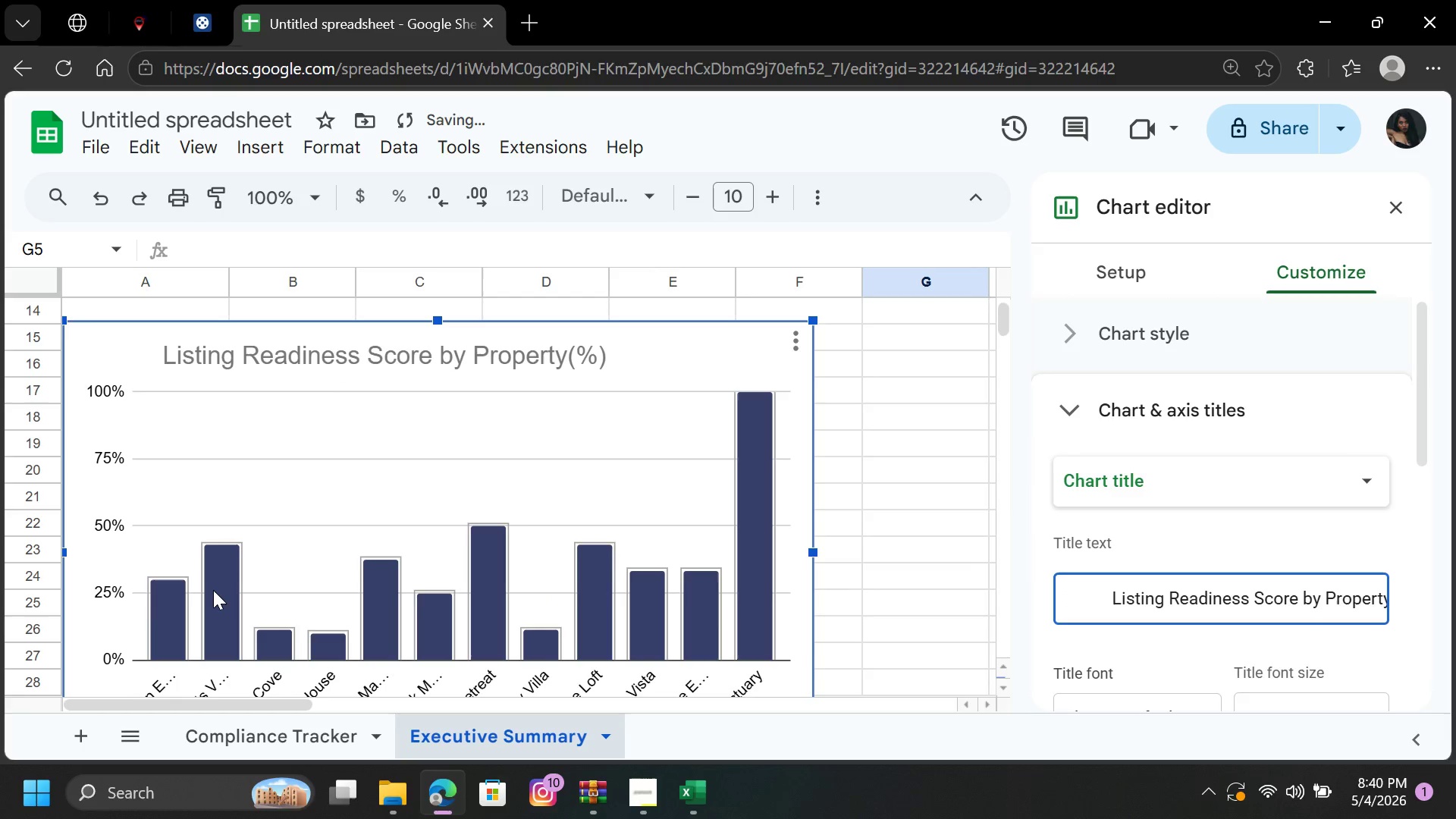 
key(Space)
 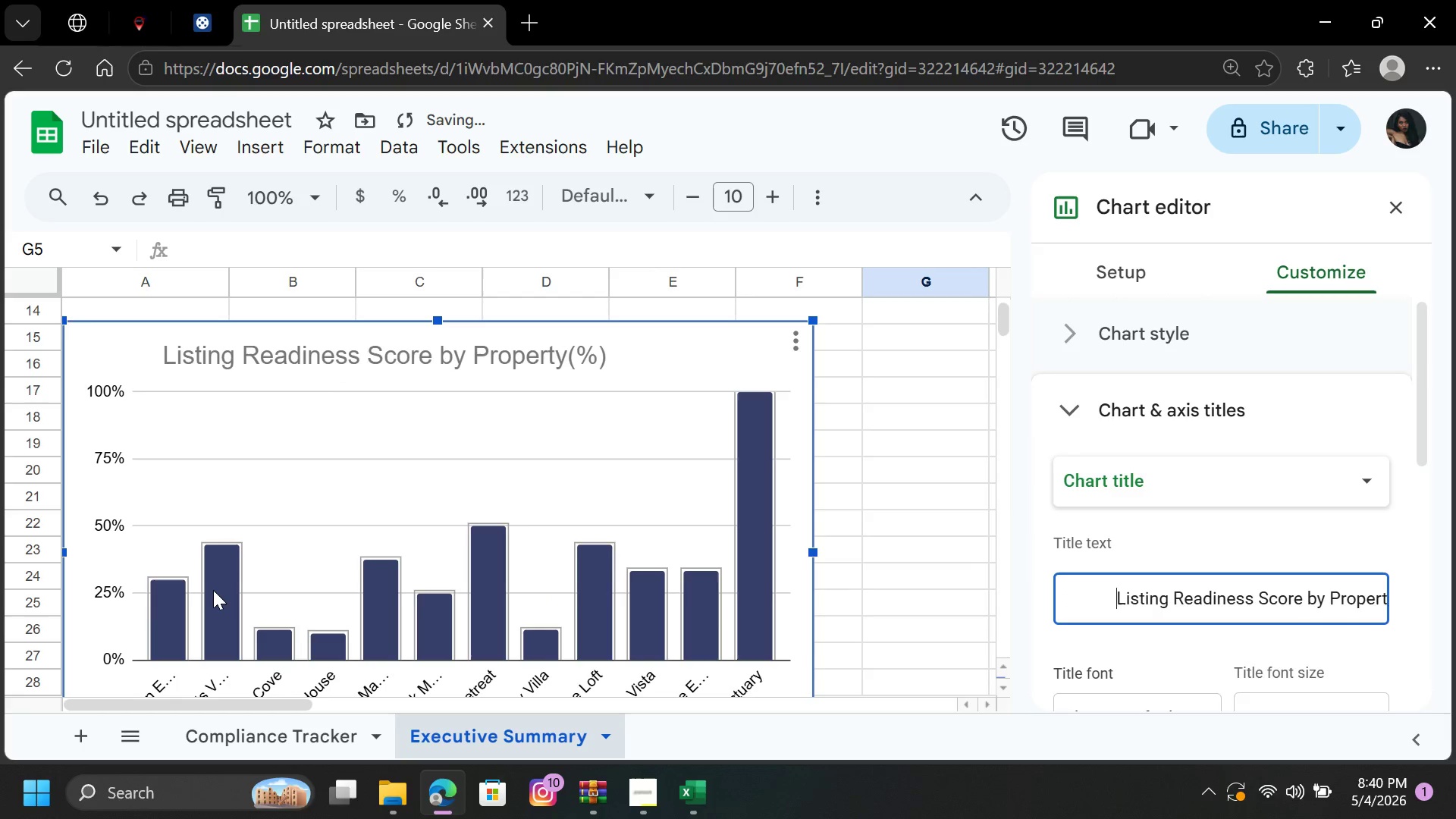 
key(Space)
 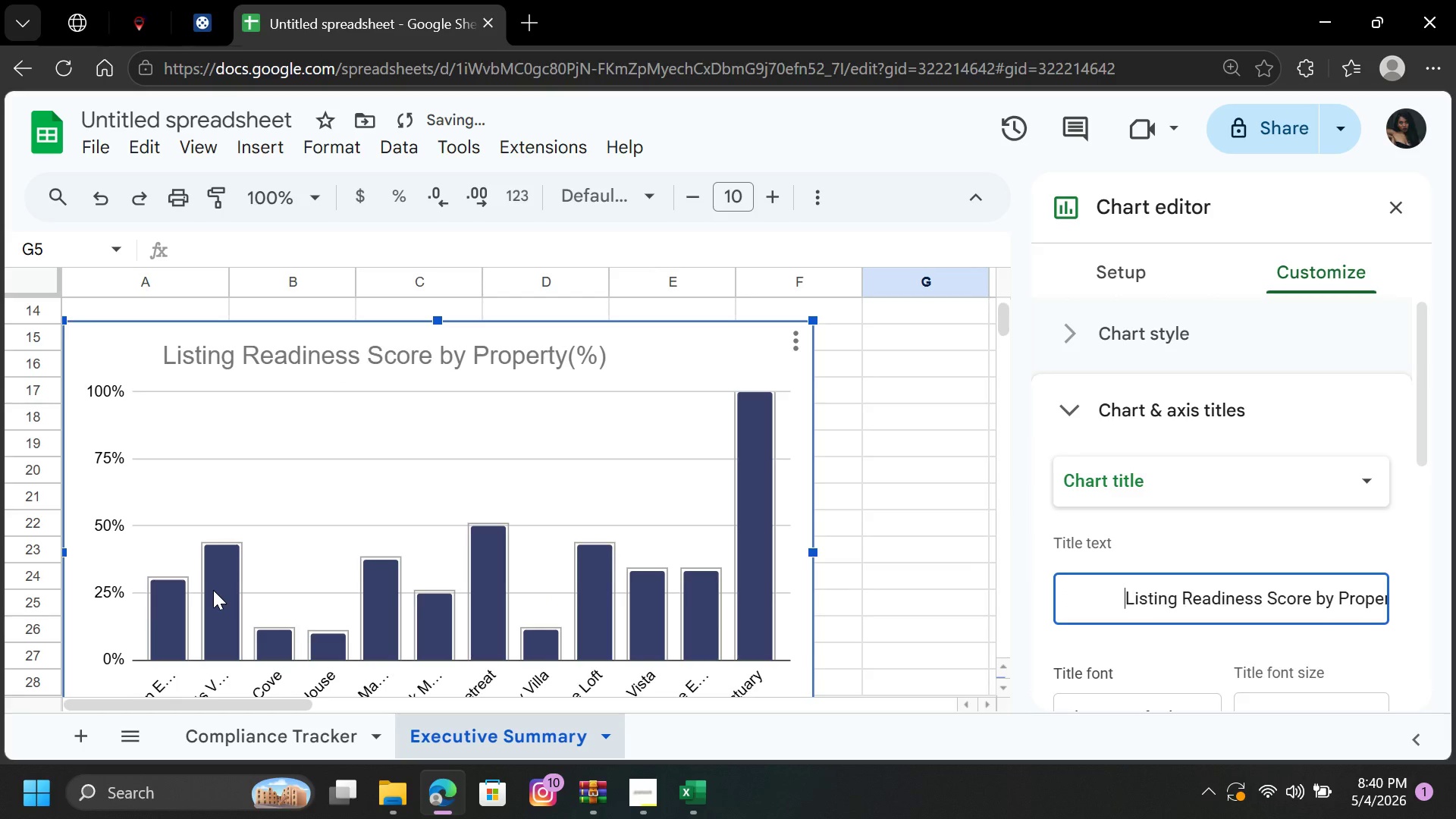 
key(Space)
 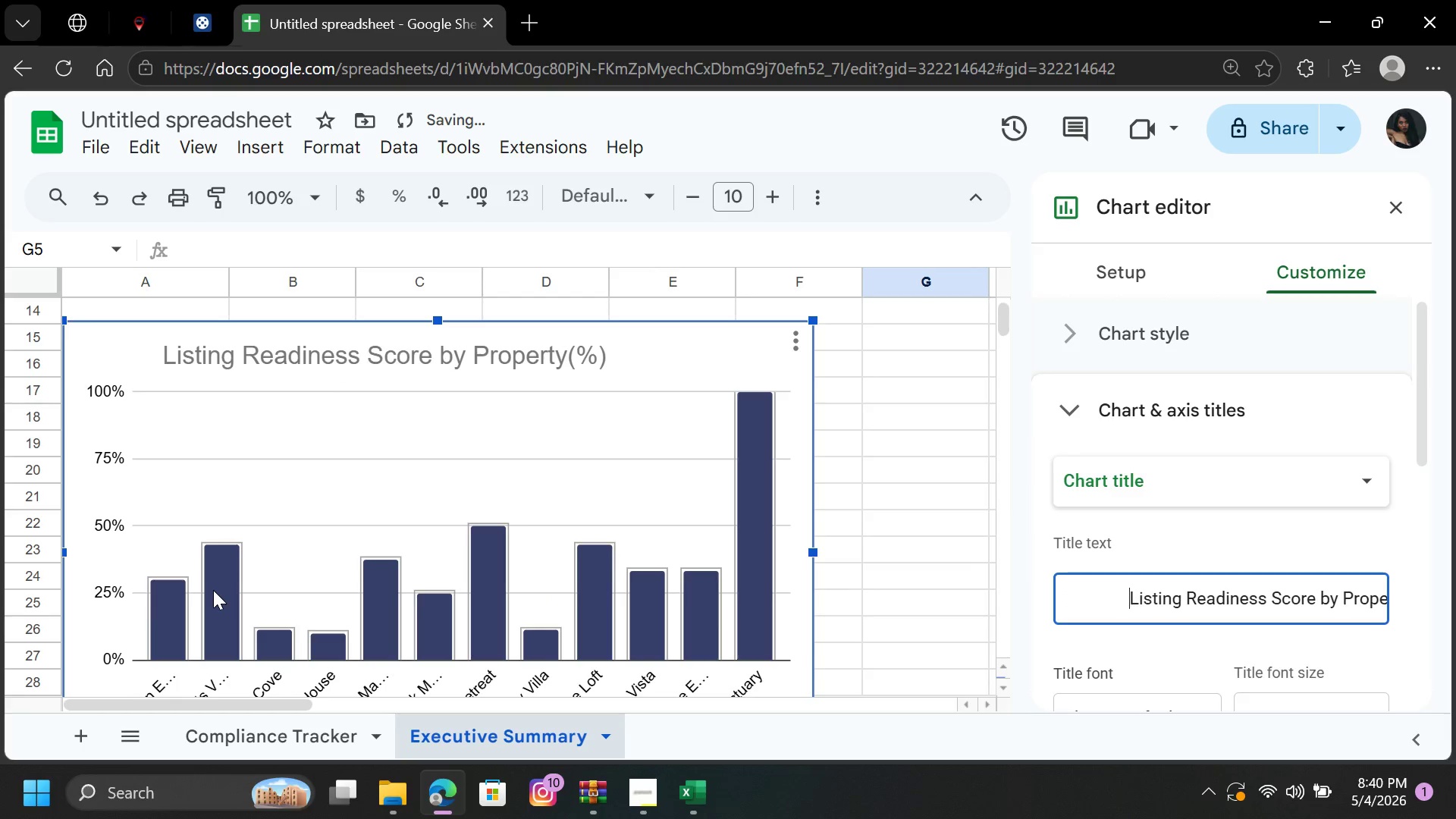 
key(Space)
 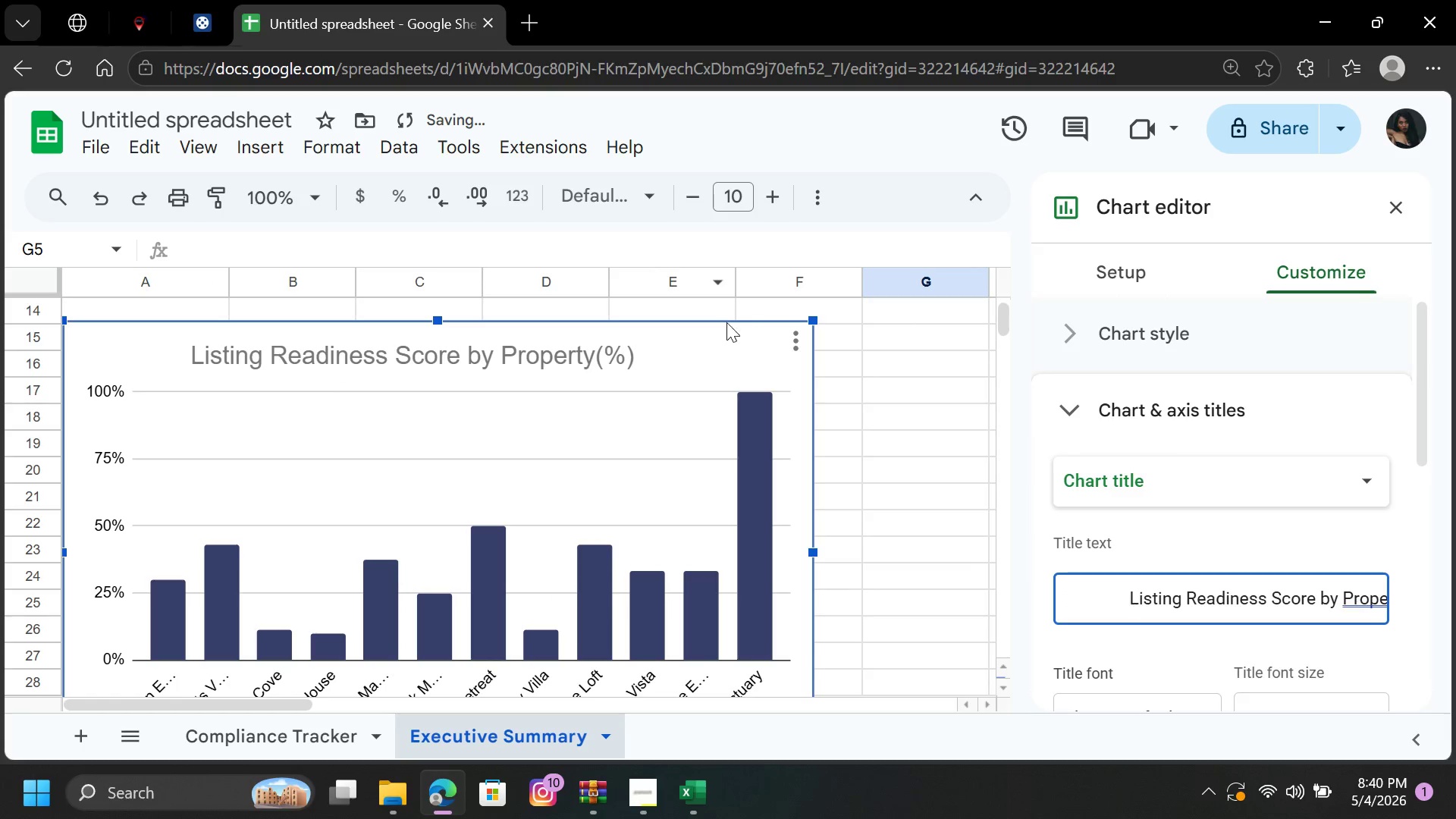 
scroll: coordinate [1239, 464], scroll_direction: down, amount: 5.0
 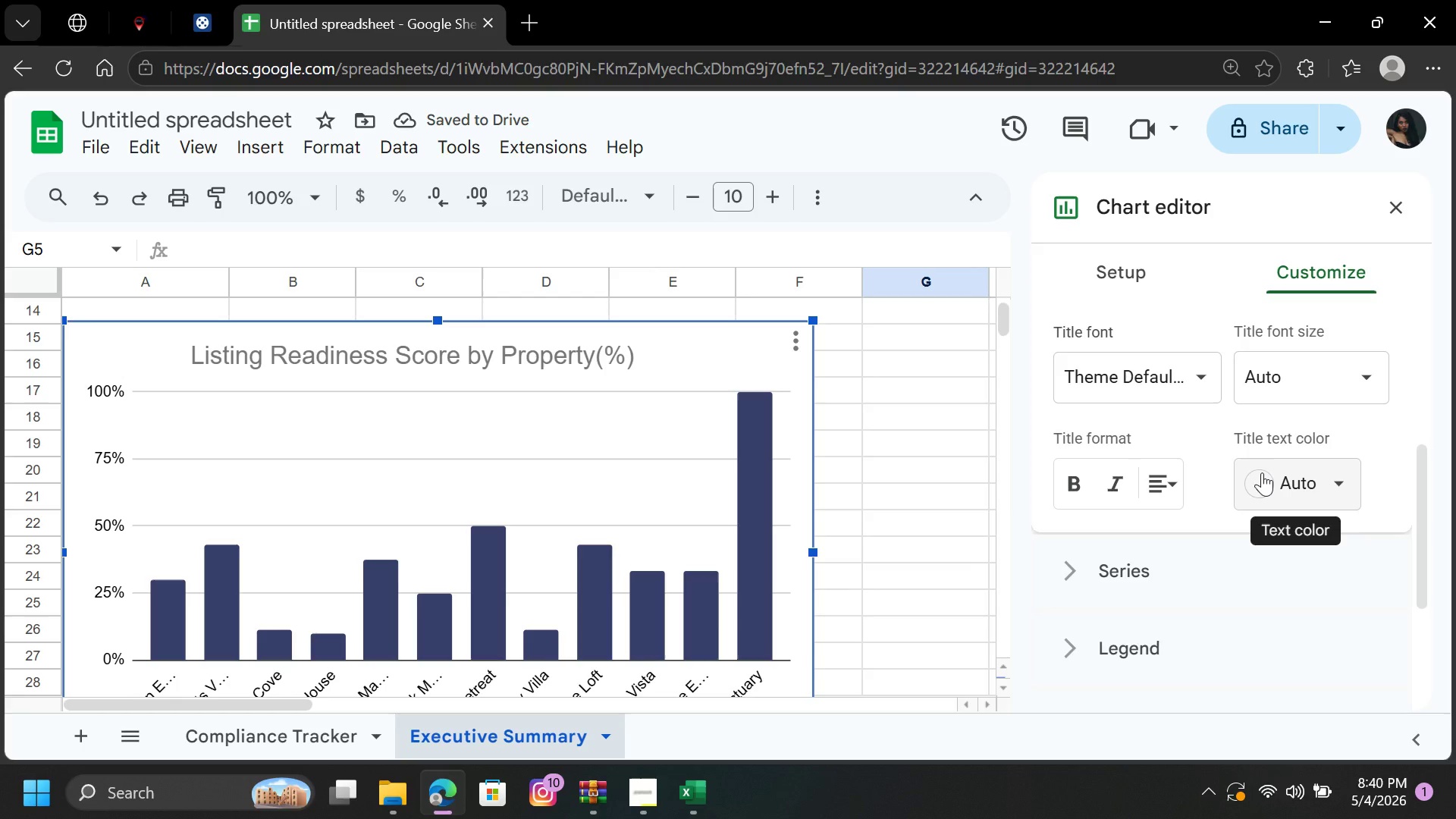 
left_click([1261, 475])
 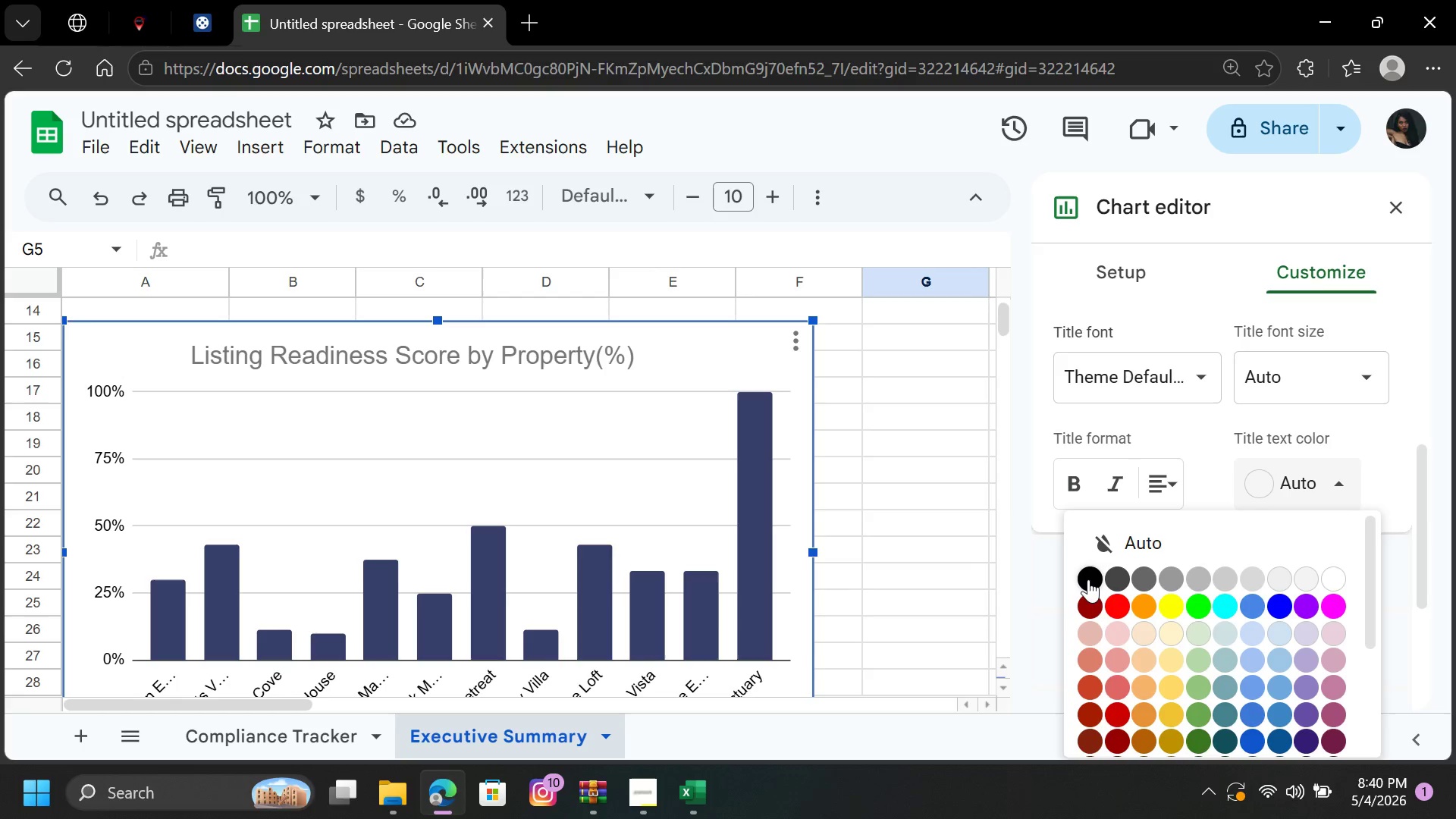 
left_click([1085, 576])
 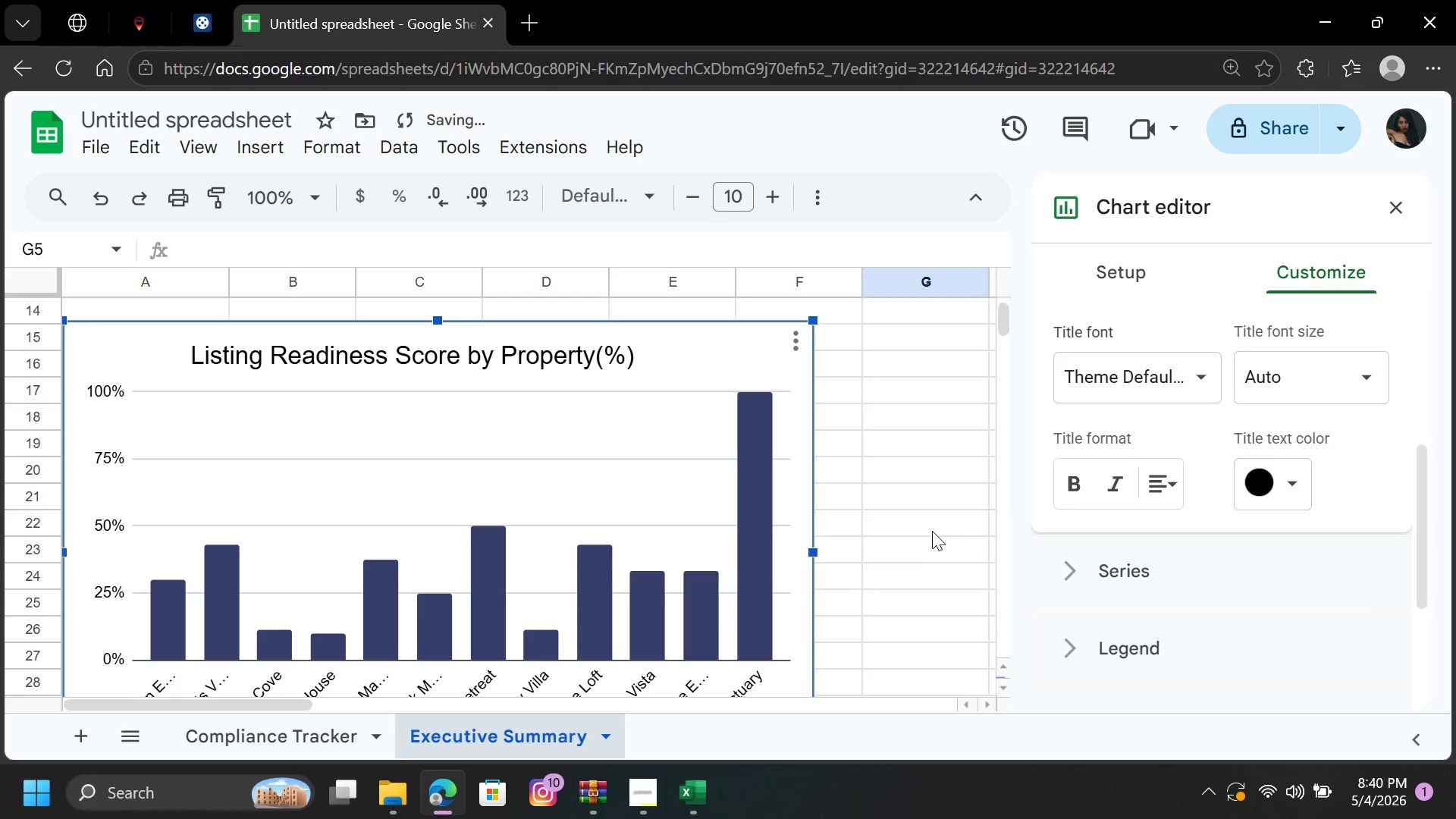 
left_click([917, 522])
 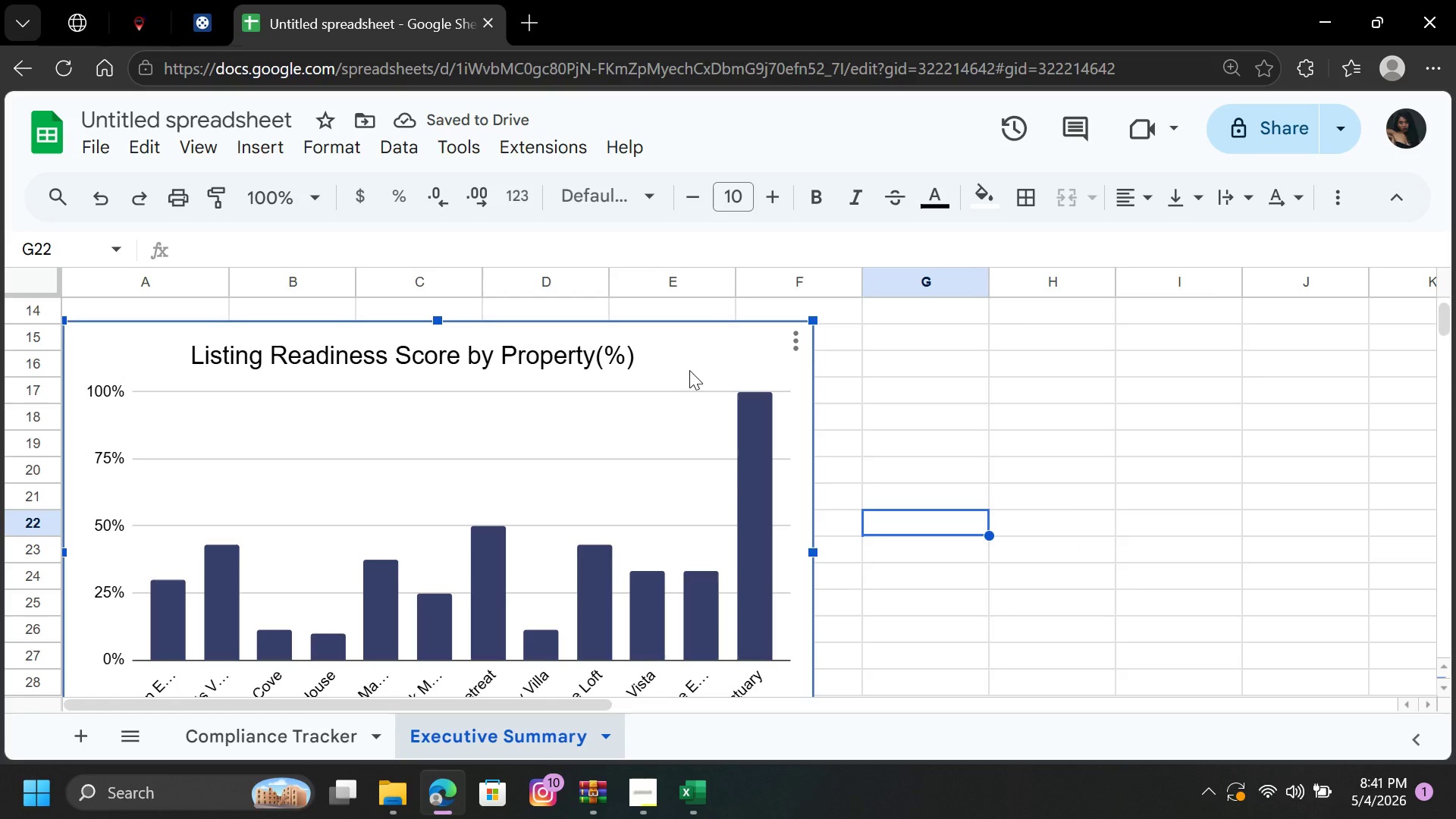 
scroll: coordinate [1216, 291], scroll_direction: up, amount: 8.0
 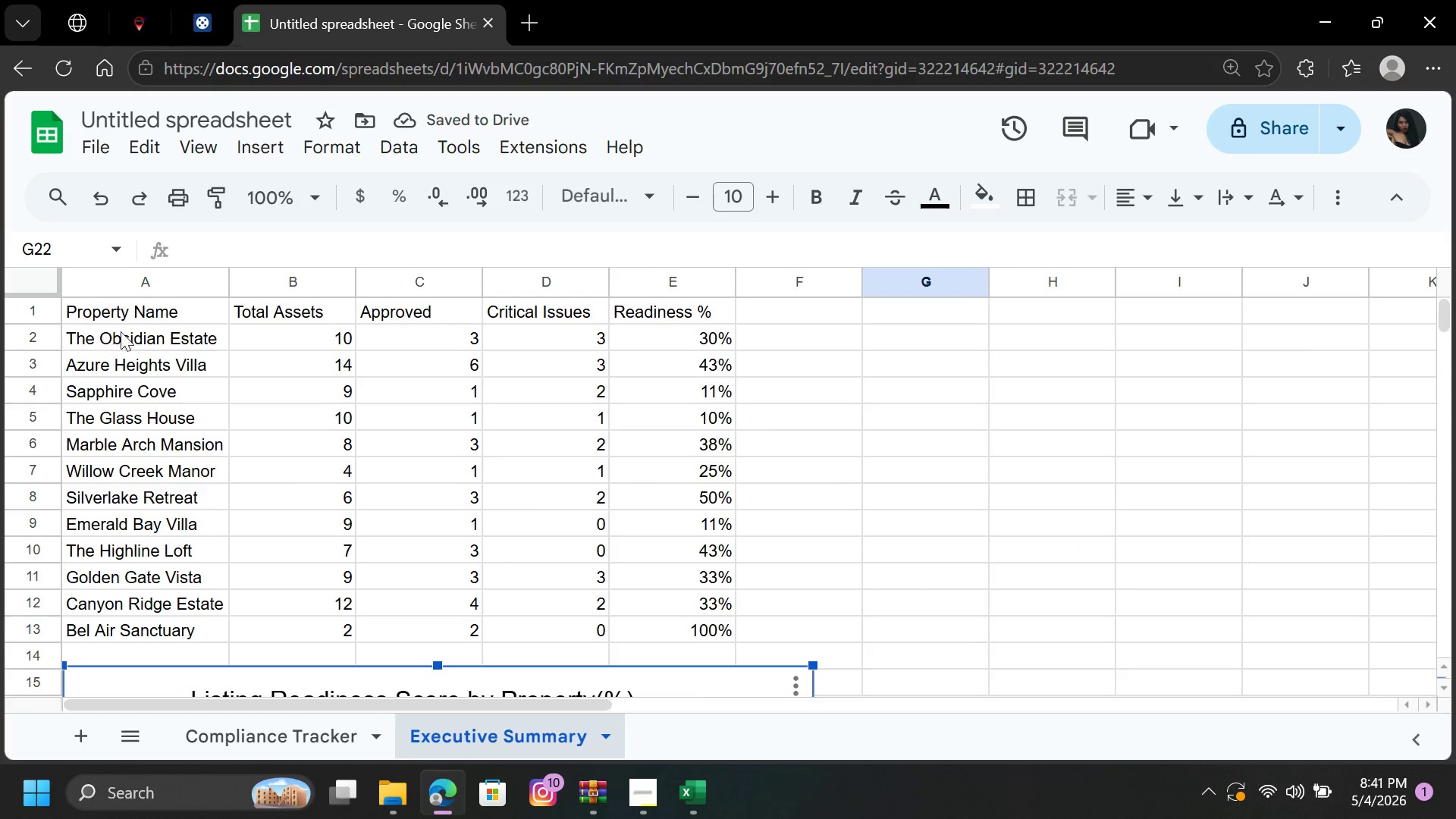 
left_click_drag(start_coordinate=[131, 313], to_coordinate=[648, 639])
 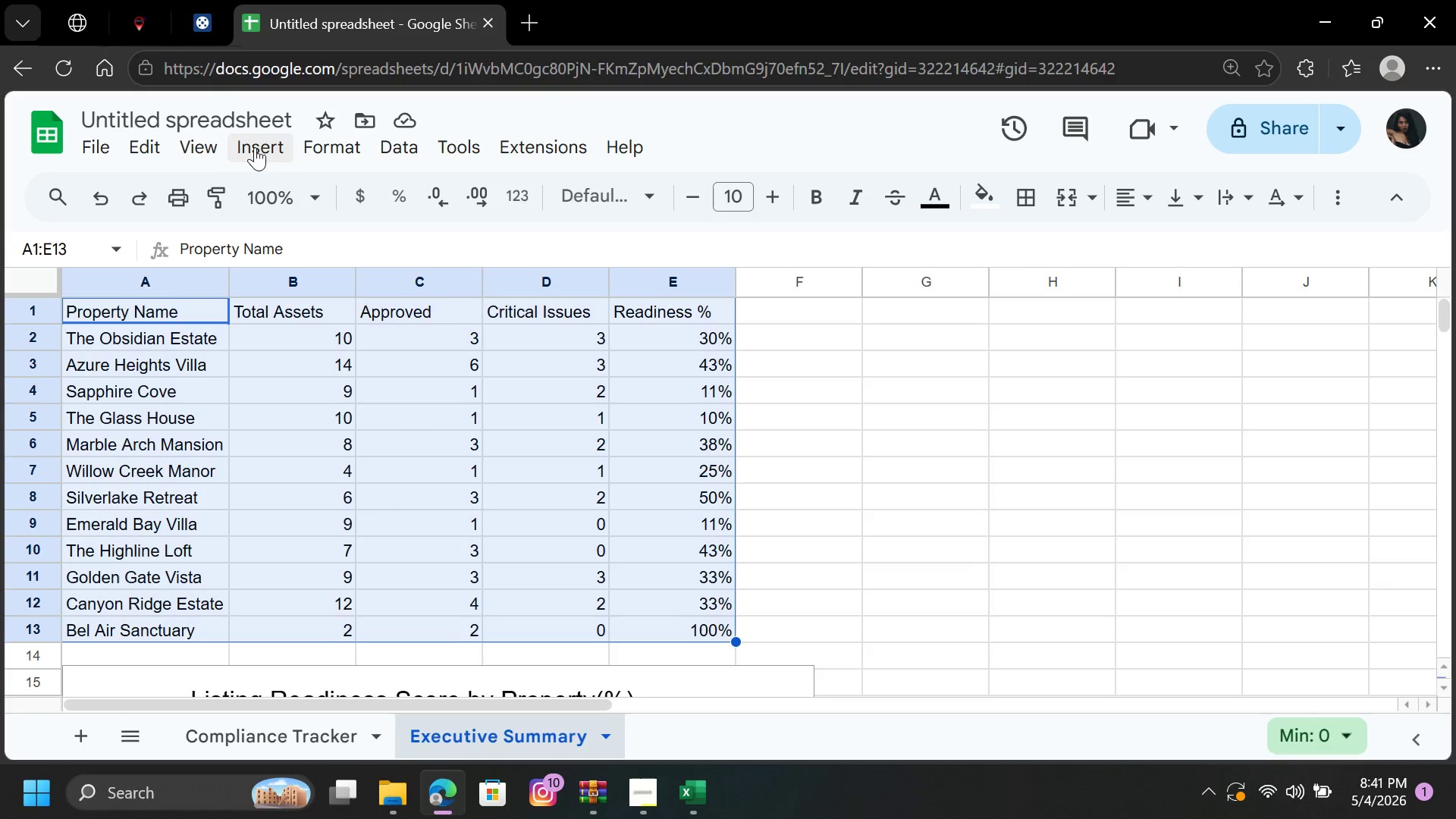 
left_click([322, 146])
 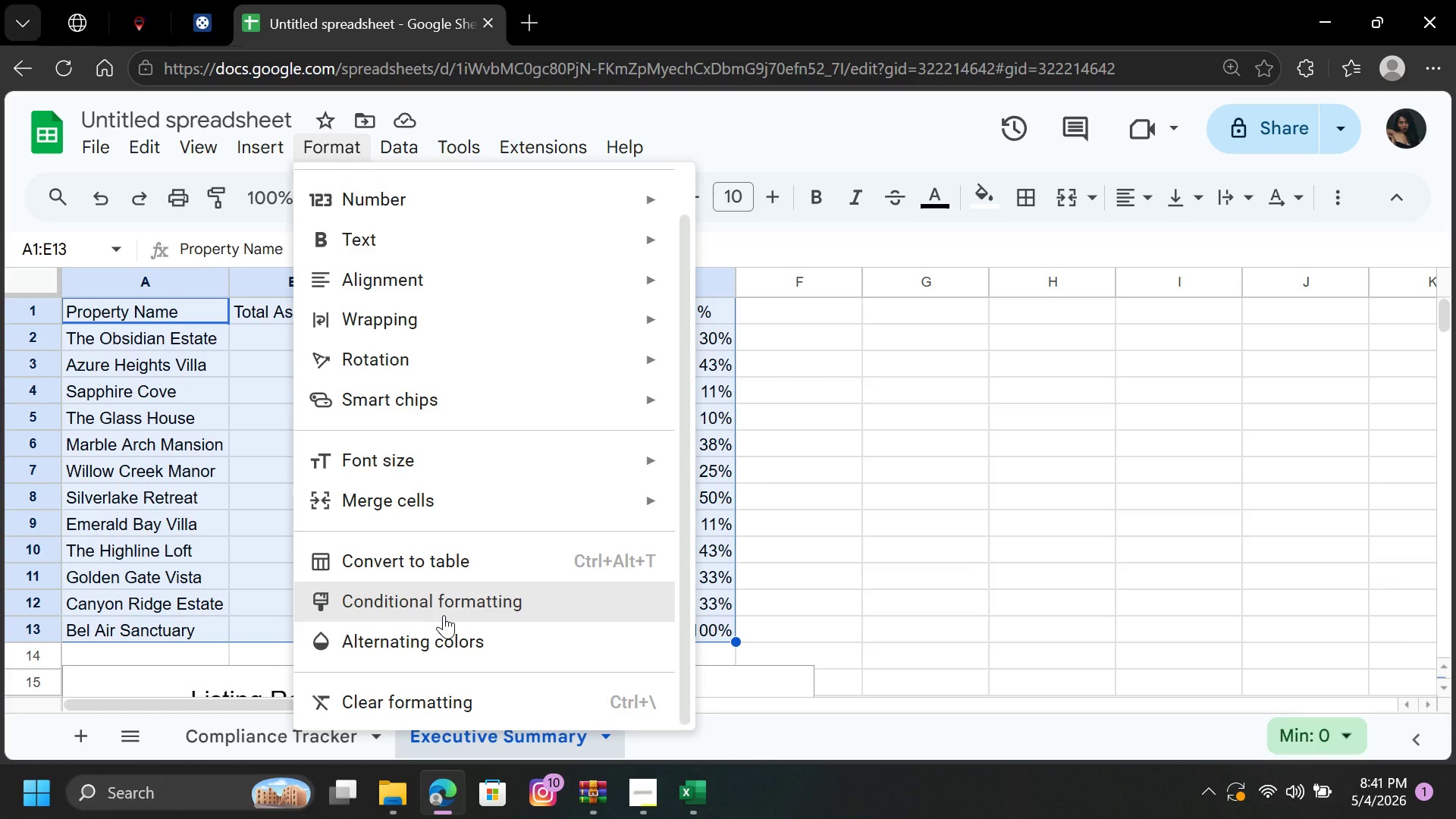 
left_click([463, 557])
 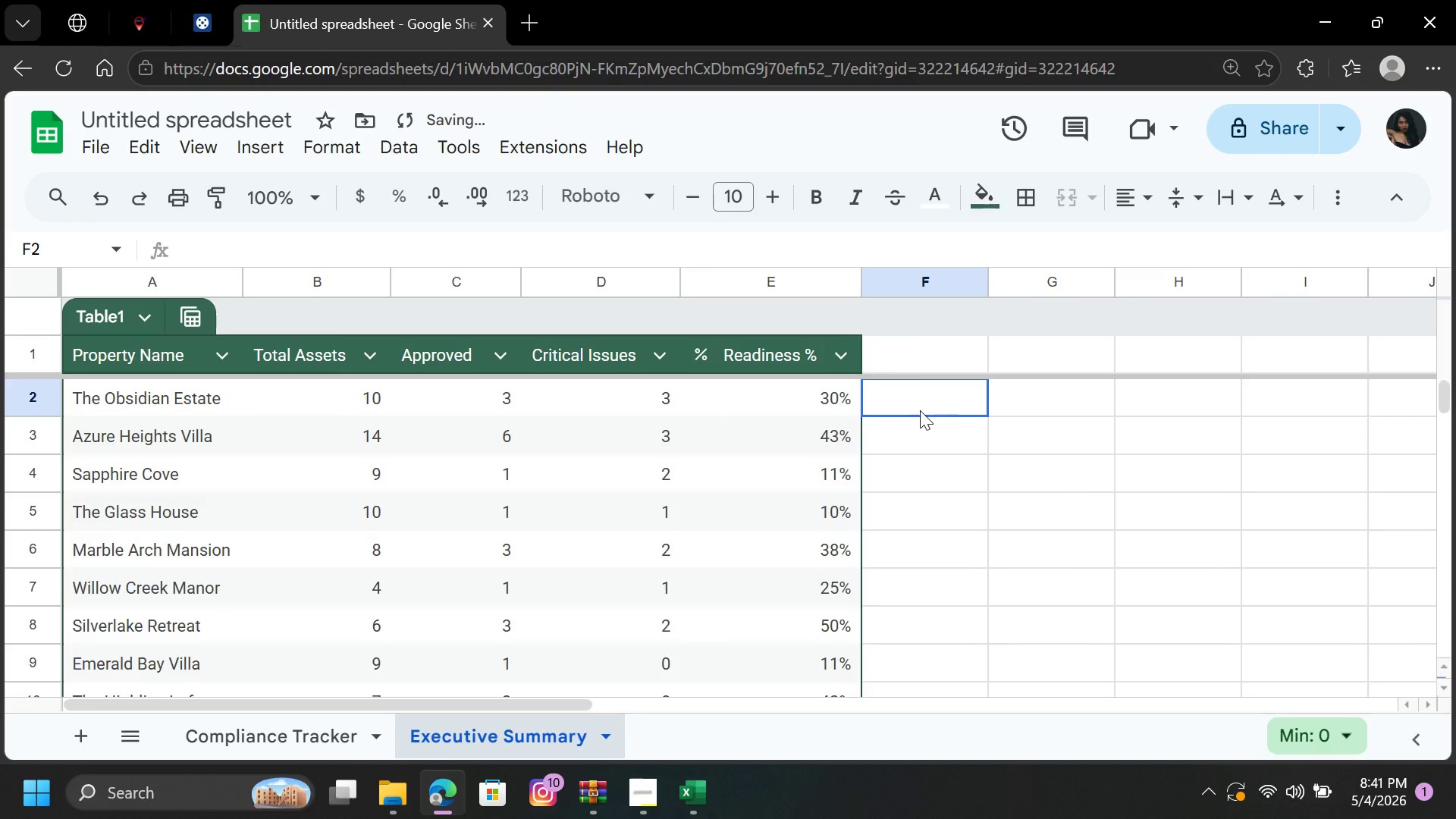 
scroll: coordinate [661, 438], scroll_direction: down, amount: 3.0
 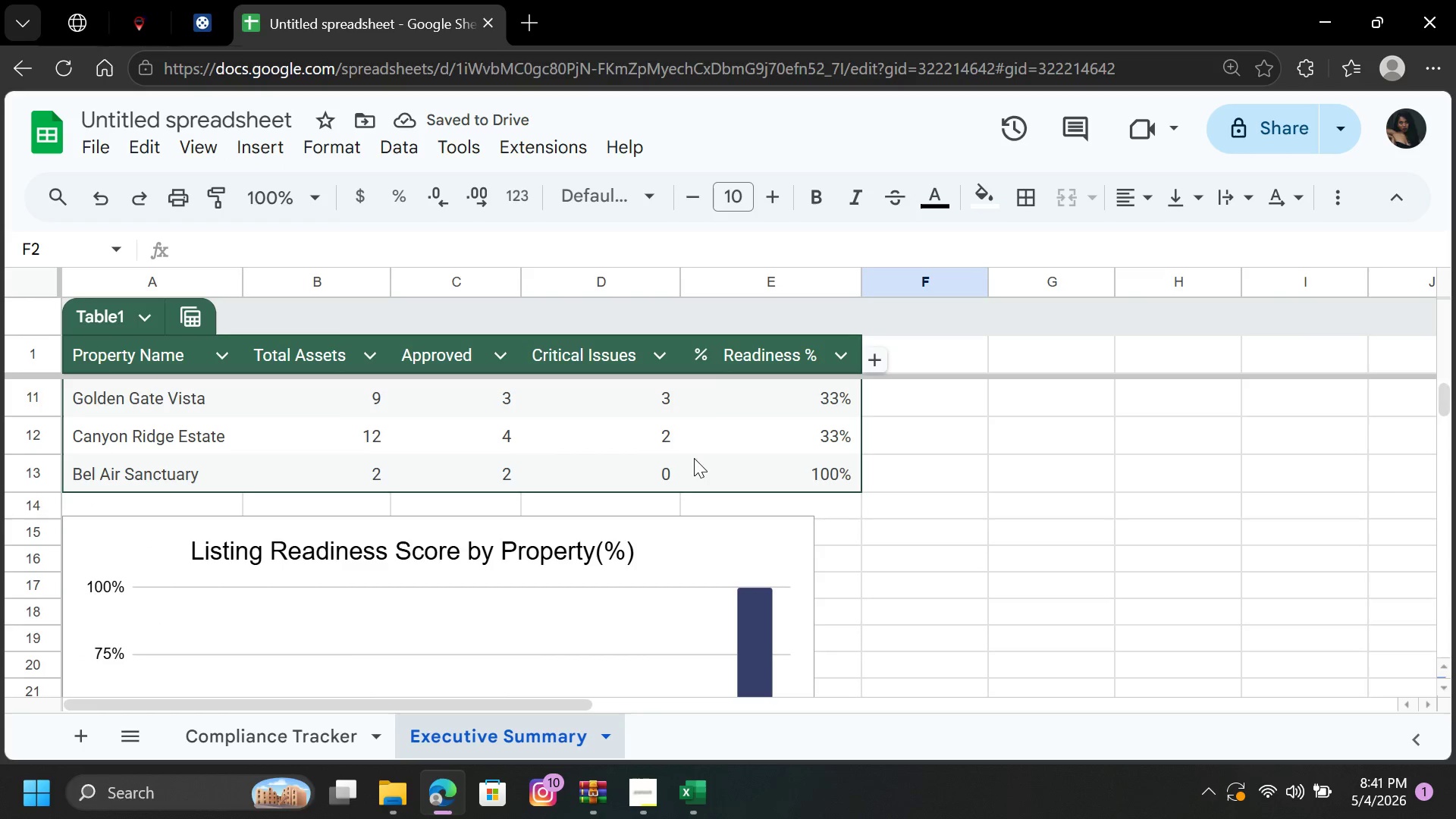 
scroll: coordinate [701, 431], scroll_direction: up, amount: 10.0
 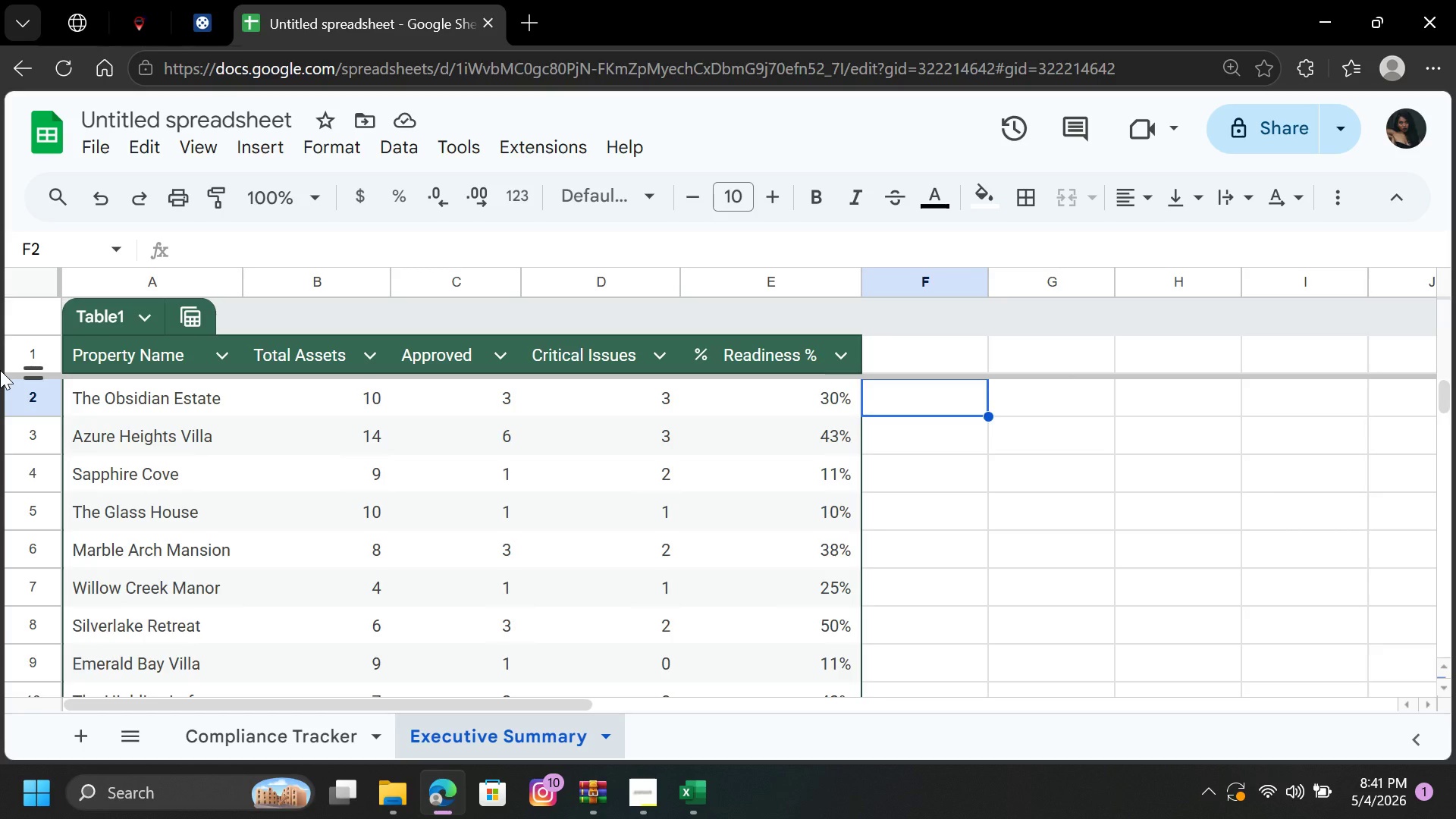 
wait(7.66)
 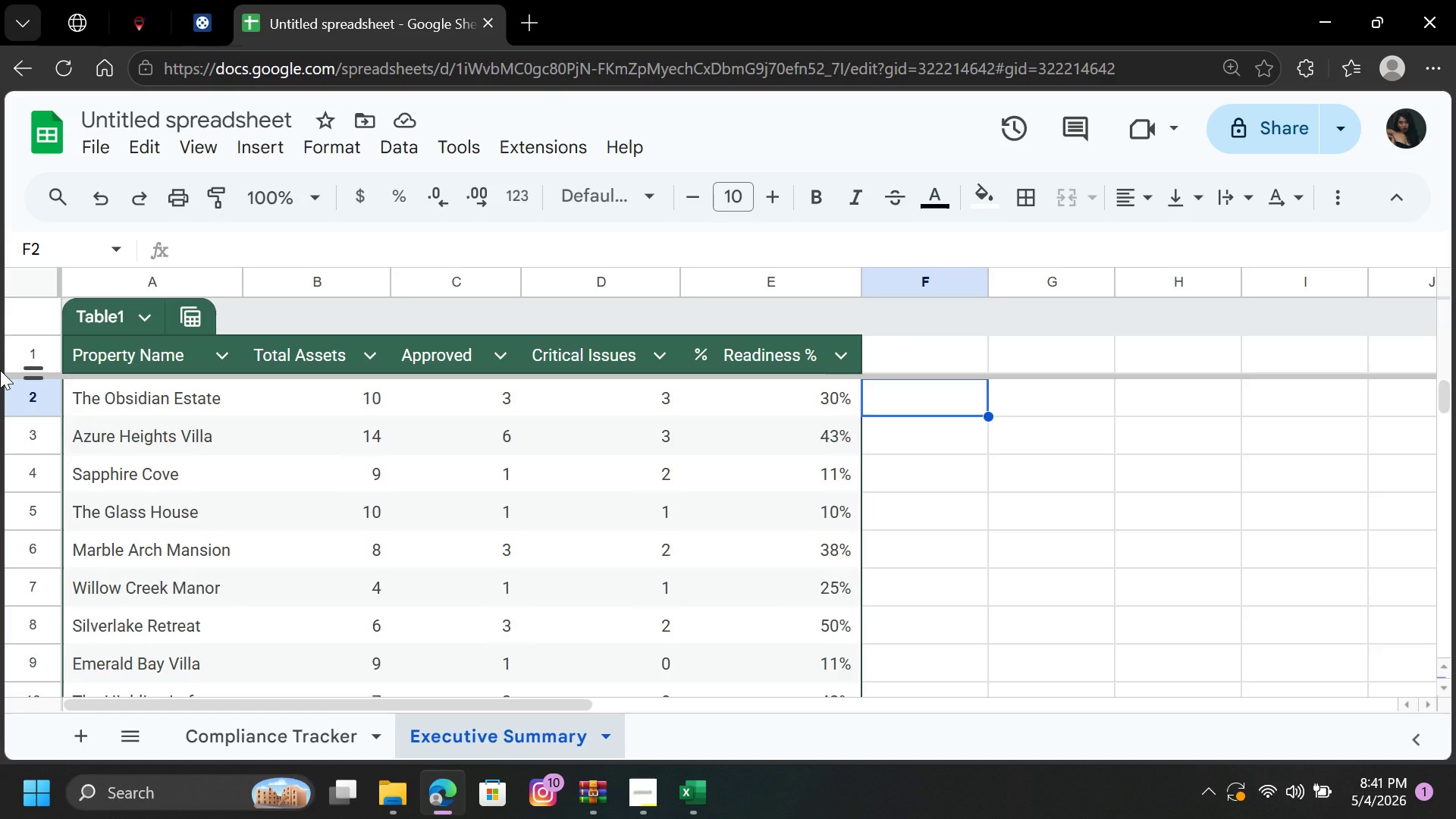 
left_click([124, 315])
 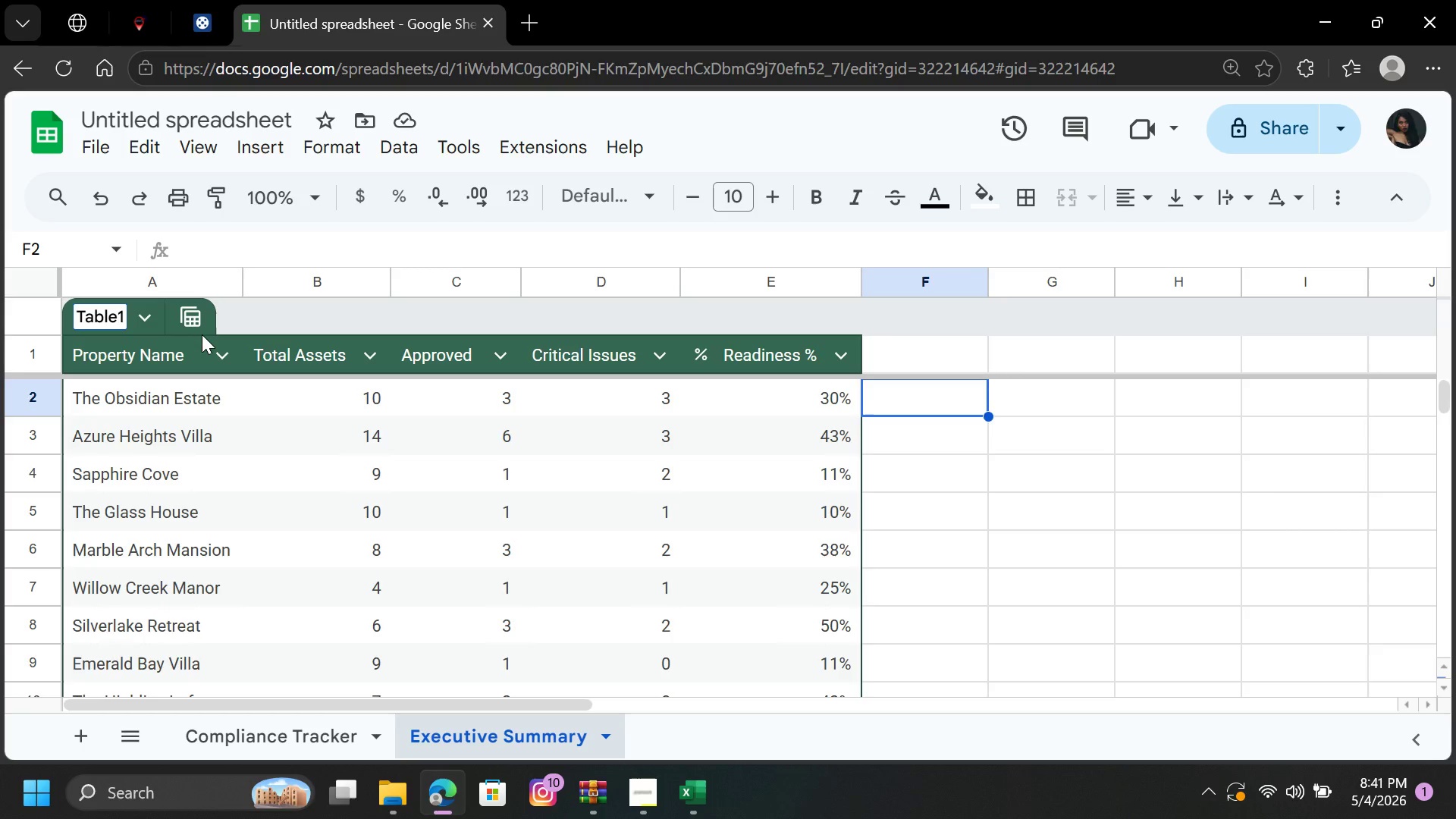 
type(SSummary)
 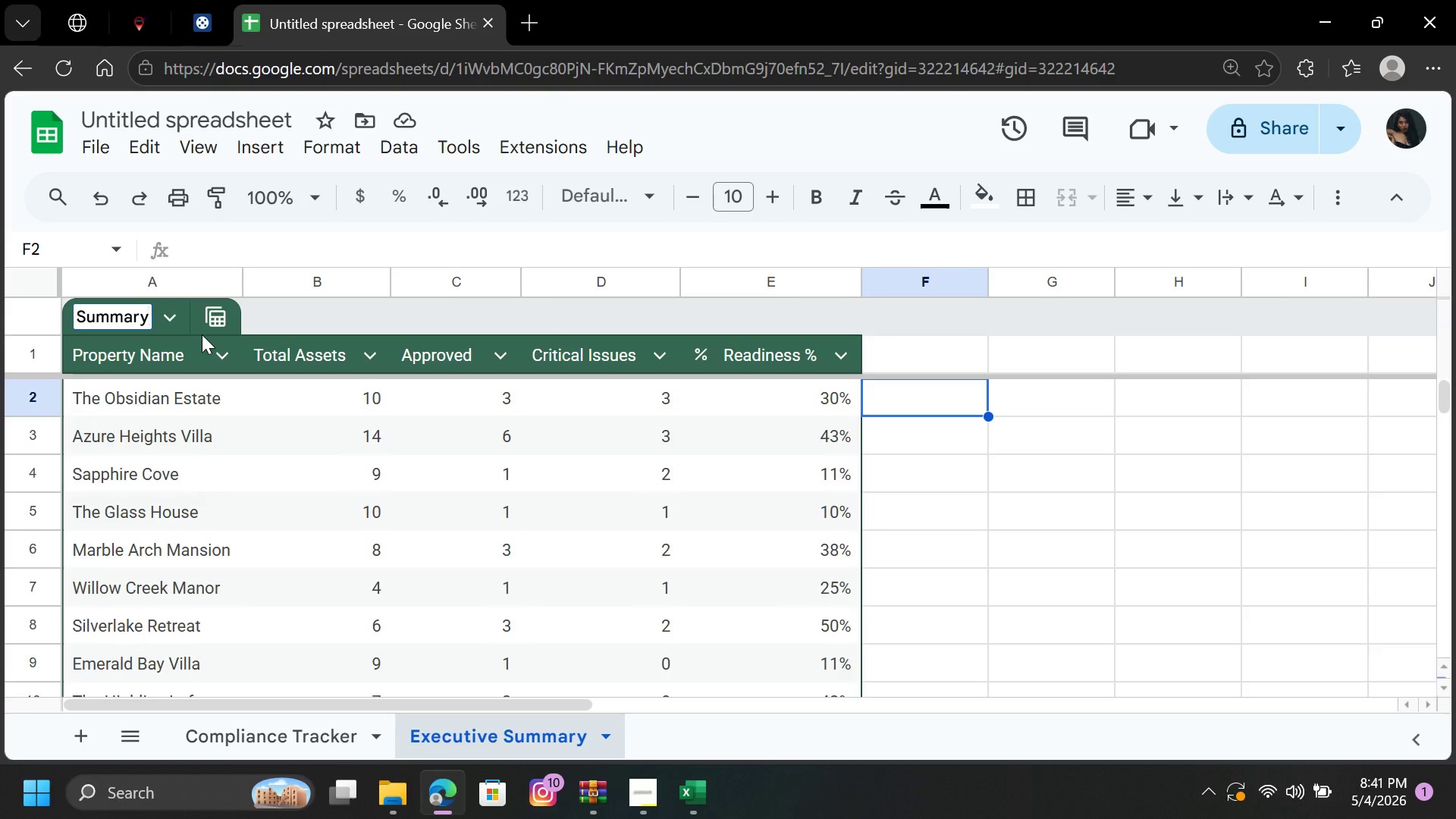 
hold_key(key=Backspace, duration=0.81)
 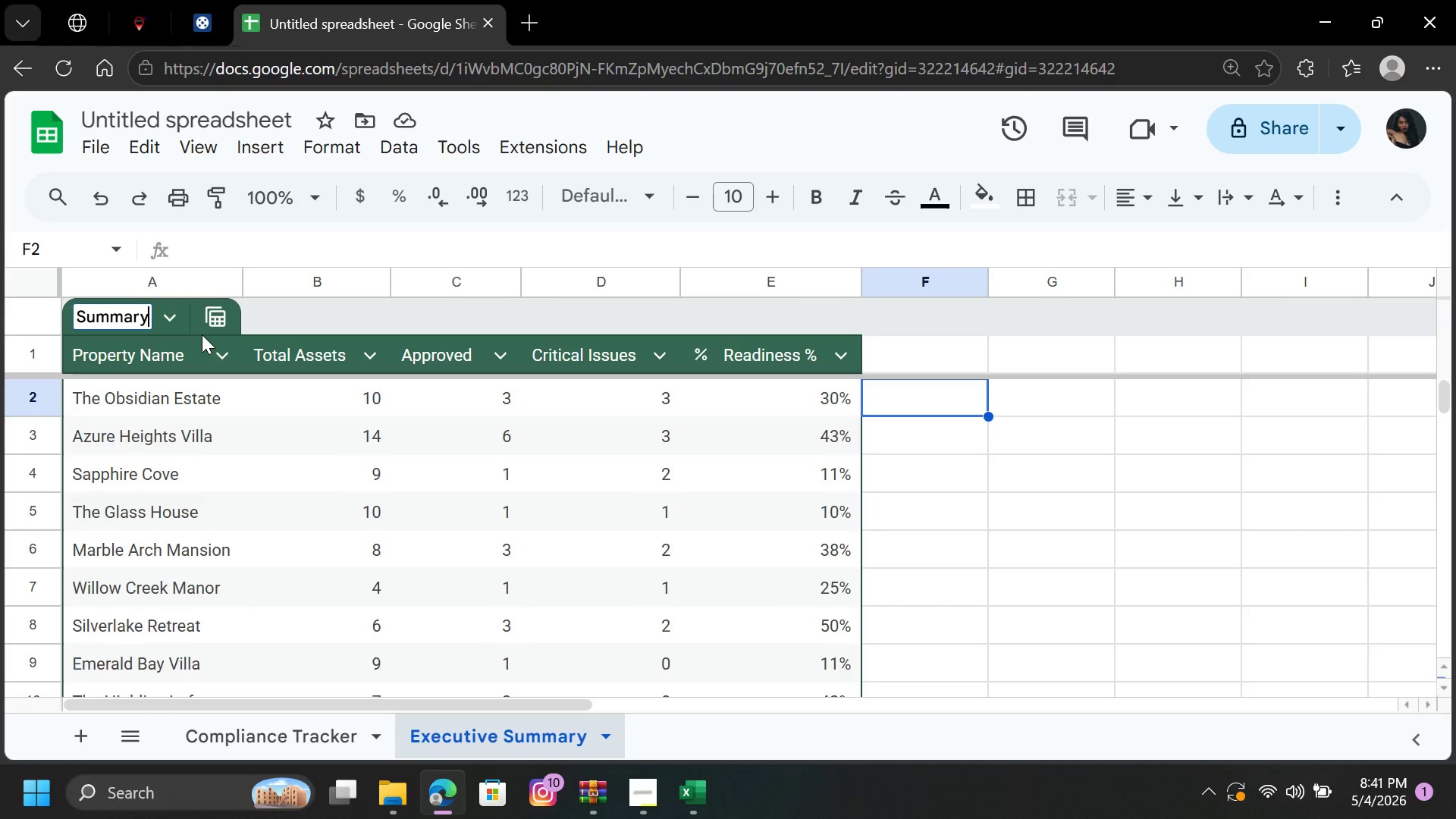 
left_click([268, 301])
 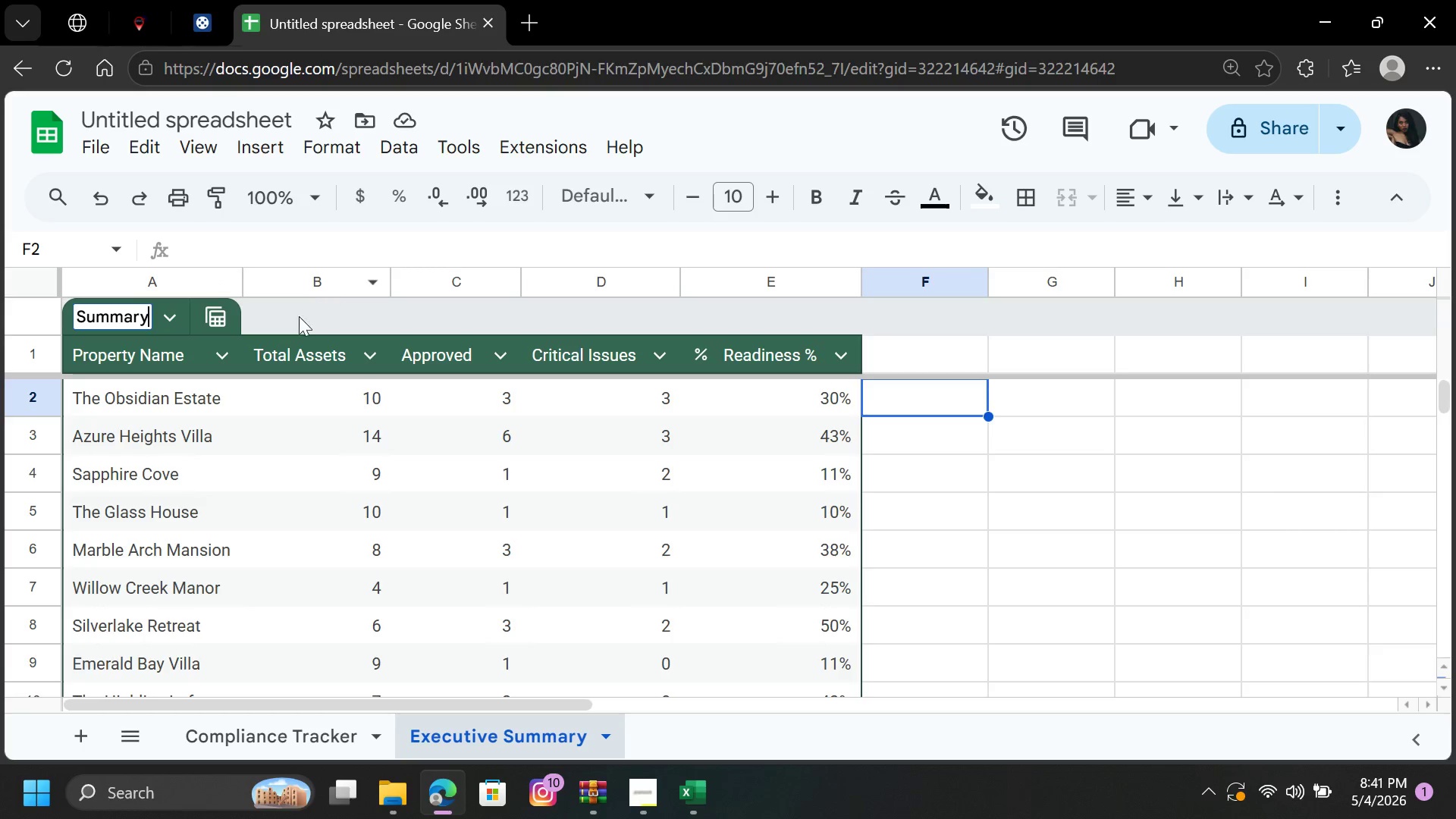 
left_click_drag(start_coordinate=[283, 360], to_coordinate=[283, 364])
 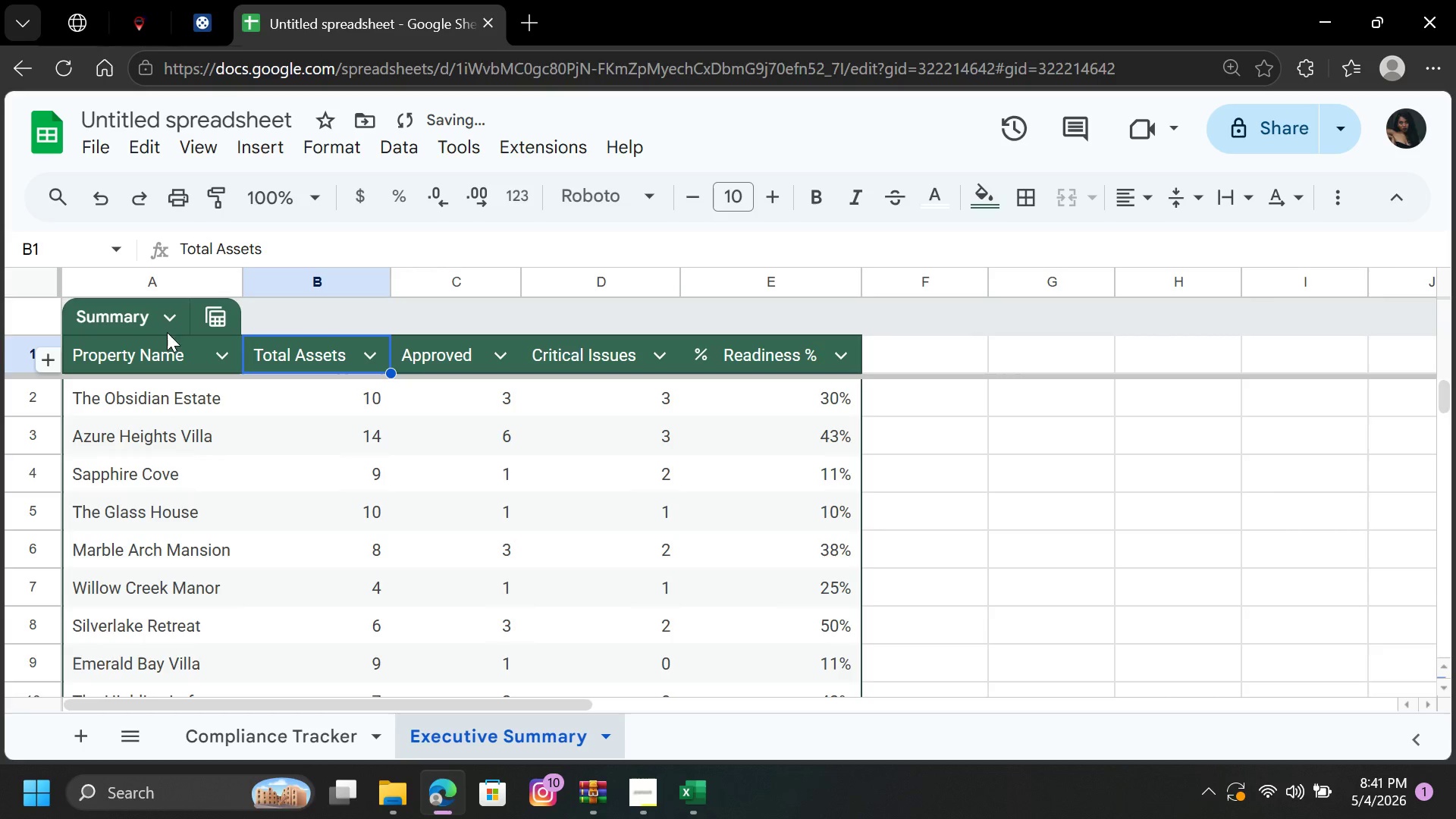 
right_click([157, 310])
 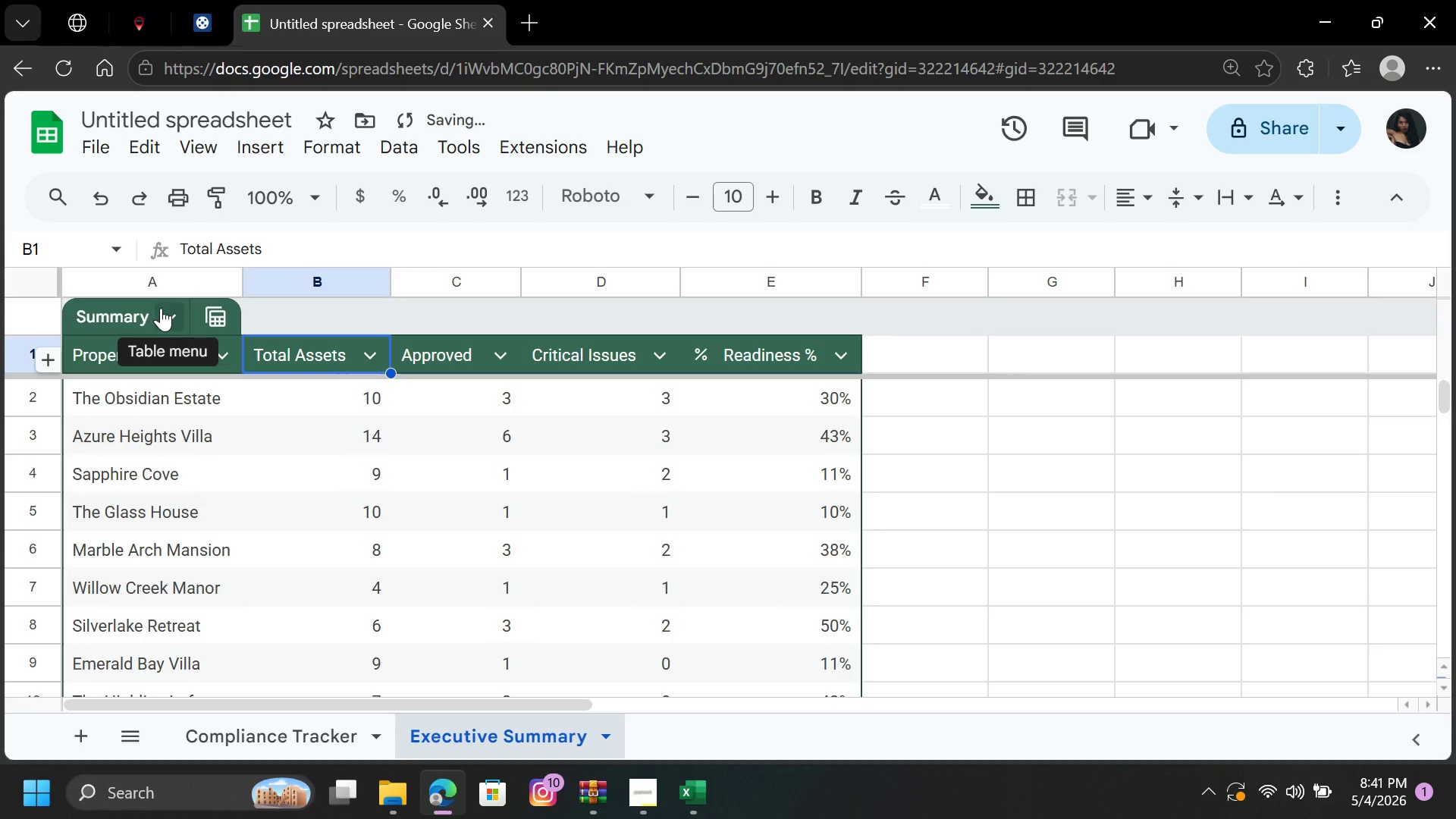 
right_click([173, 311])
 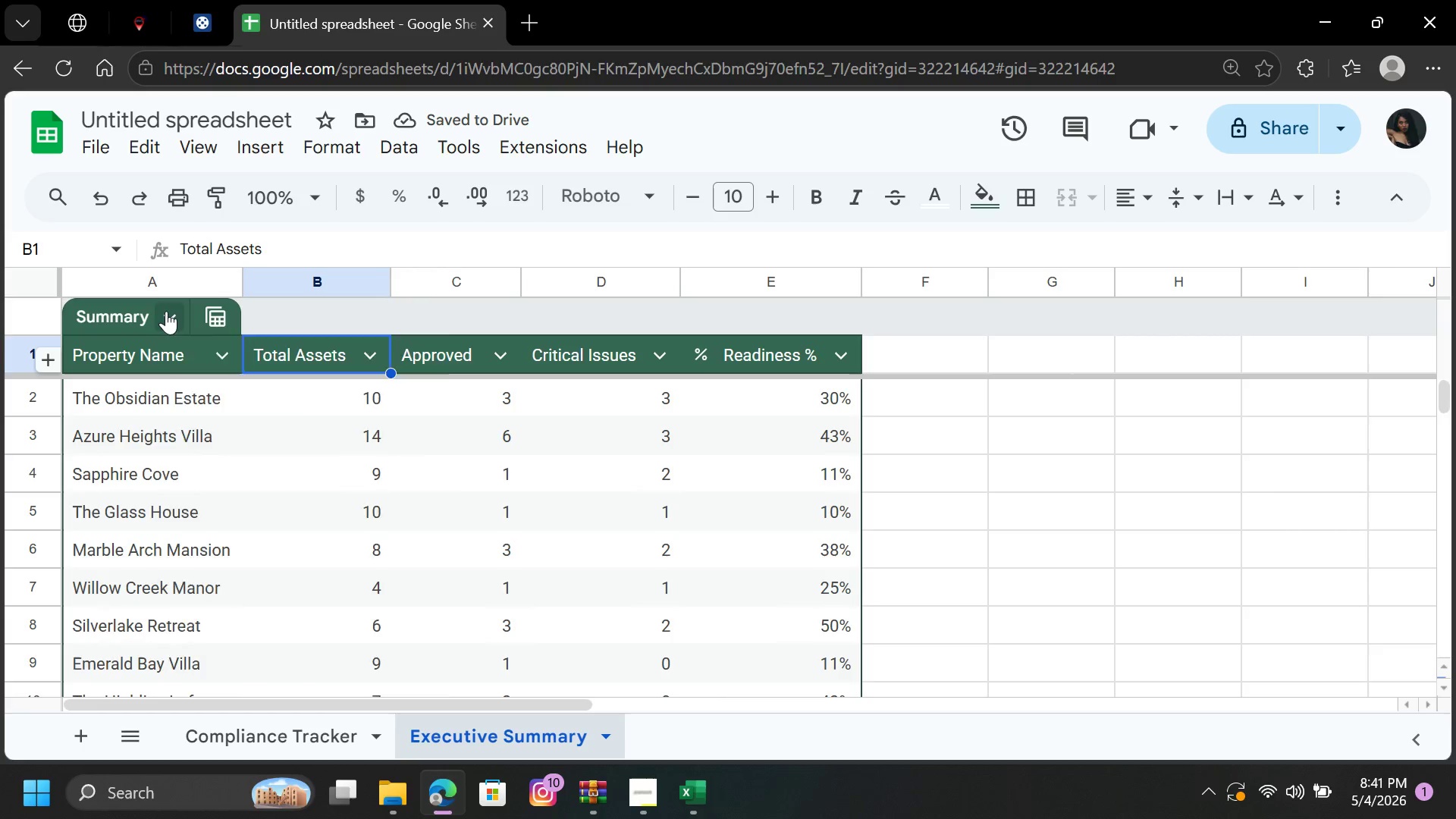 
left_click([166, 311])
 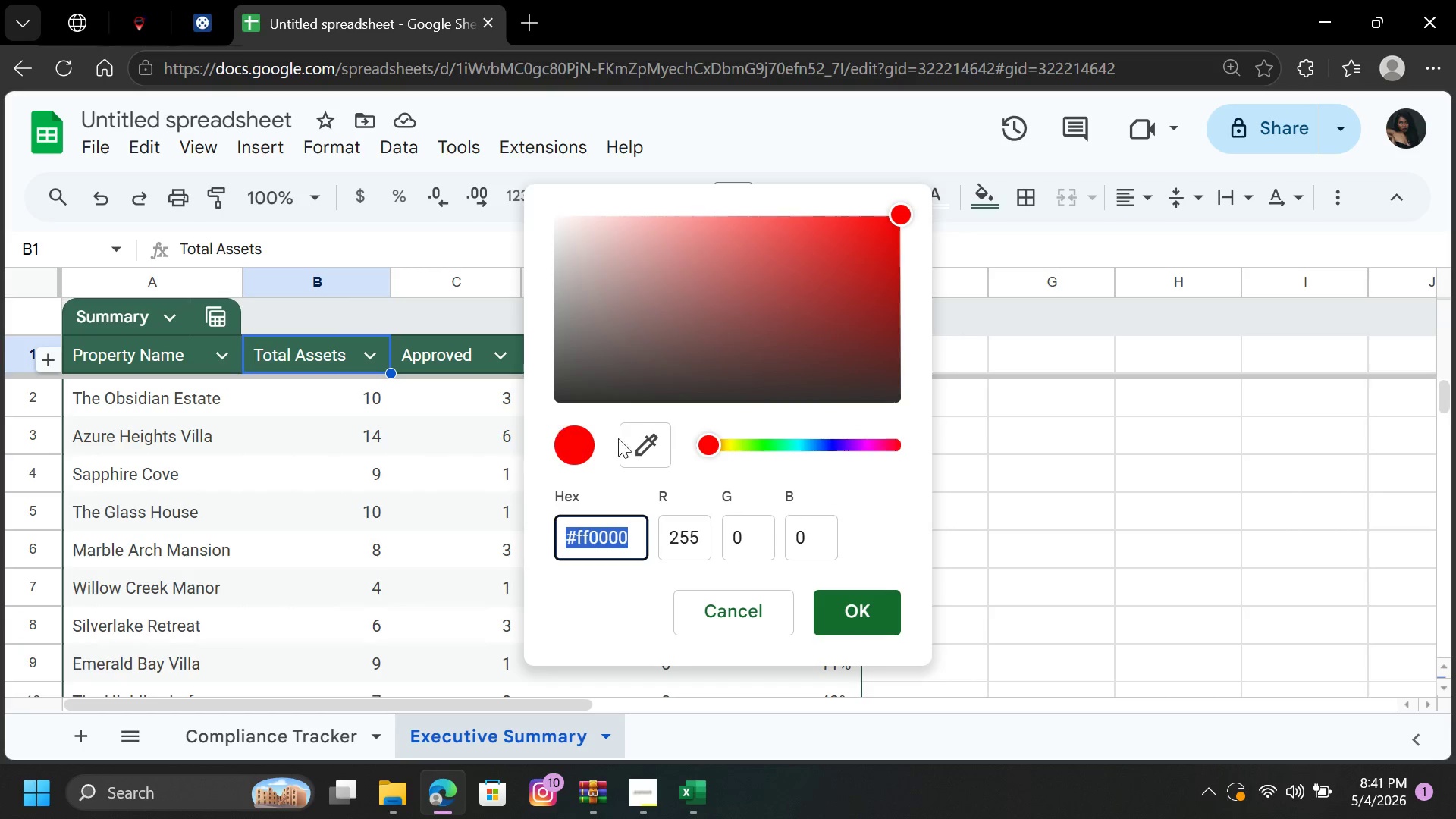 
wait(5.22)
 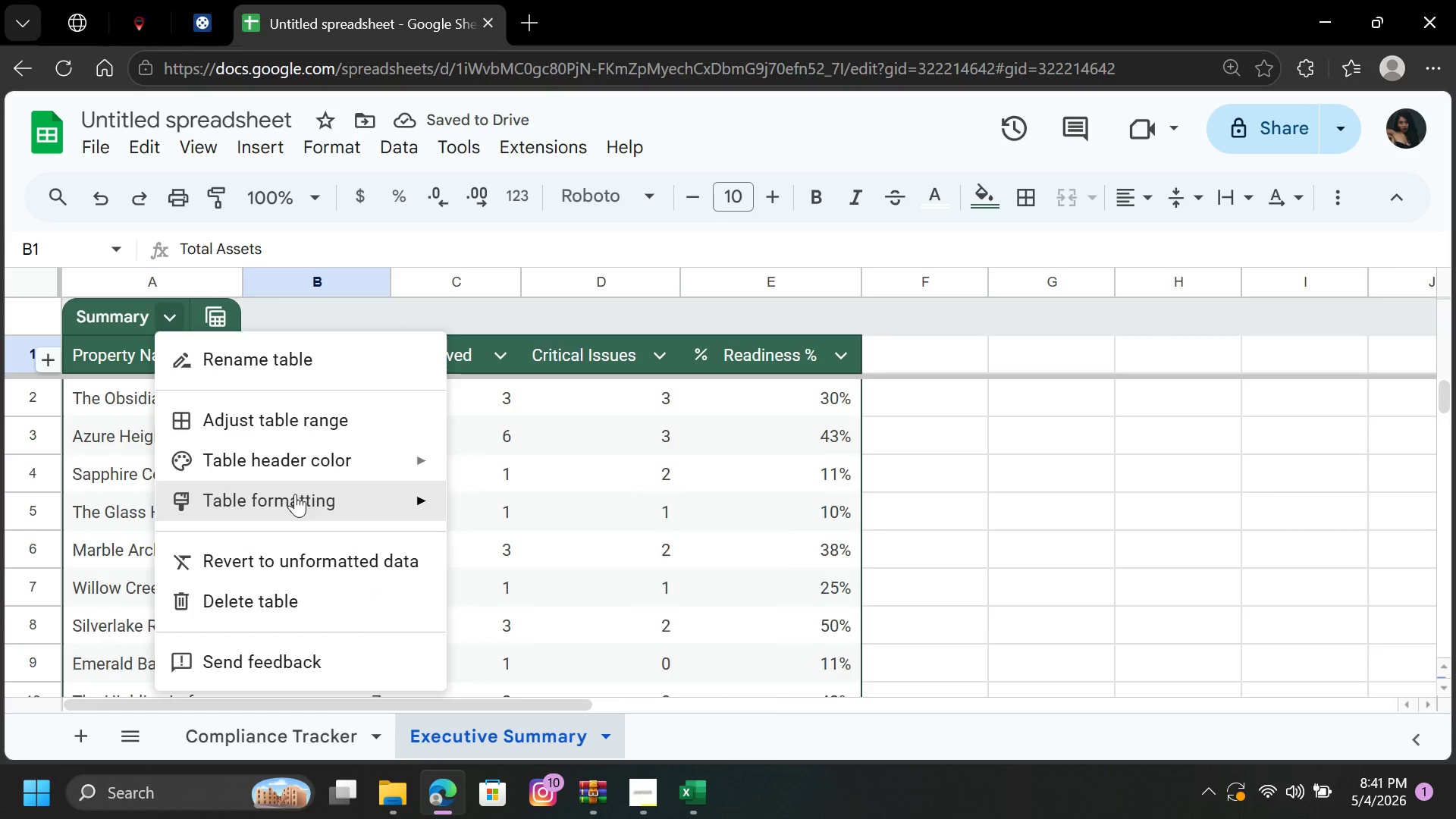 
left_click([724, 617])
 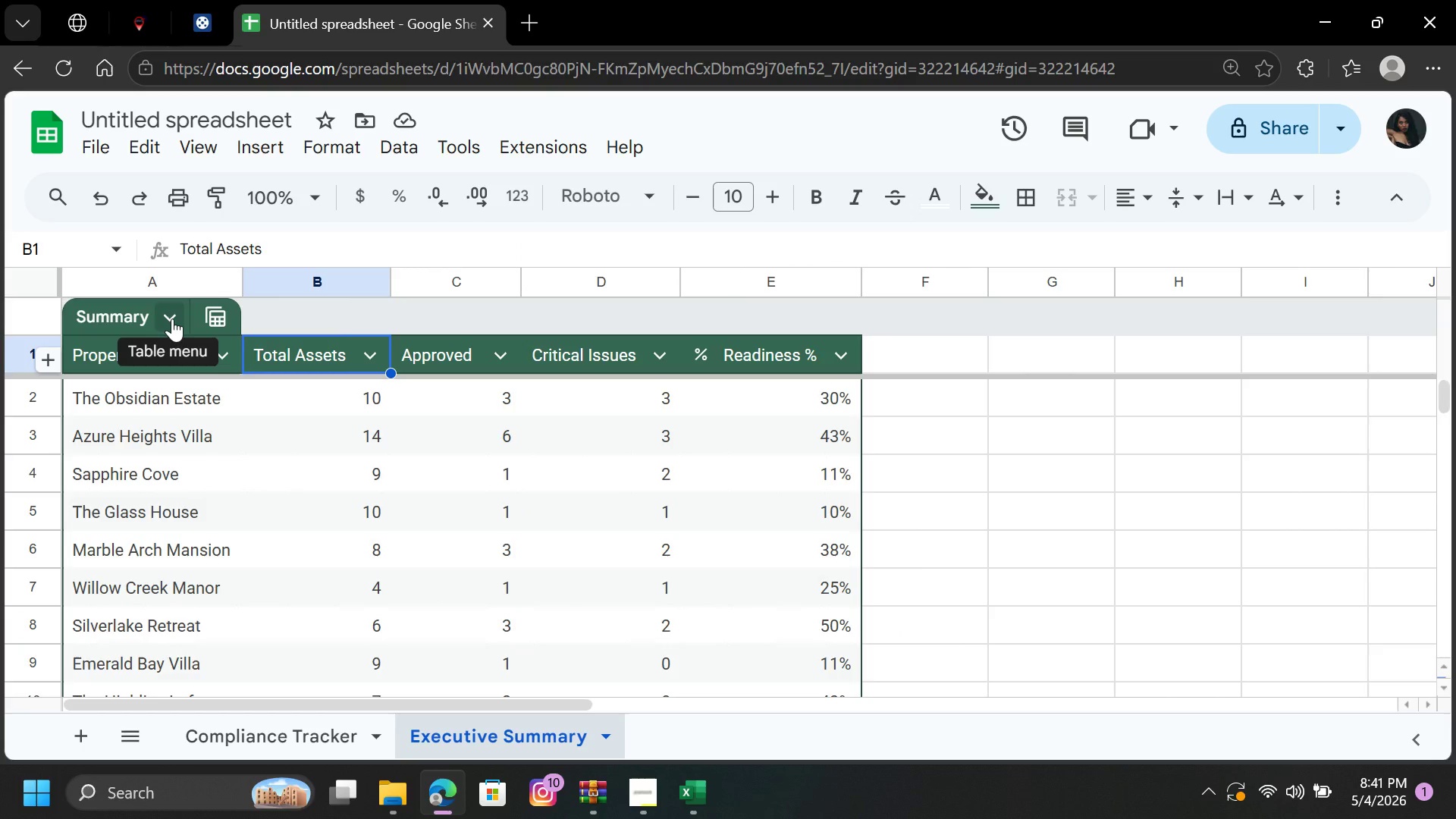 
right_click([184, 309])
 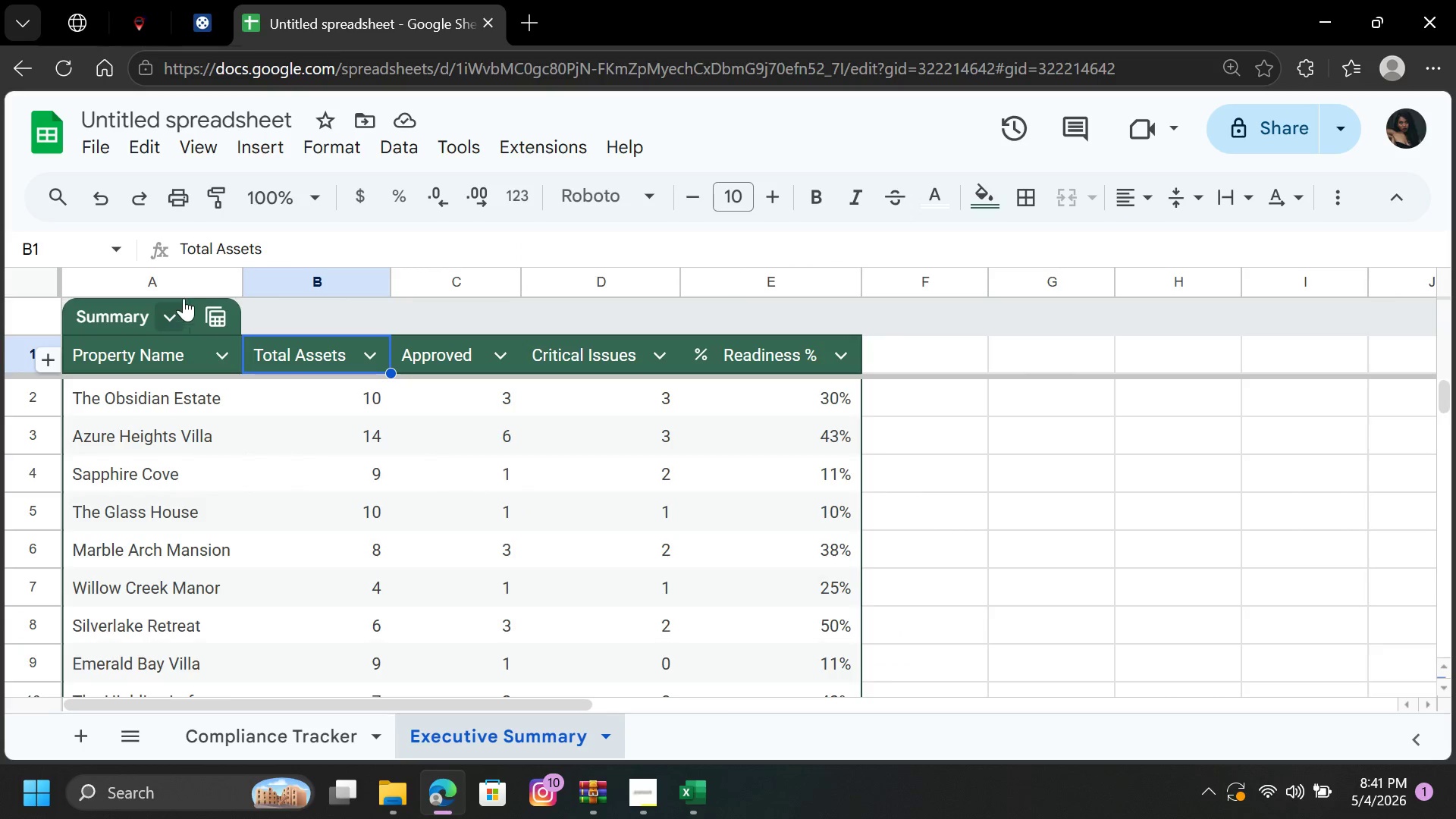 
left_click([183, 291])
 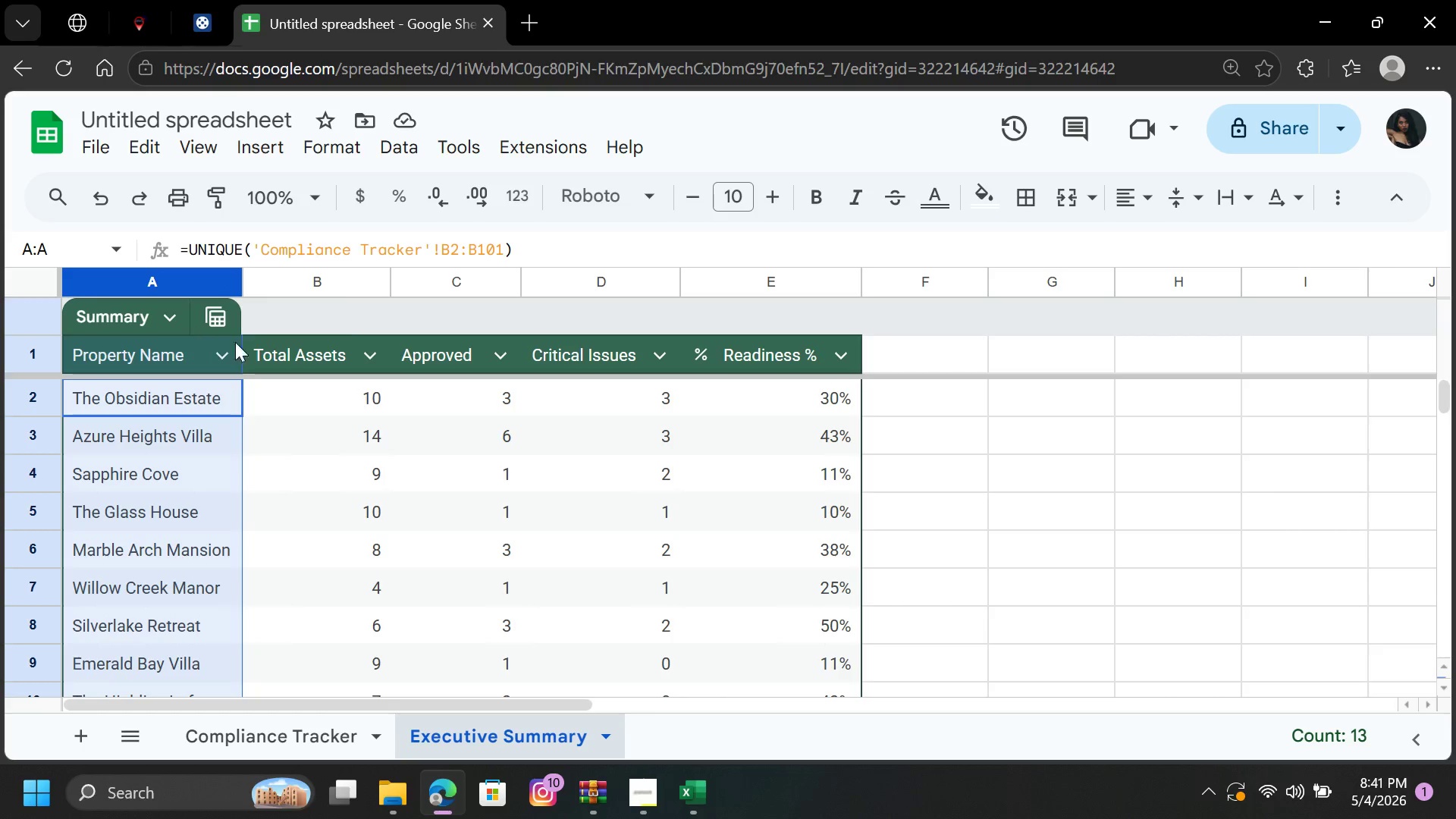 
double_click([362, 309])
 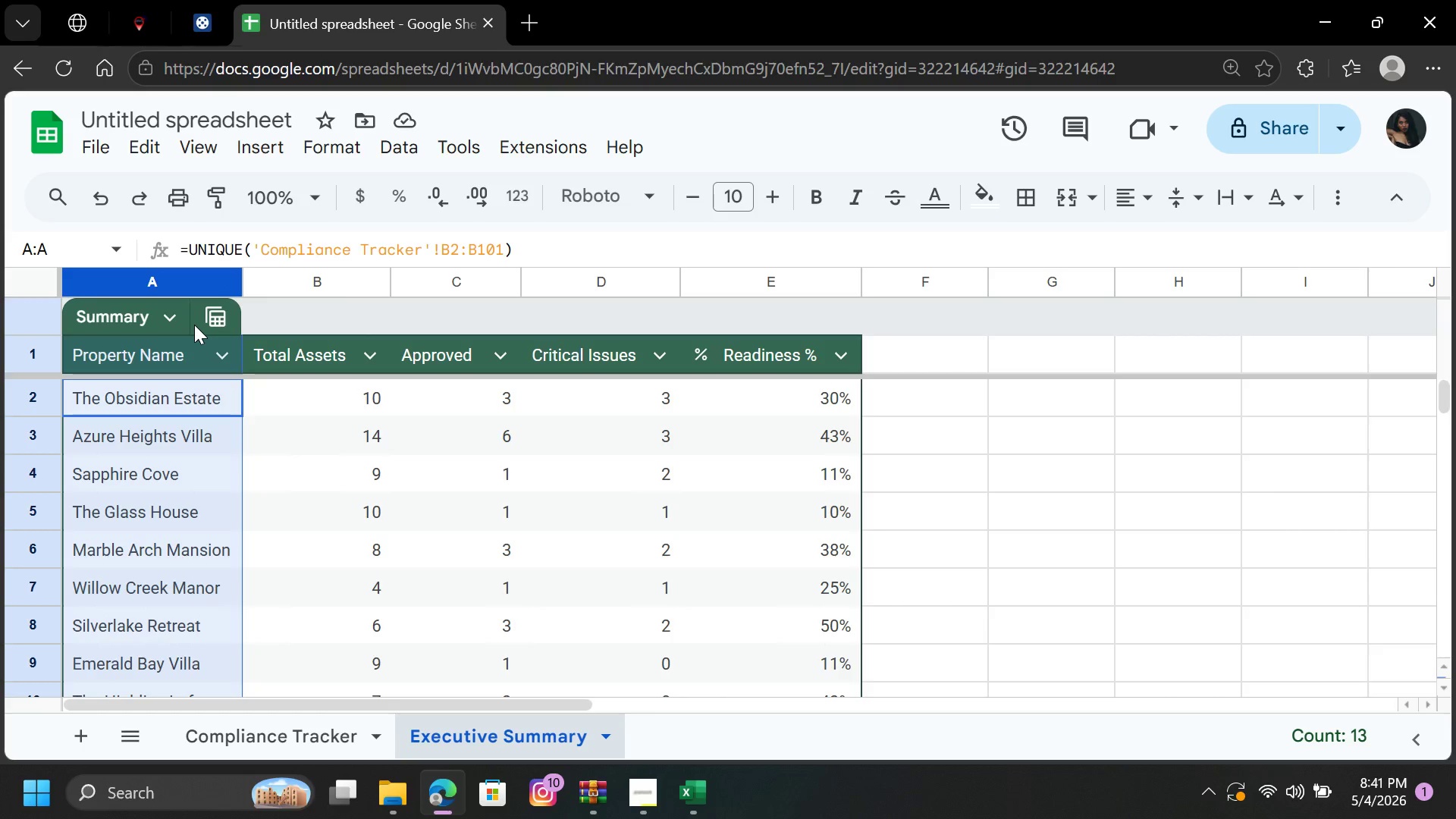 
left_click([194, 325])
 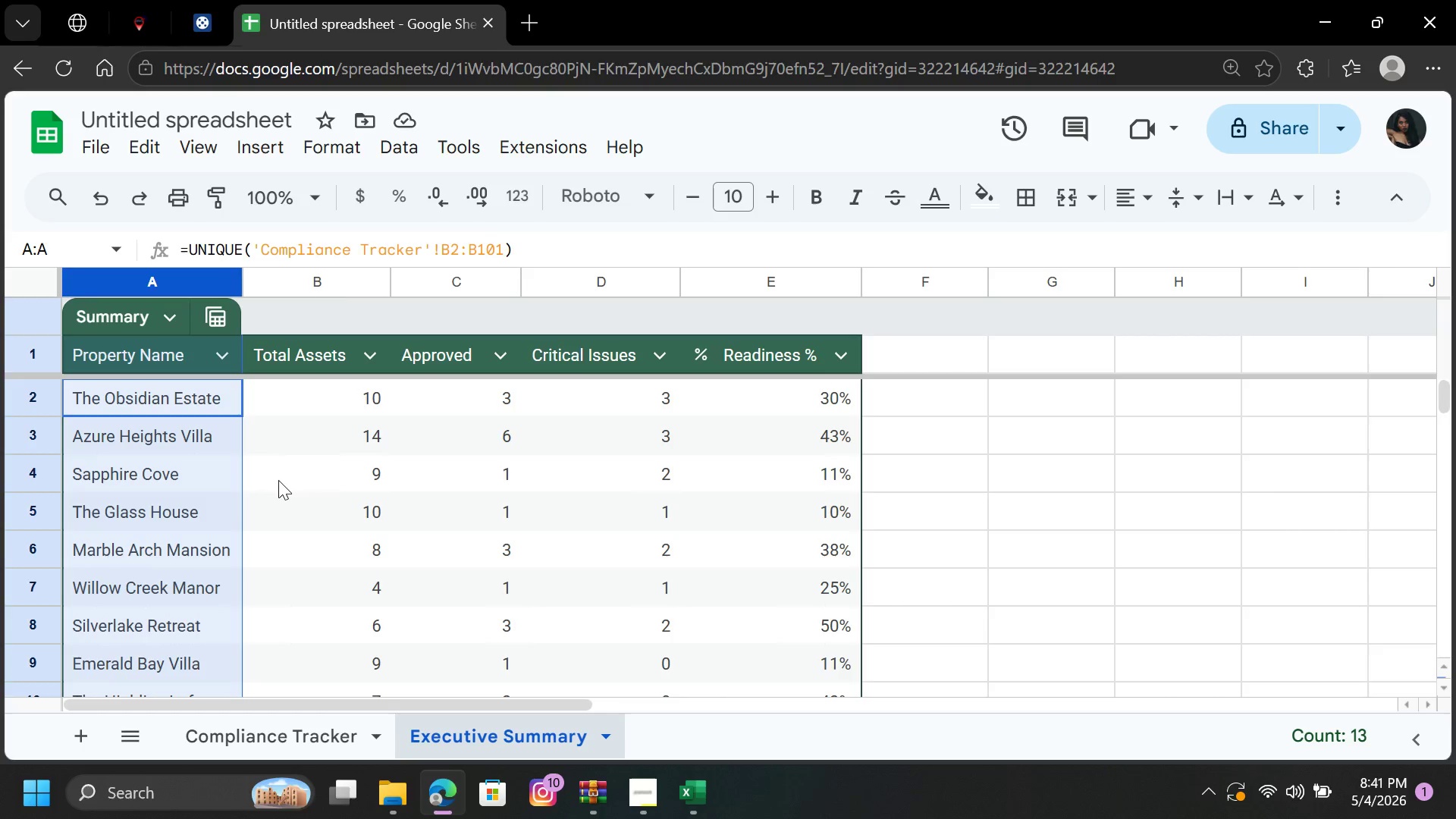 
left_click_drag(start_coordinate=[280, 480], to_coordinate=[284, 490])
 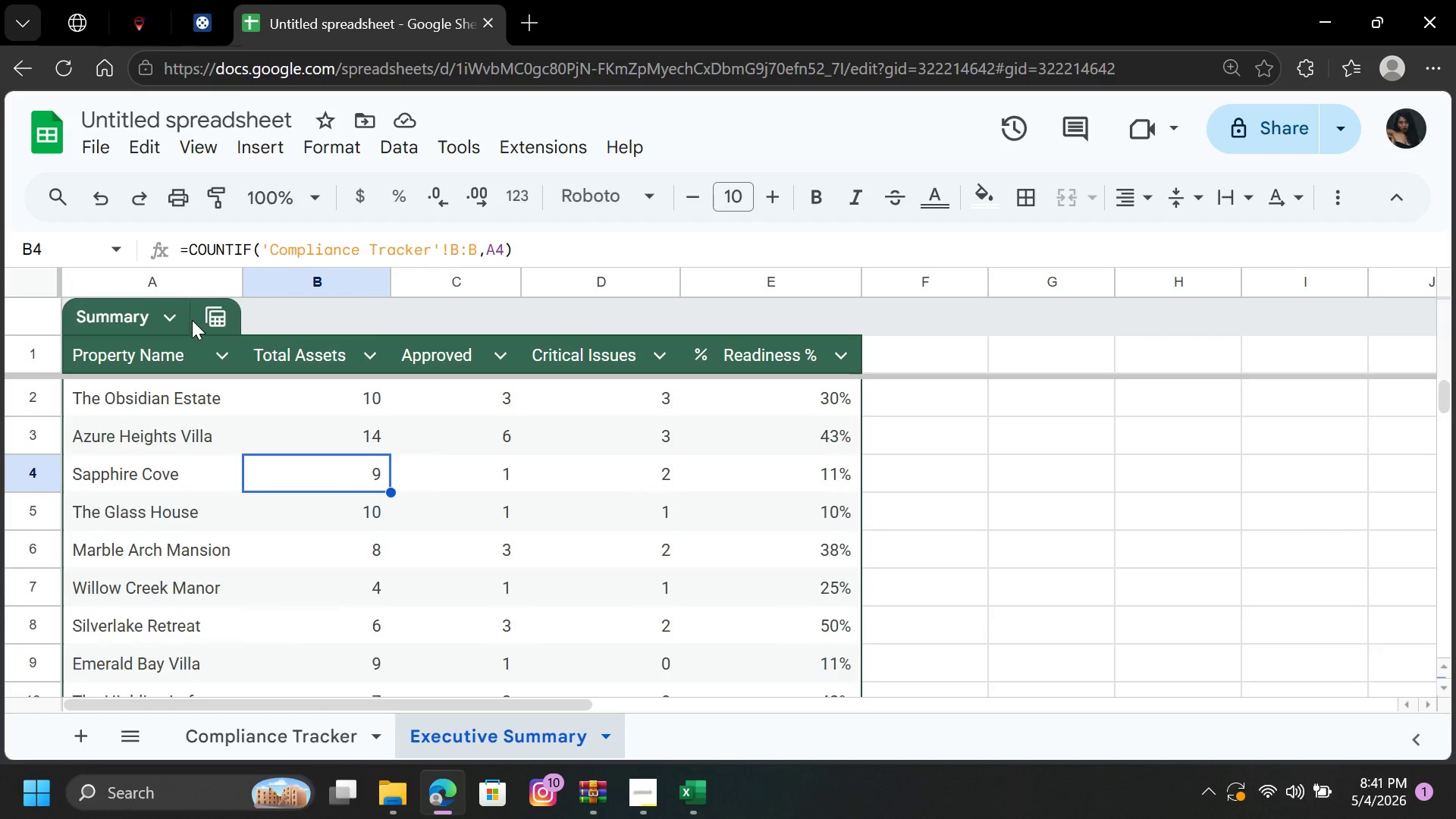 
right_click([179, 311])
 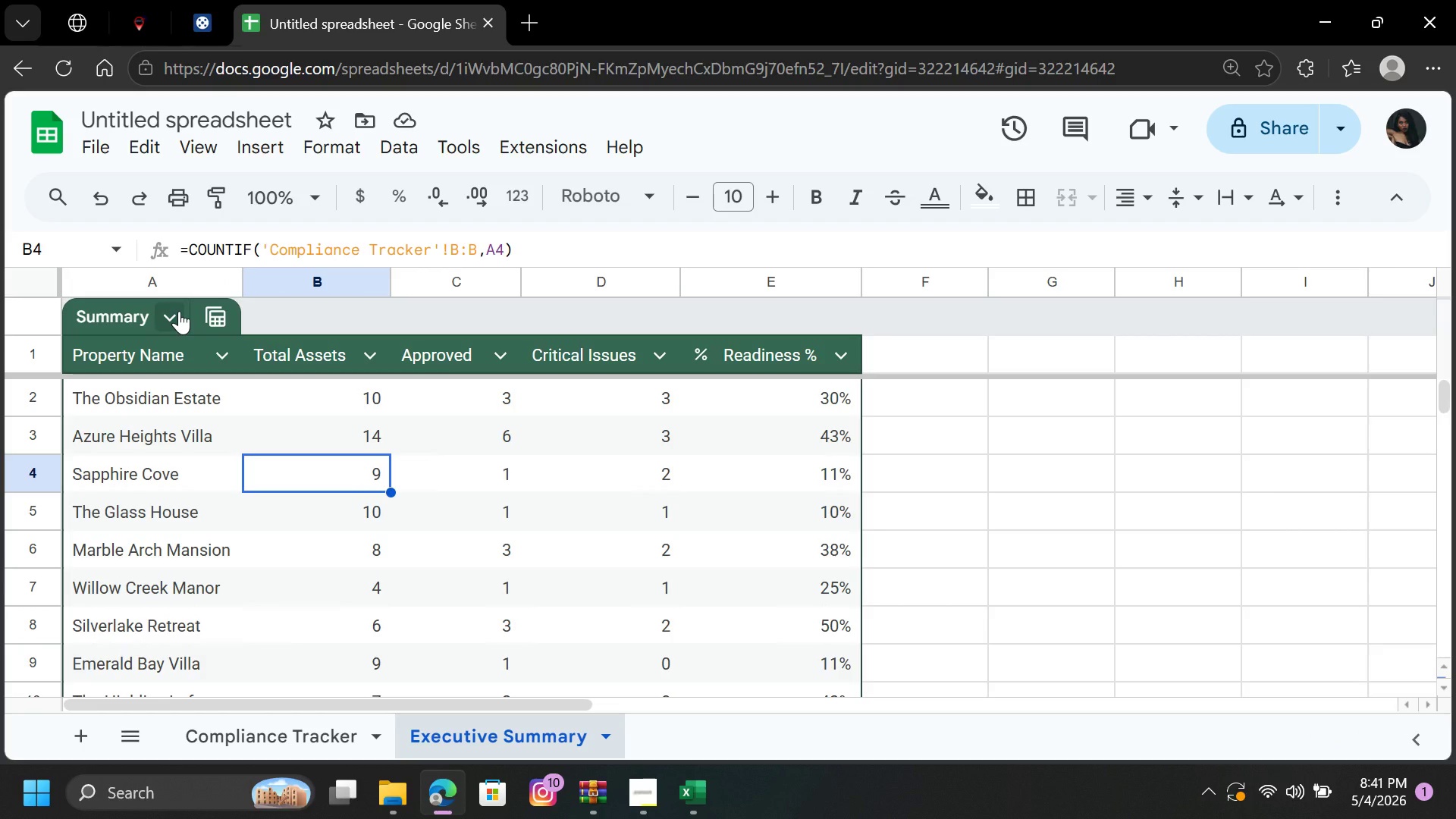 
left_click([179, 311])
 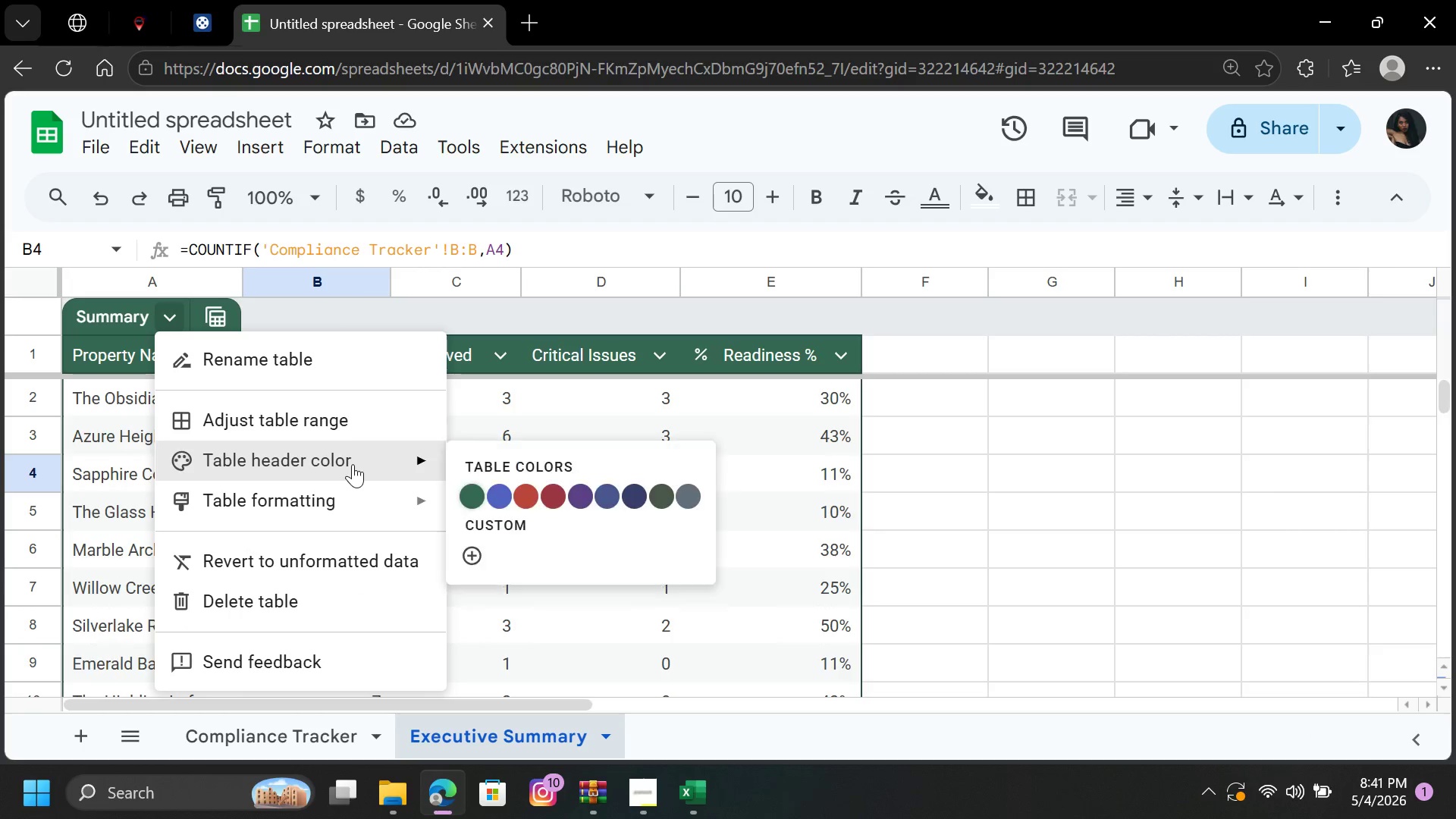 
wait(6.88)
 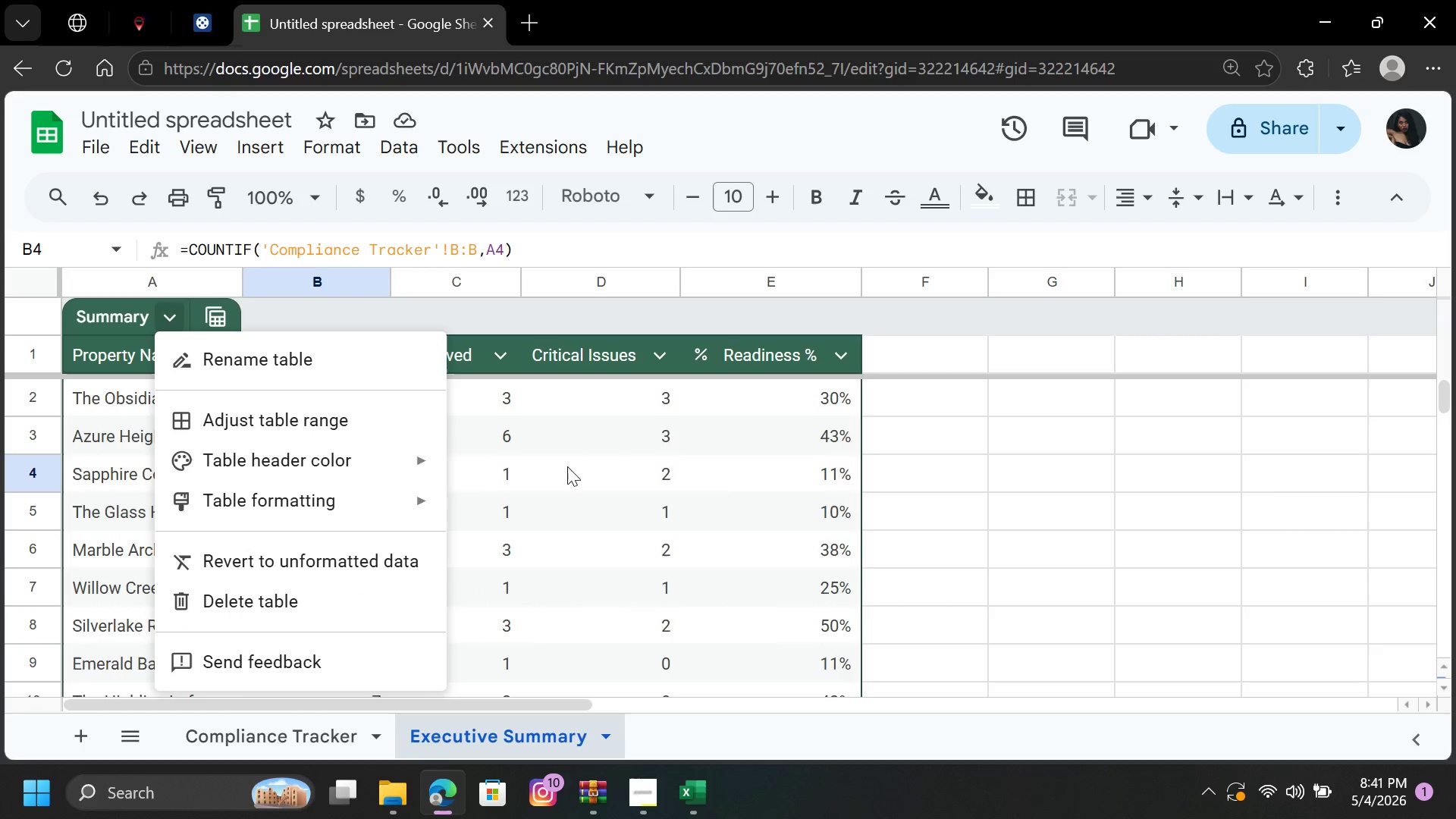 
left_click([632, 494])
 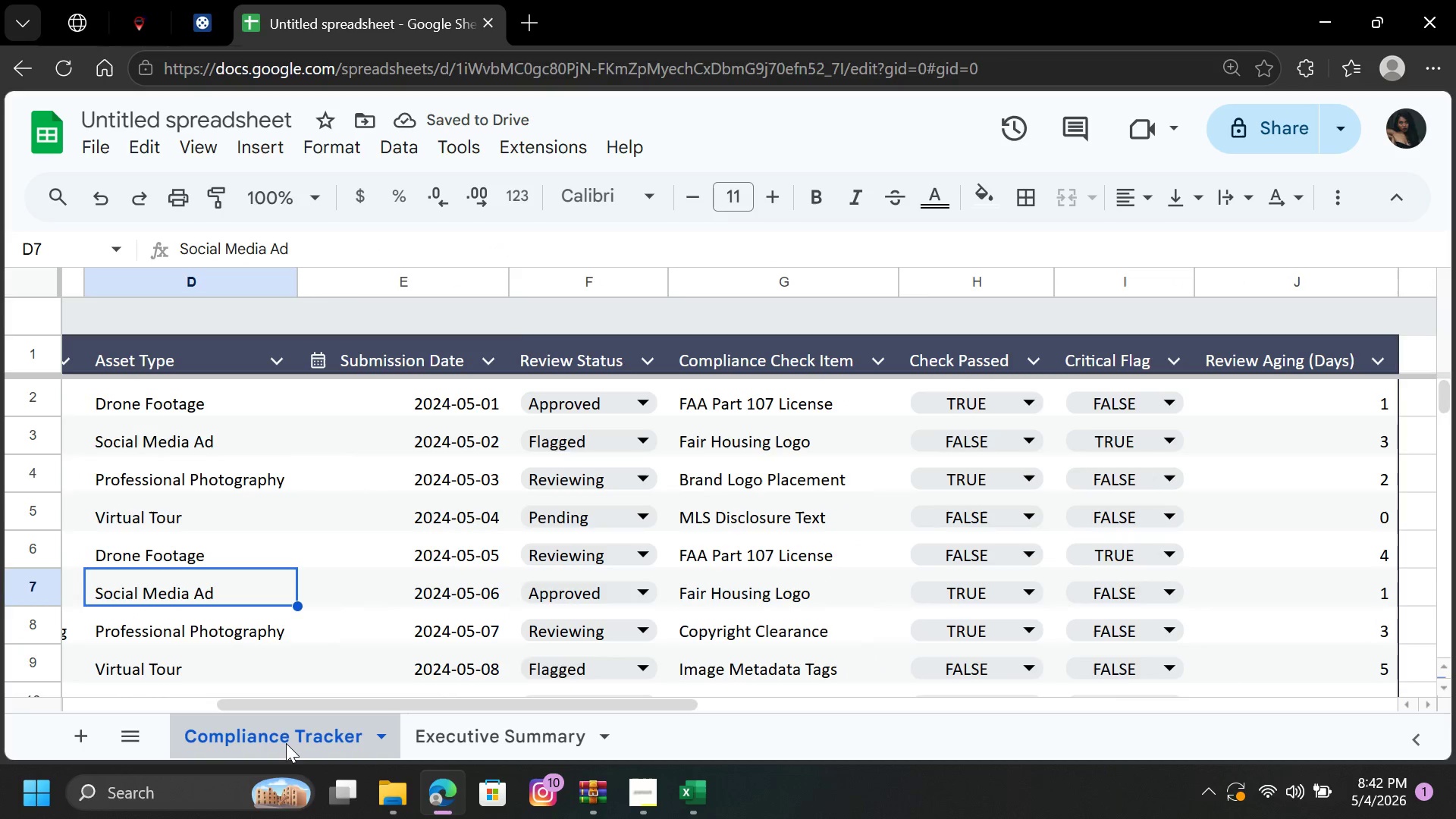 
wait(5.81)
 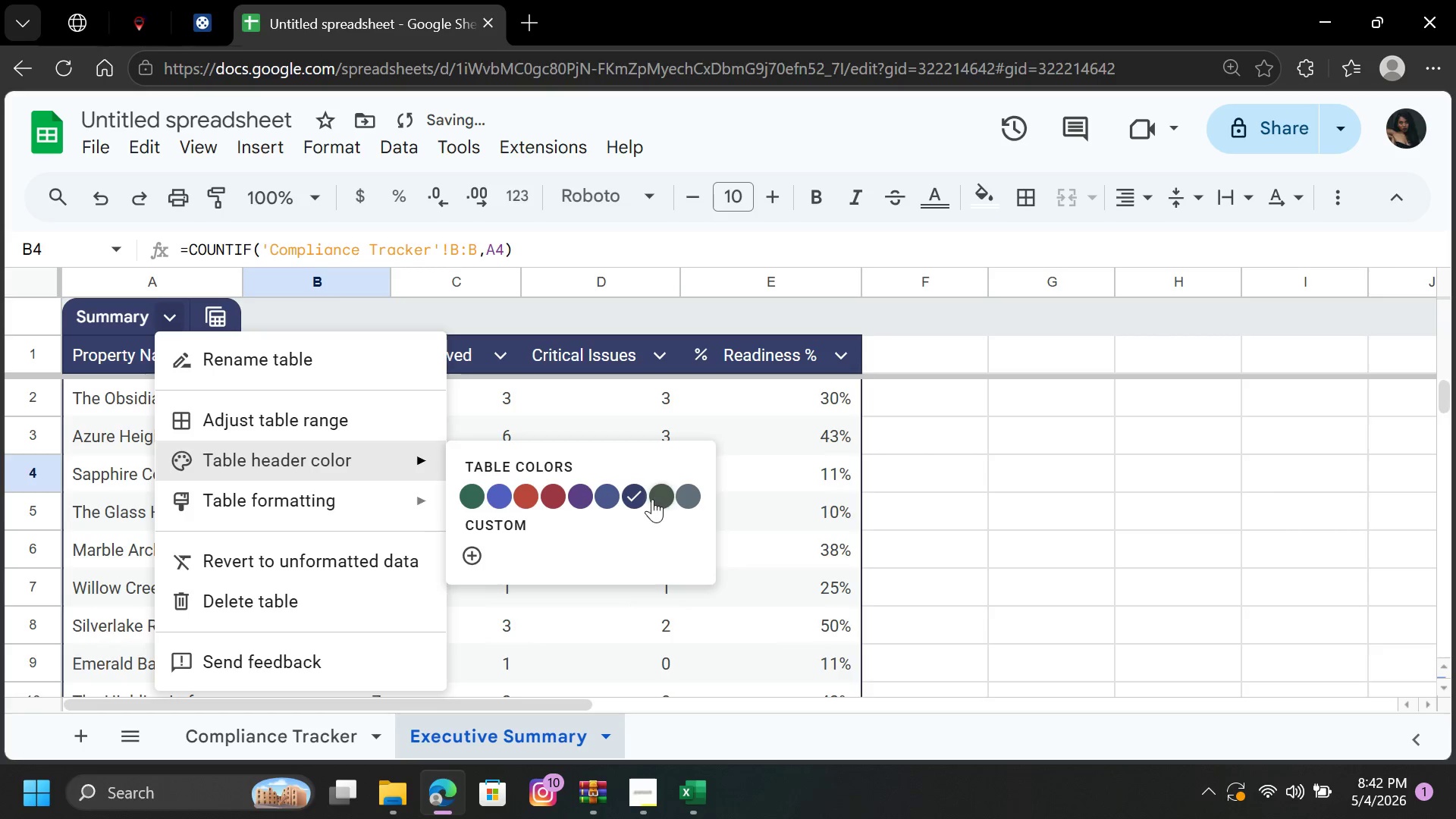 
left_click_drag(start_coordinate=[520, 736], to_coordinate=[519, 742])
 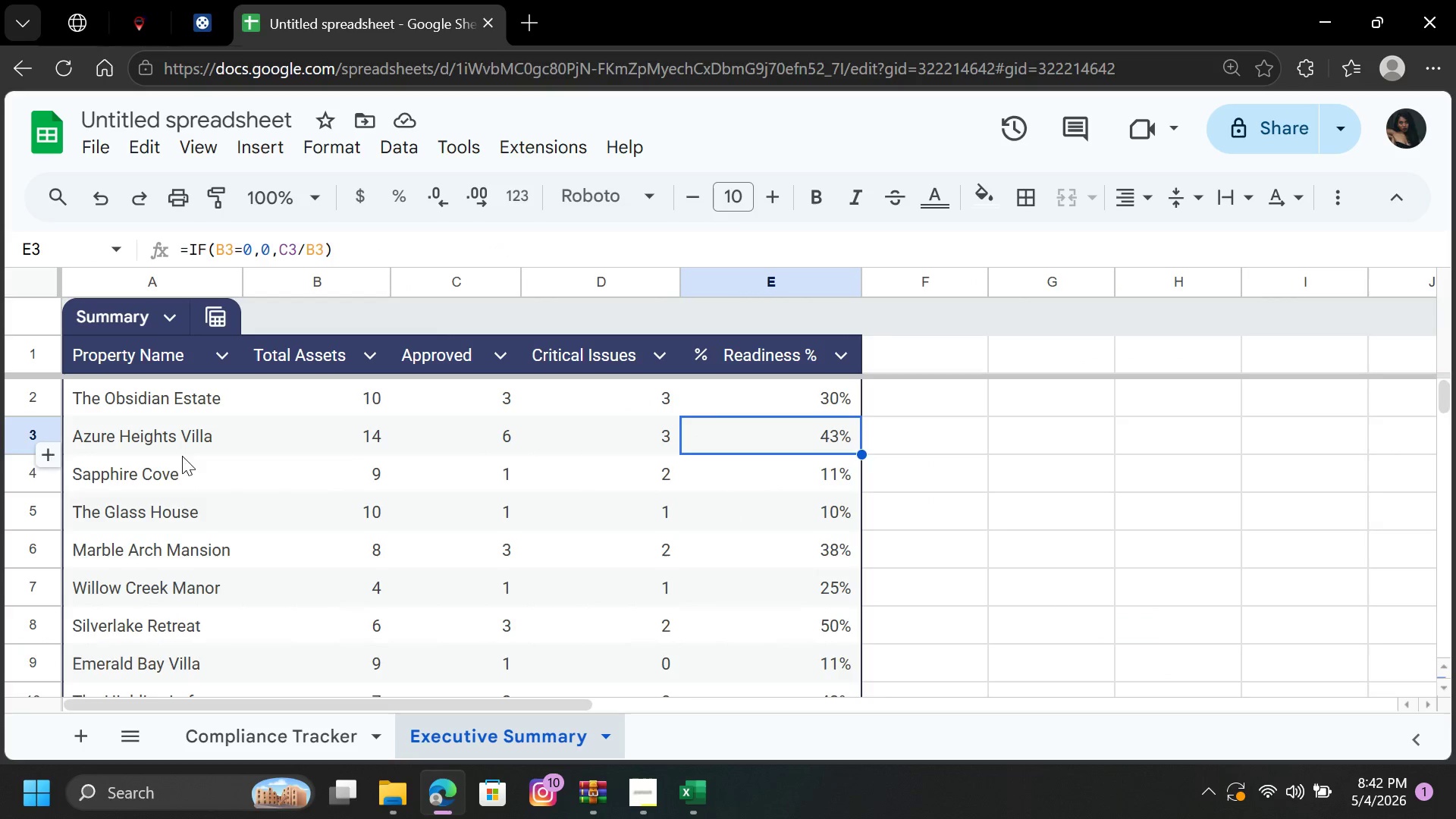 
left_click([229, 733])
 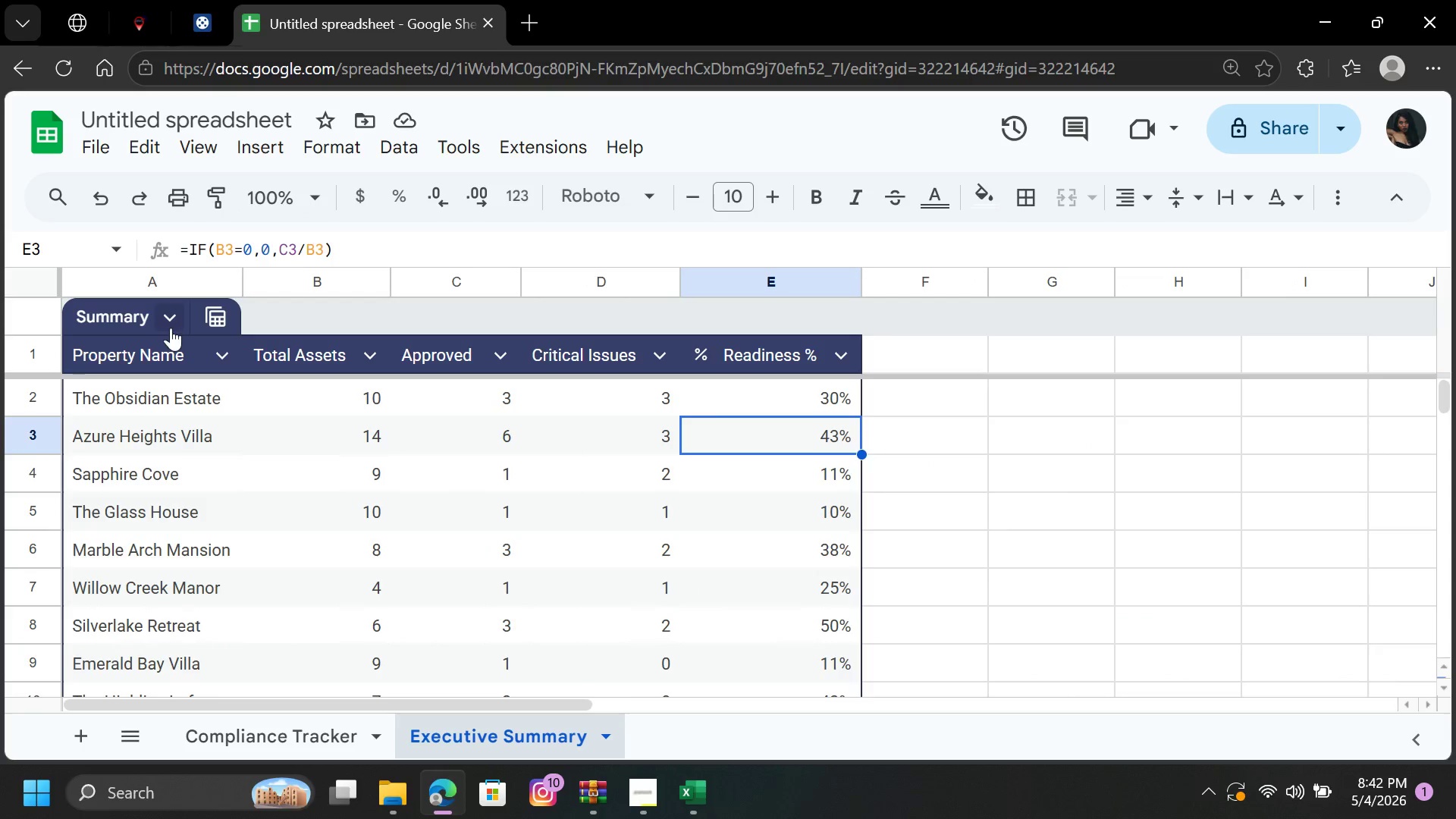 
left_click([172, 324])
 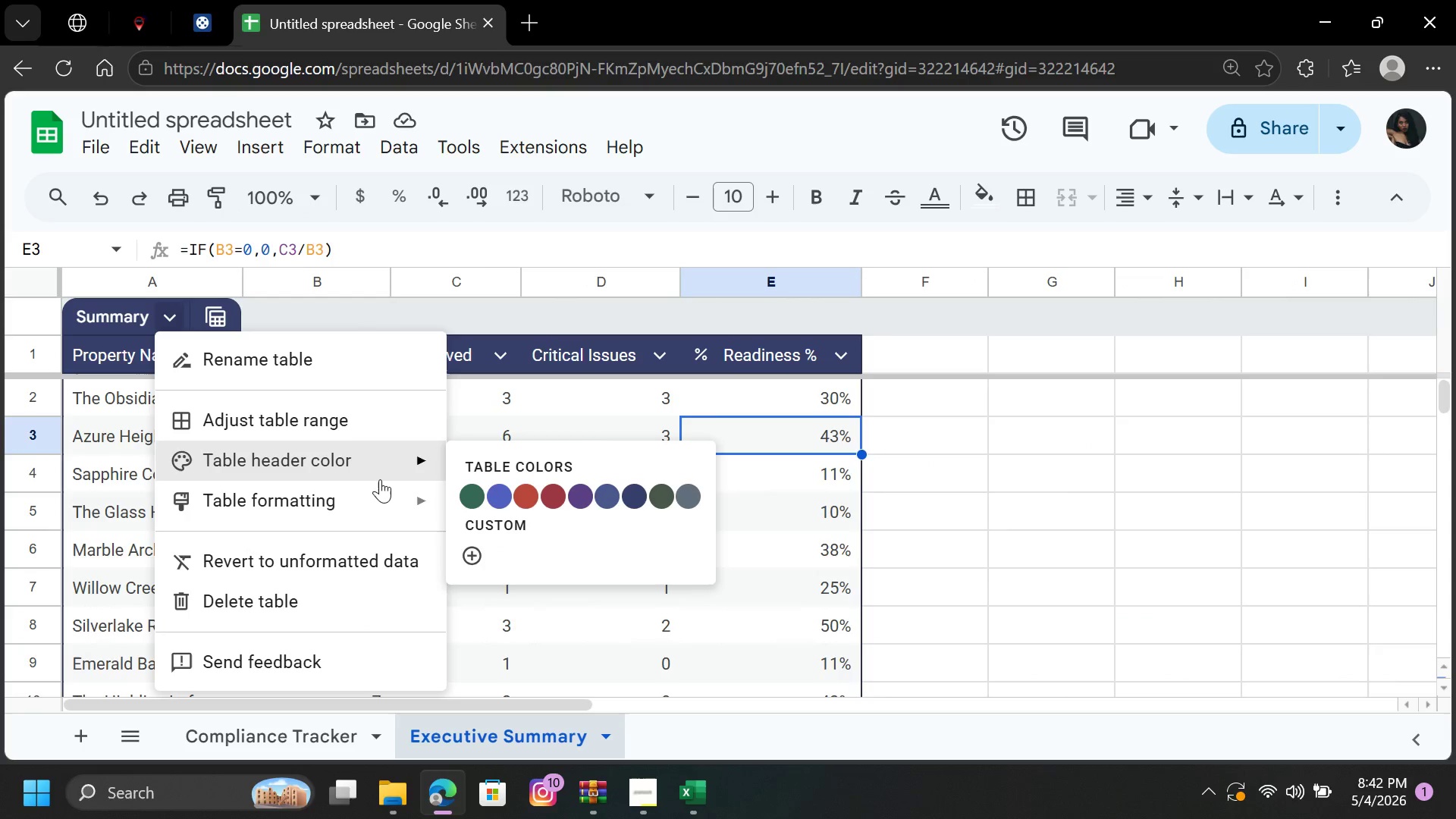 
left_click([467, 551])
 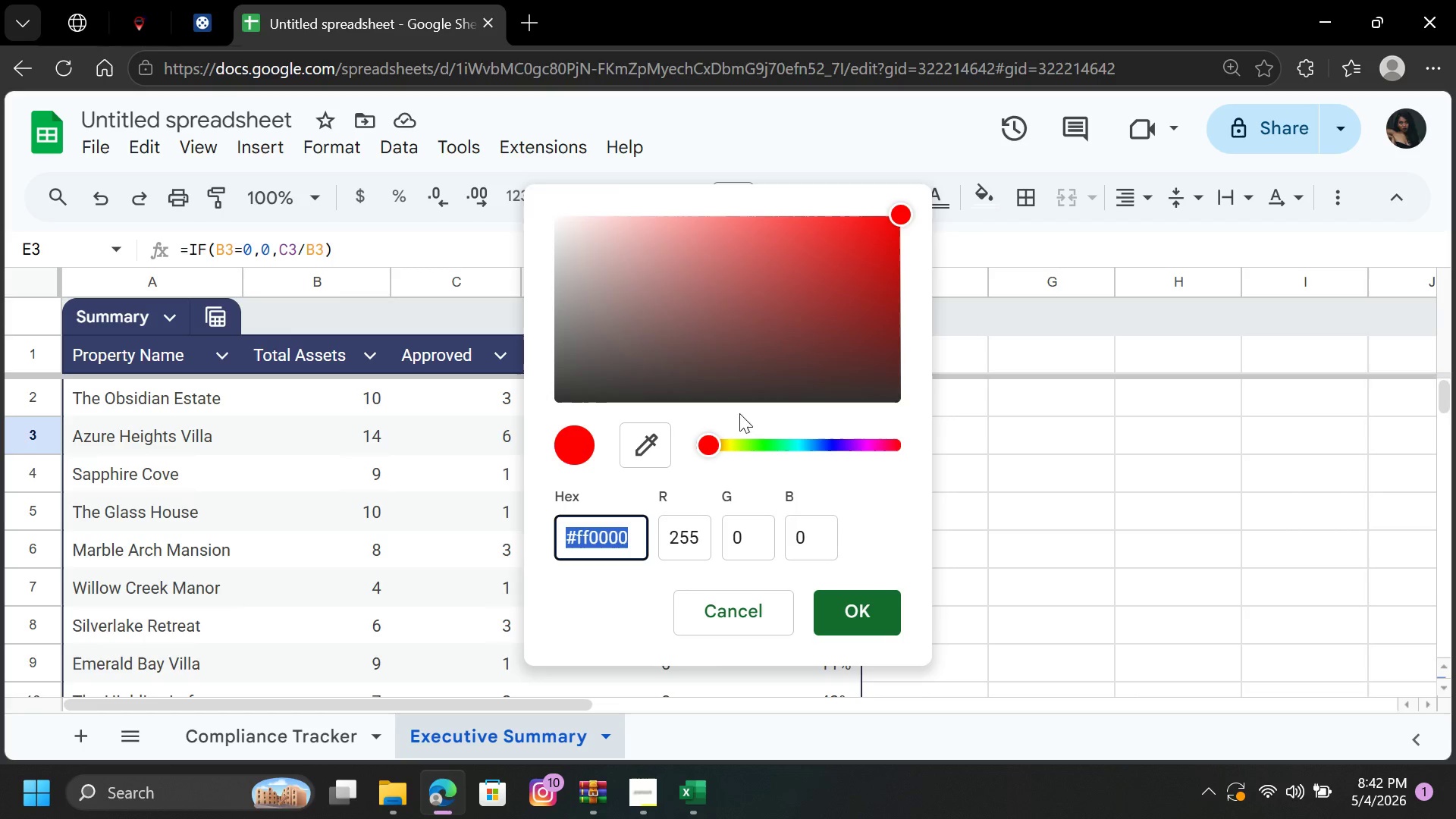 
left_click_drag(start_coordinate=[712, 441], to_coordinate=[821, 453])
 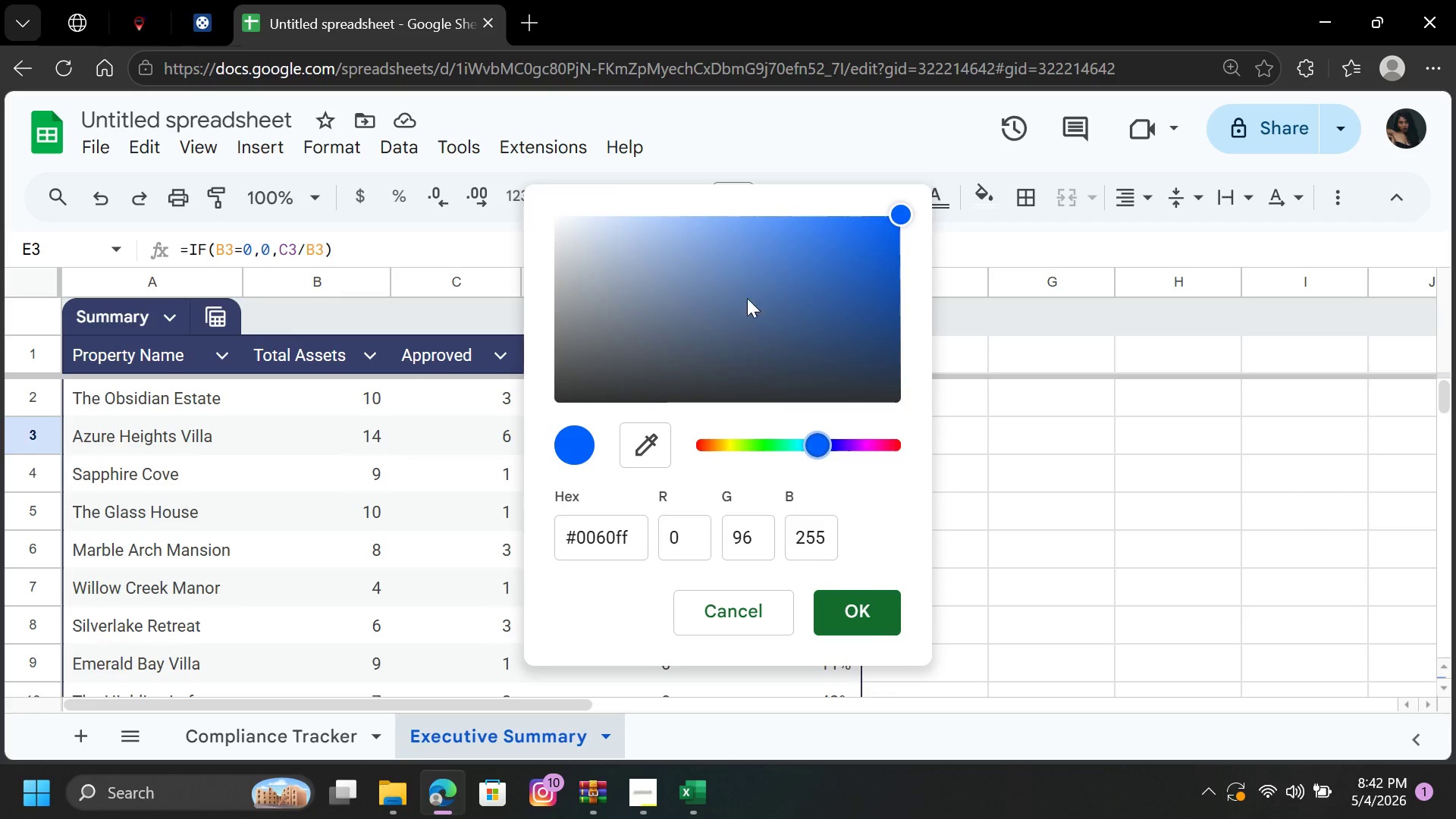 
left_click_drag(start_coordinate=[748, 284], to_coordinate=[678, 330])
 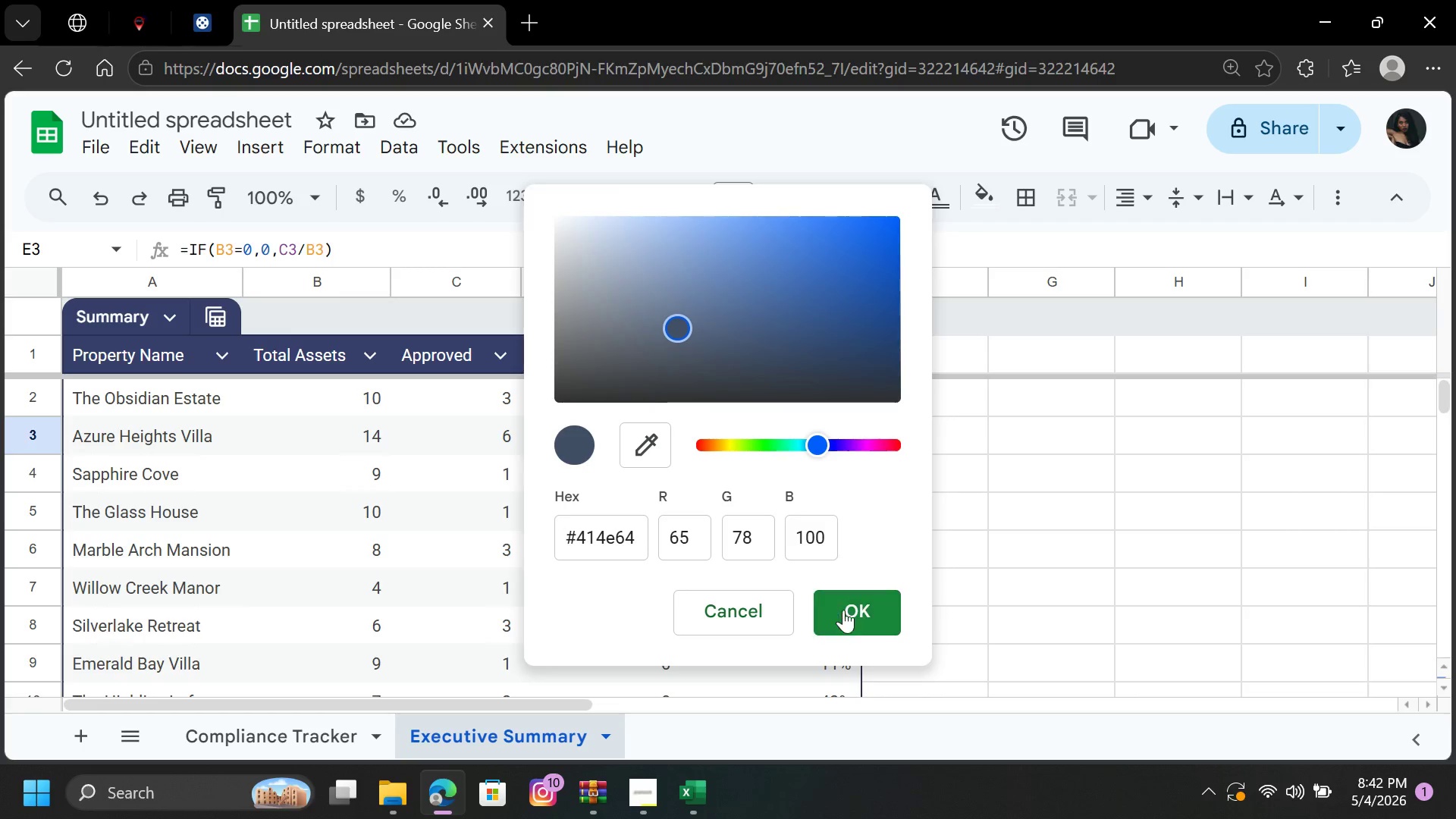 
left_click([845, 611])
 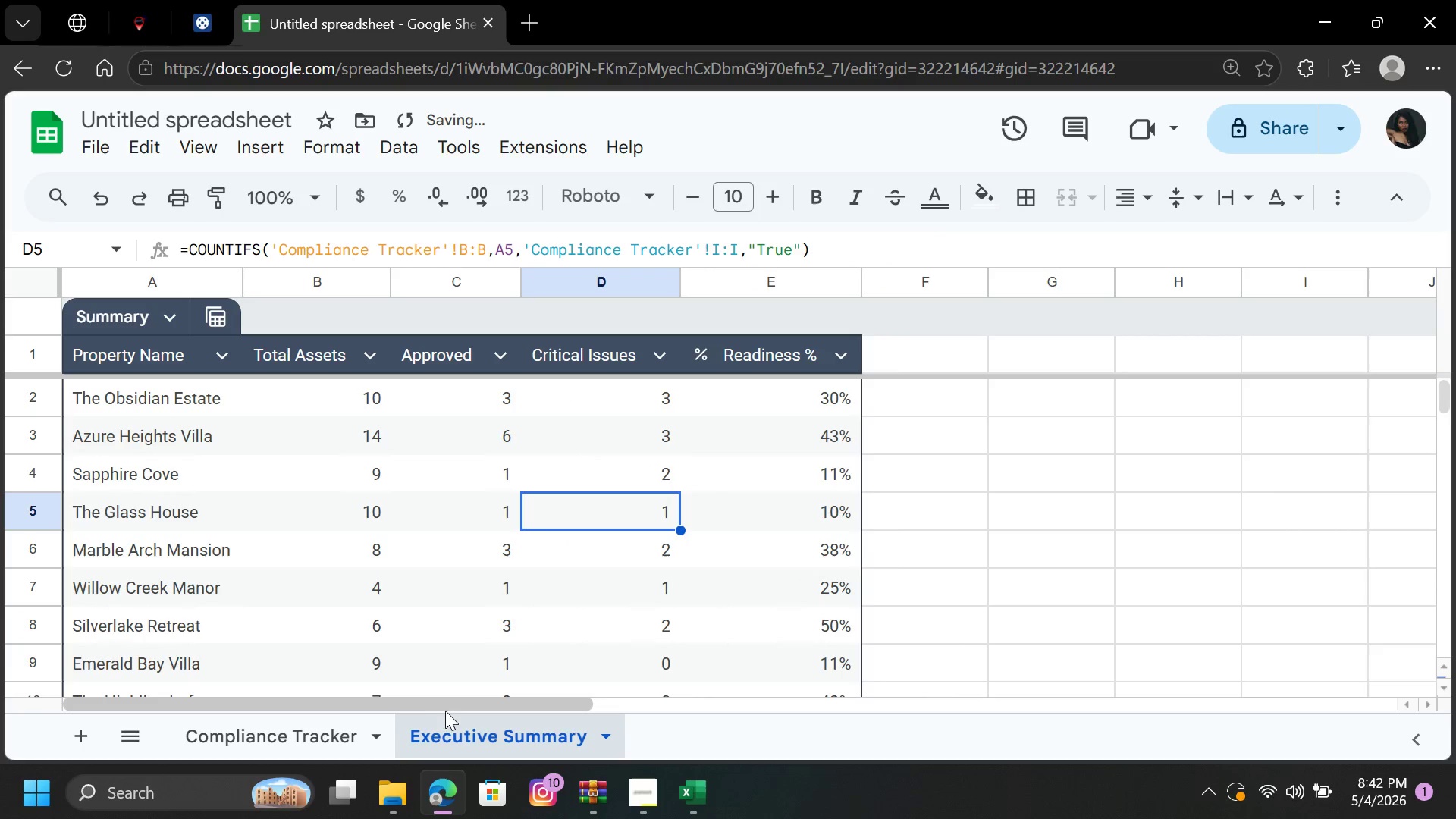 
left_click([304, 736])
 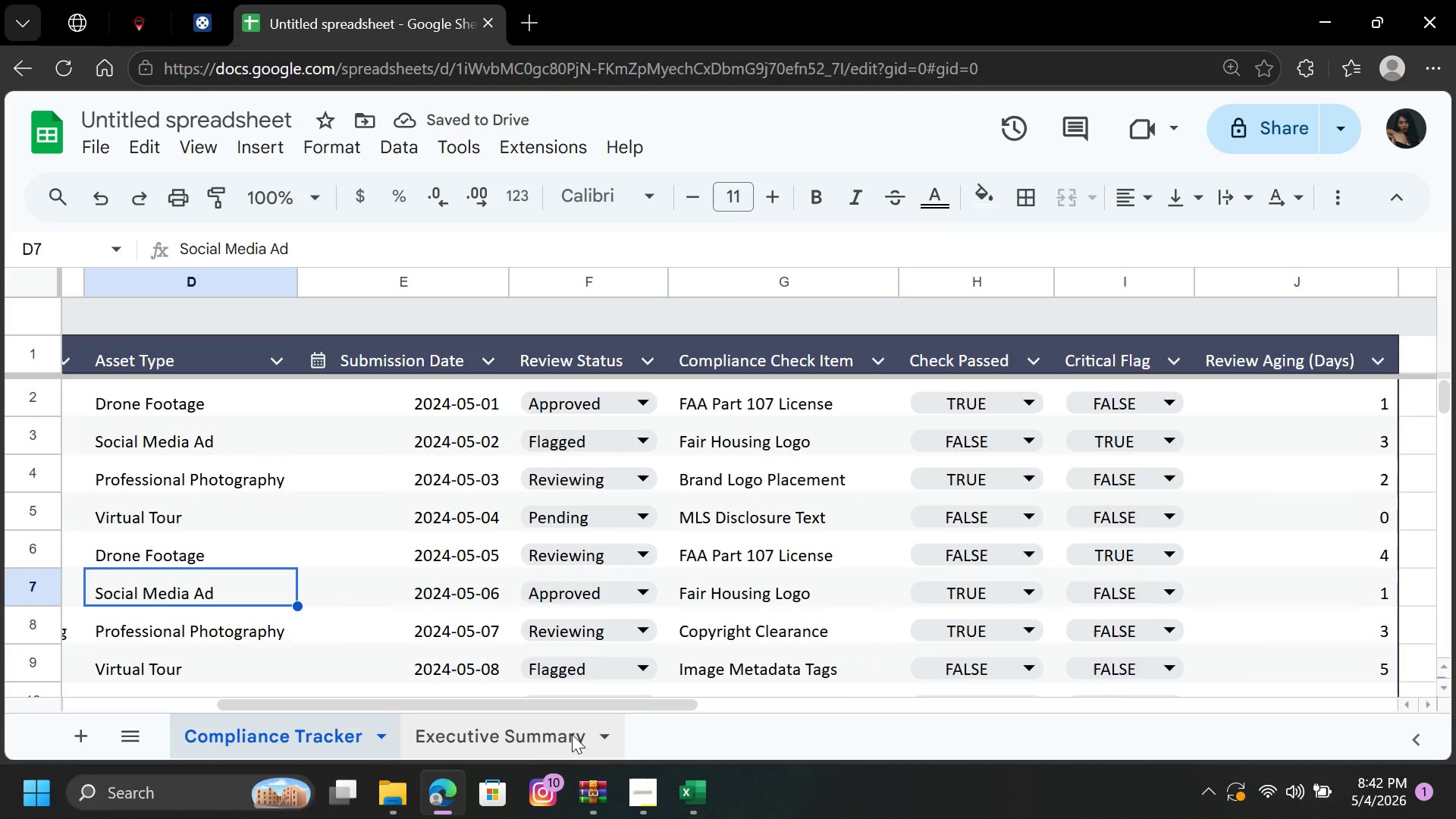 
left_click([542, 730])
 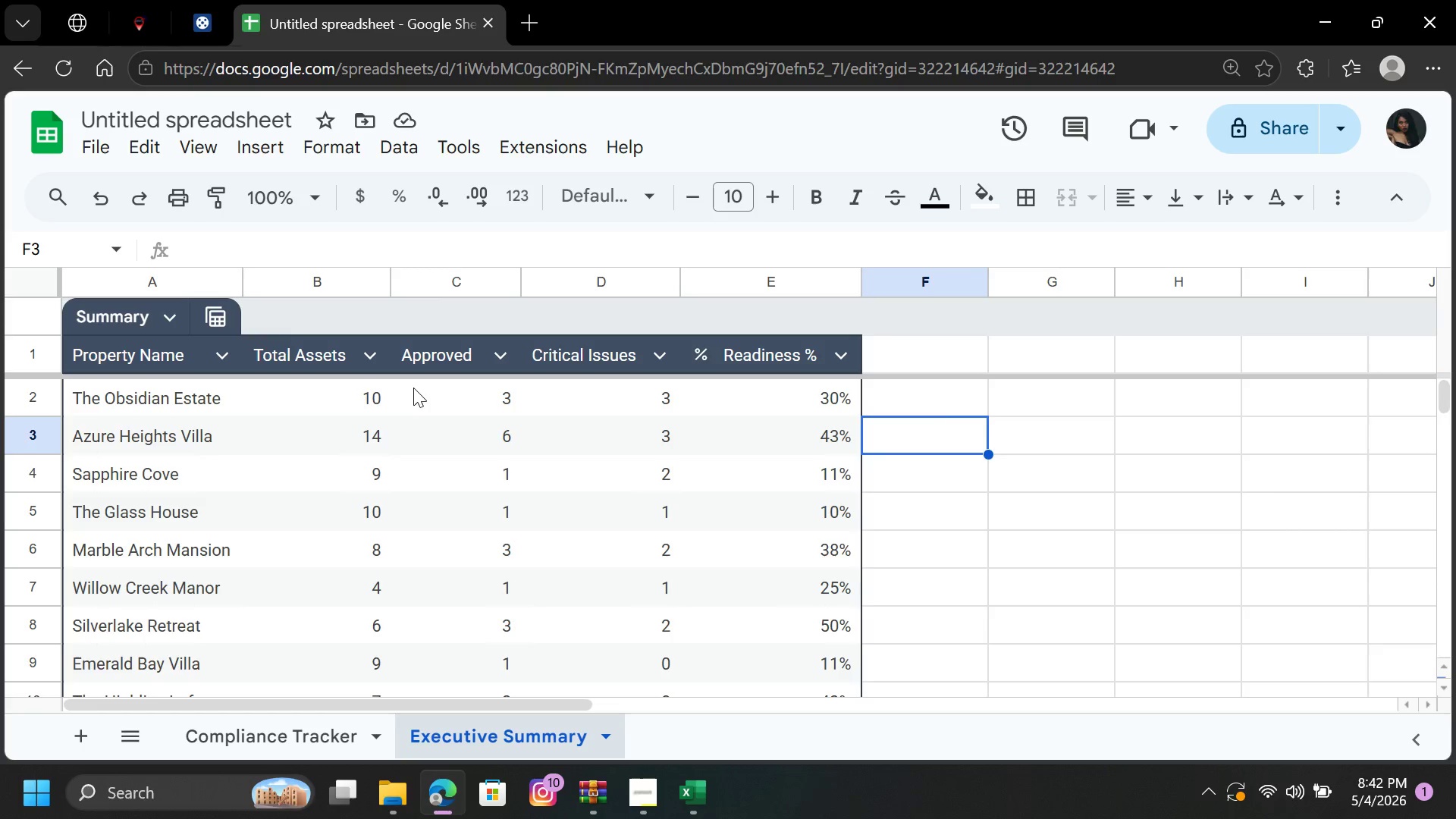 
left_click([246, 736])
 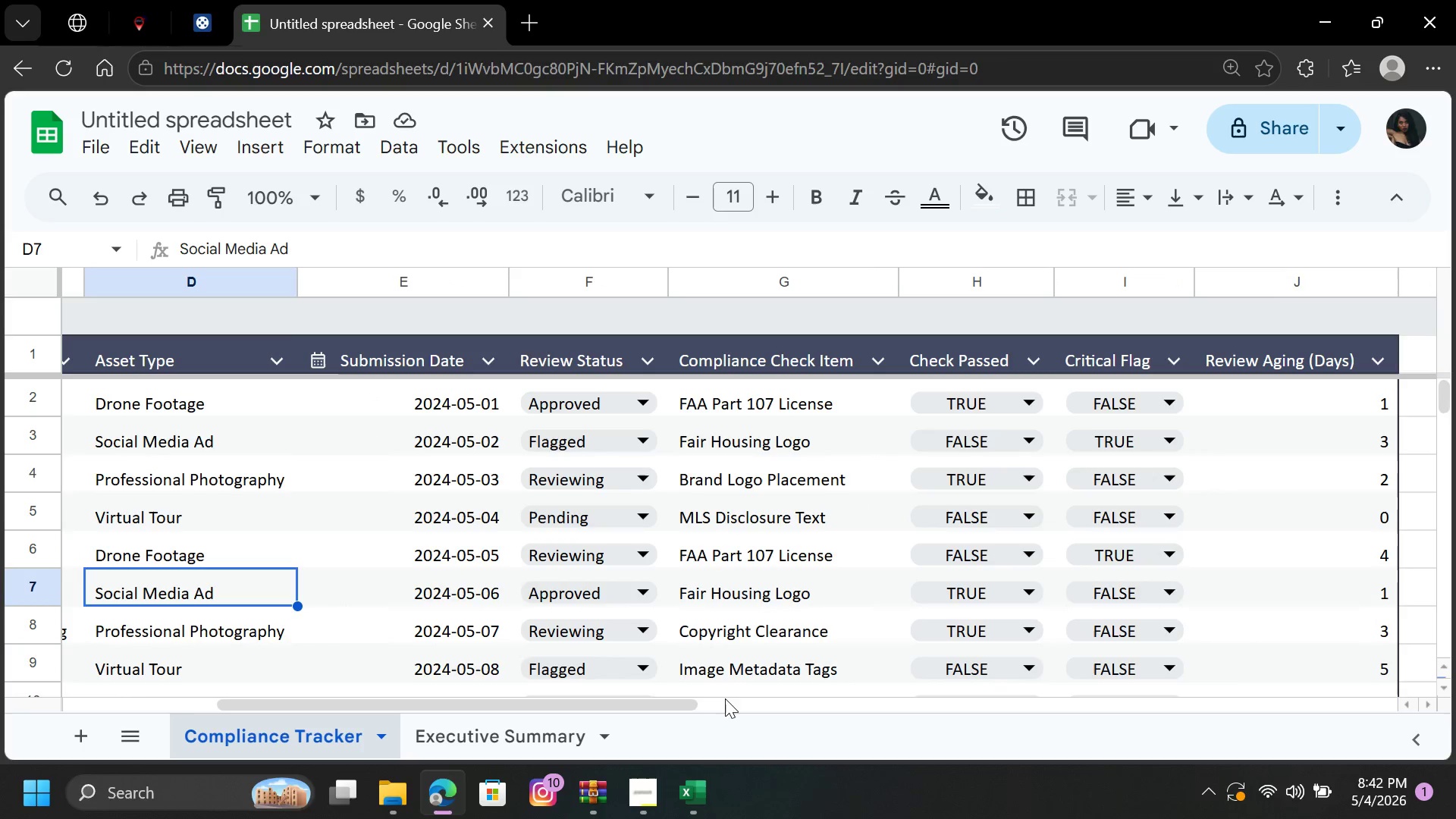 
left_click_drag(start_coordinate=[668, 704], to_coordinate=[805, 695])
 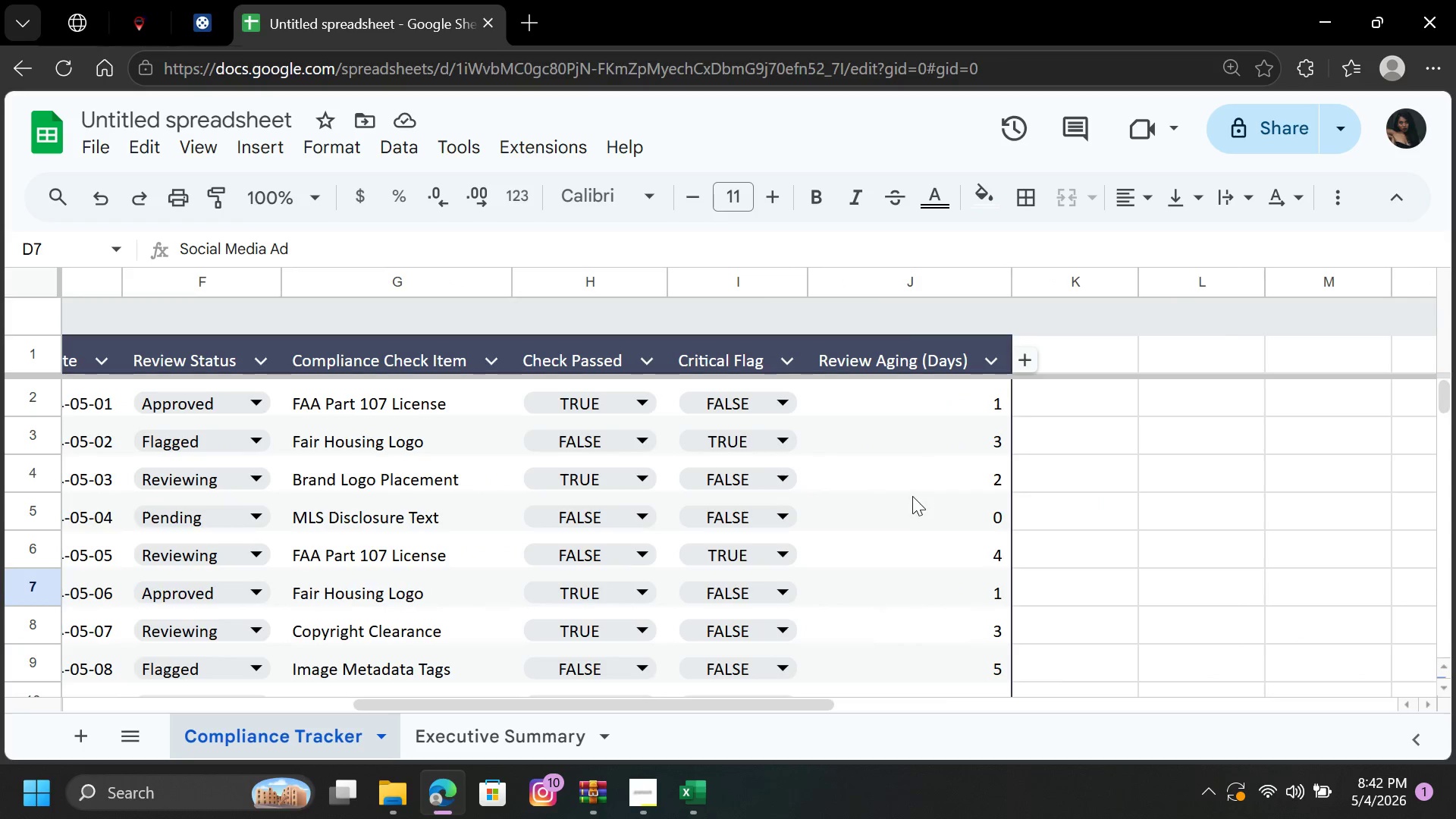 
left_click([912, 494])
 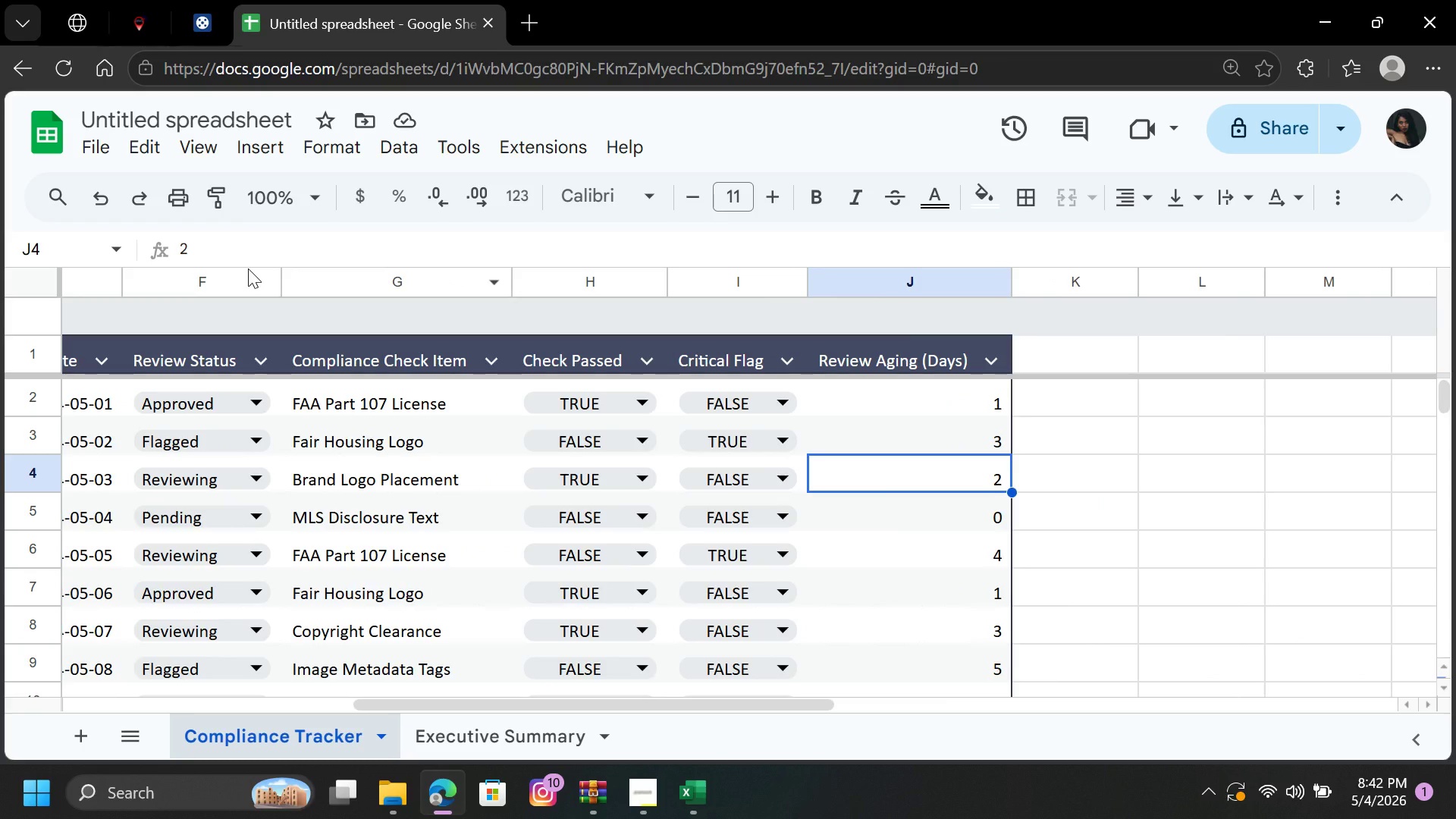 
wait(13.94)
 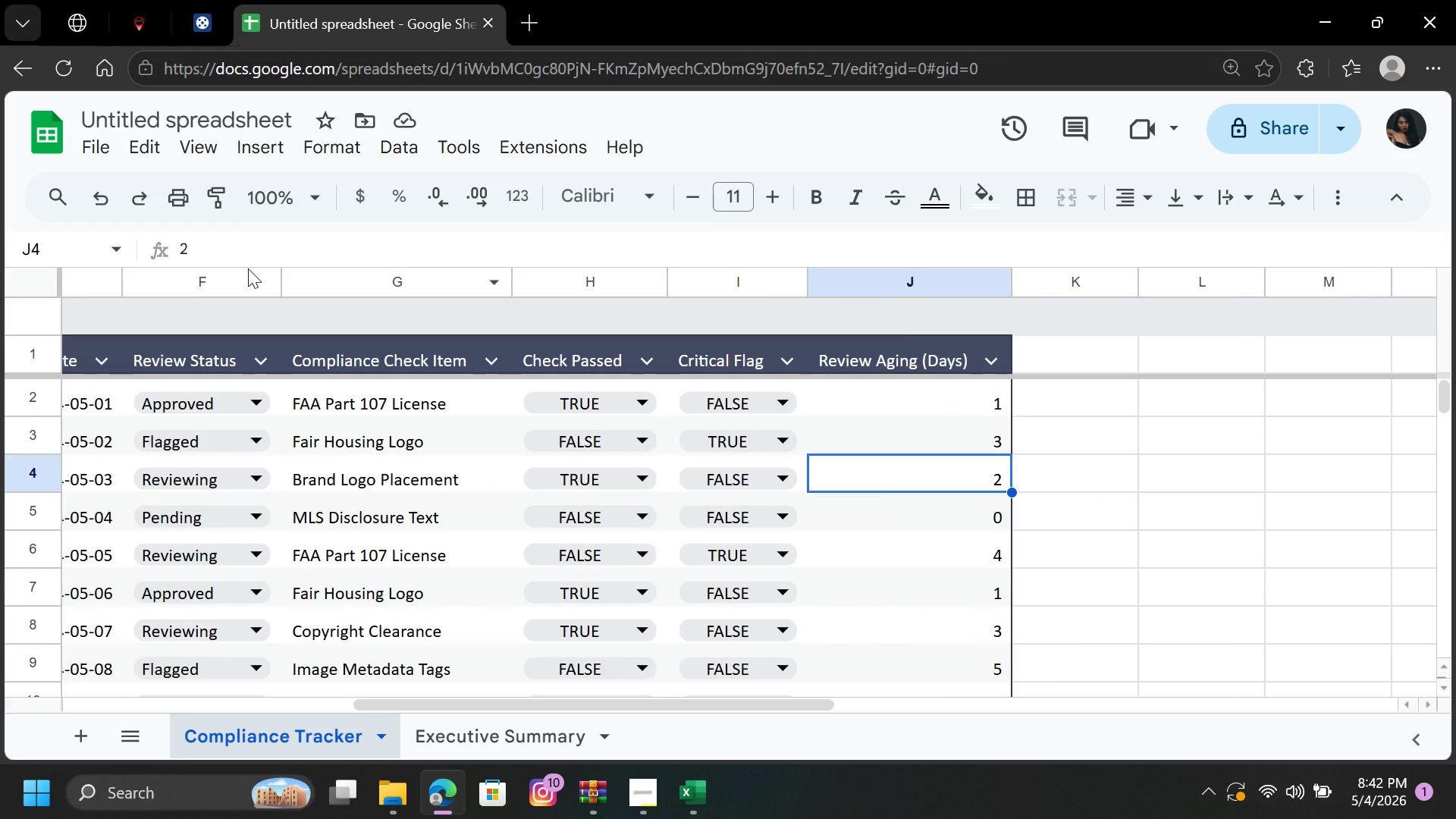 
left_click_drag(start_coordinate=[664, 704], to_coordinate=[518, 711])
 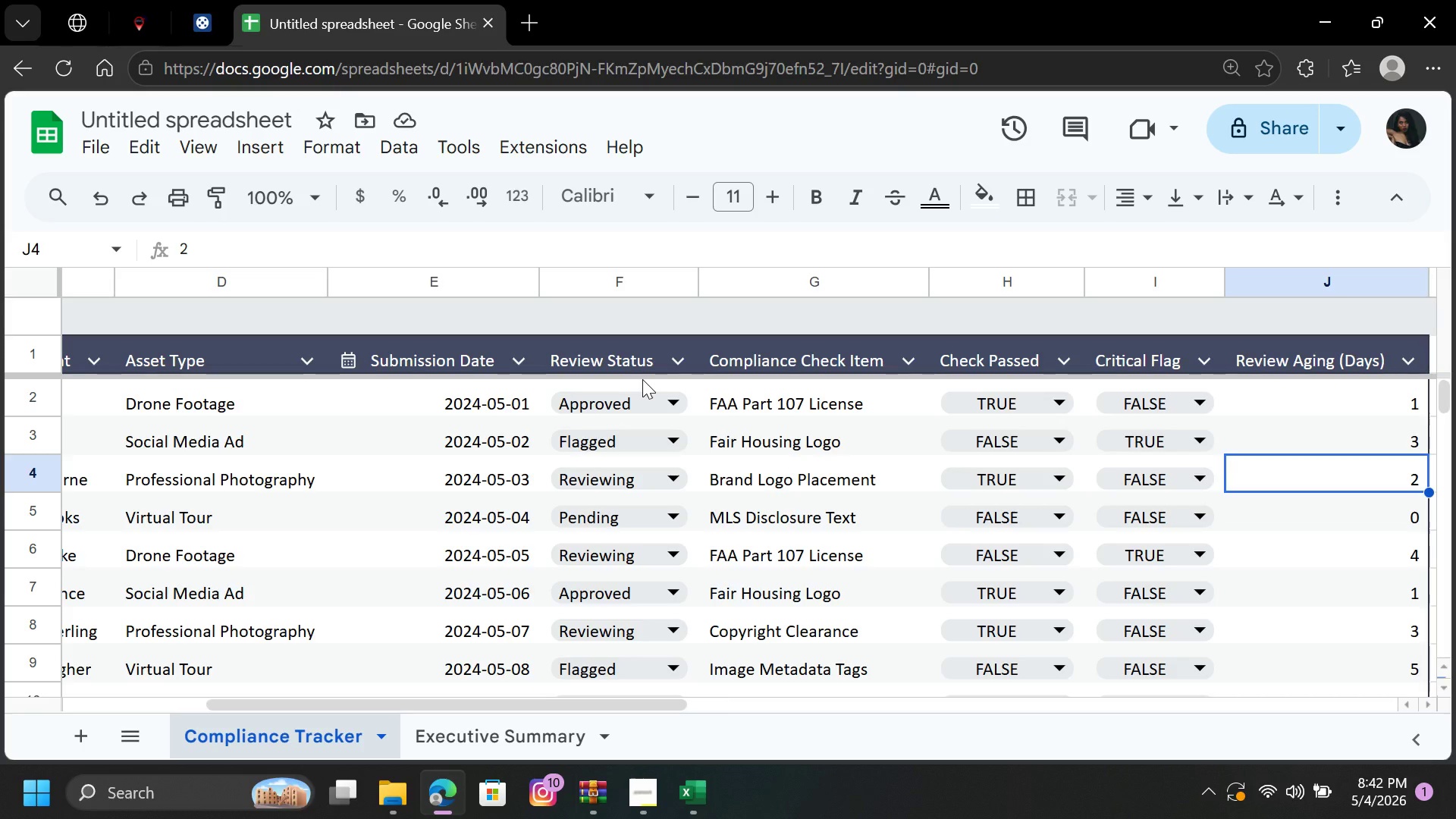 
scroll: coordinate [604, 386], scroll_direction: up, amount: 7.0
 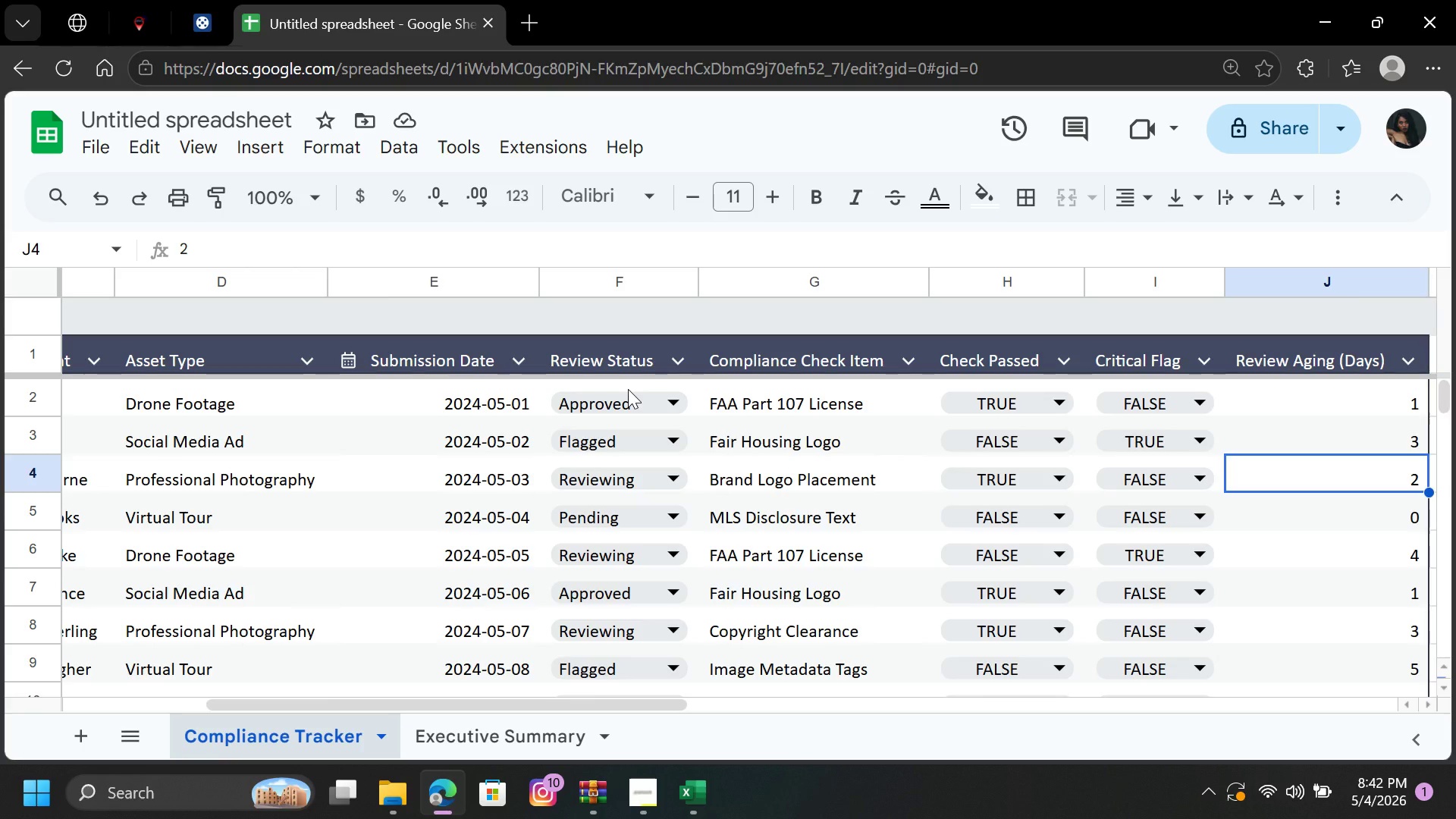 
left_click_drag(start_coordinate=[628, 389], to_coordinate=[650, 466])
 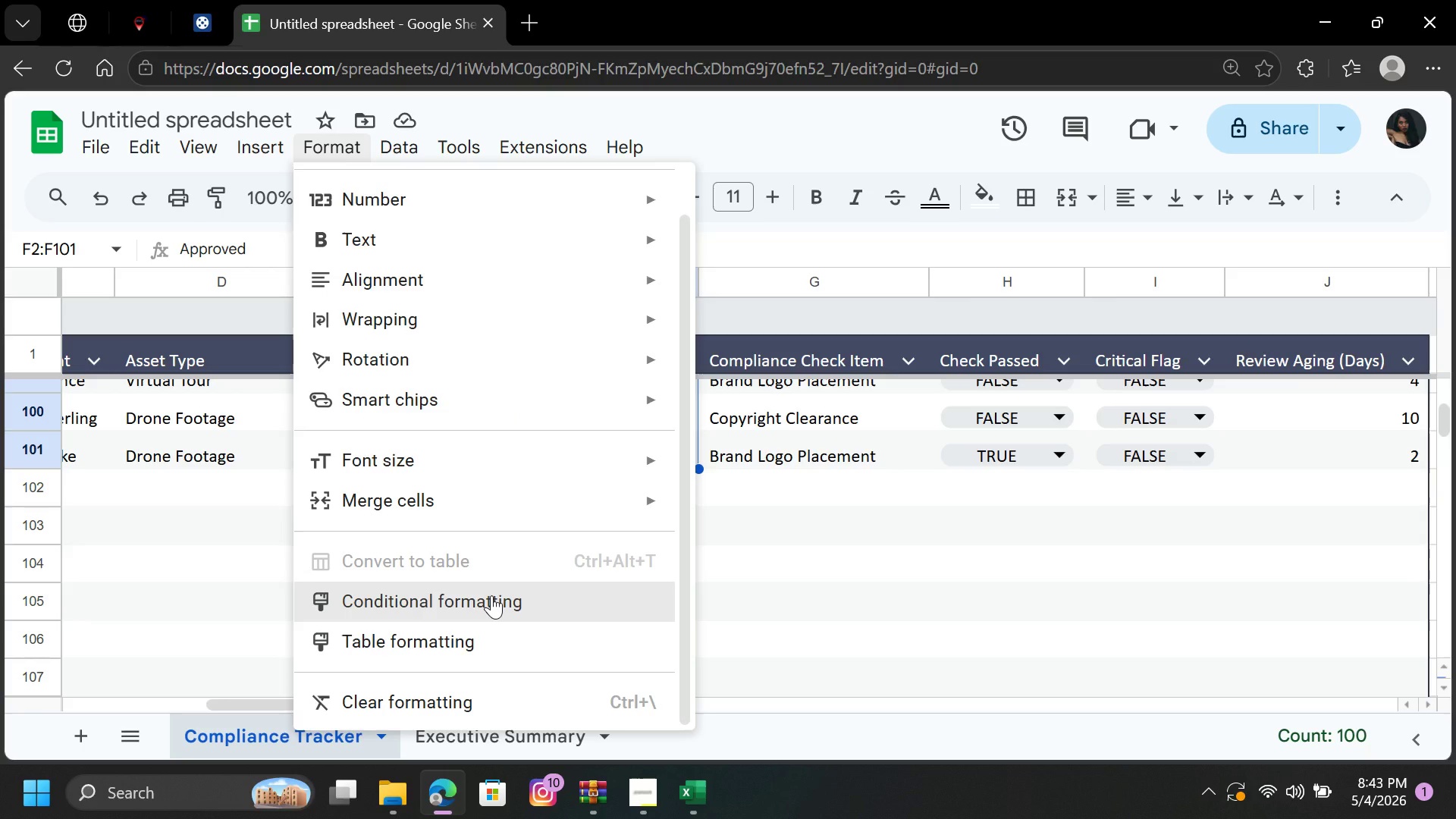 
wait(5.56)
 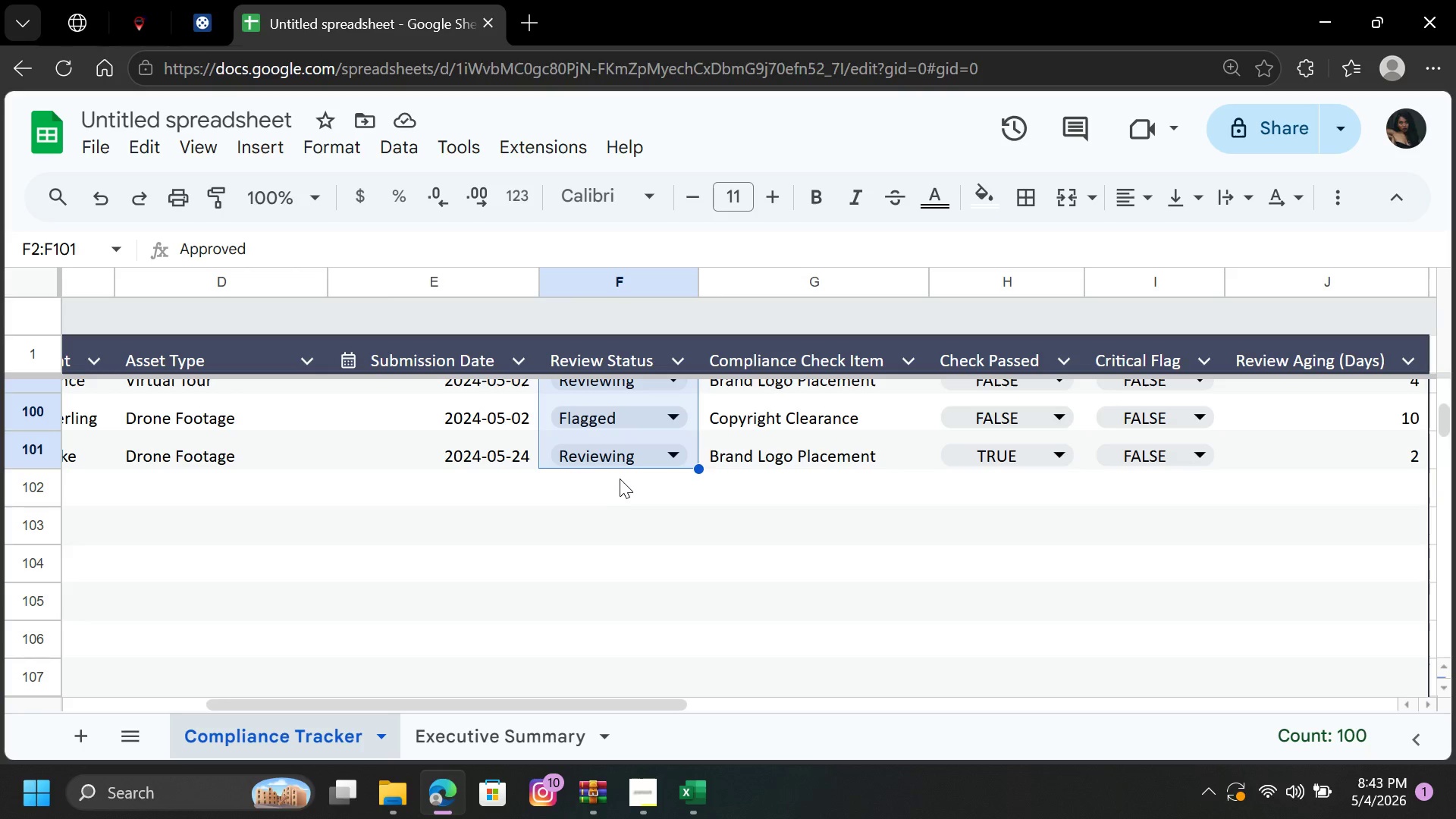 
left_click([491, 595])
 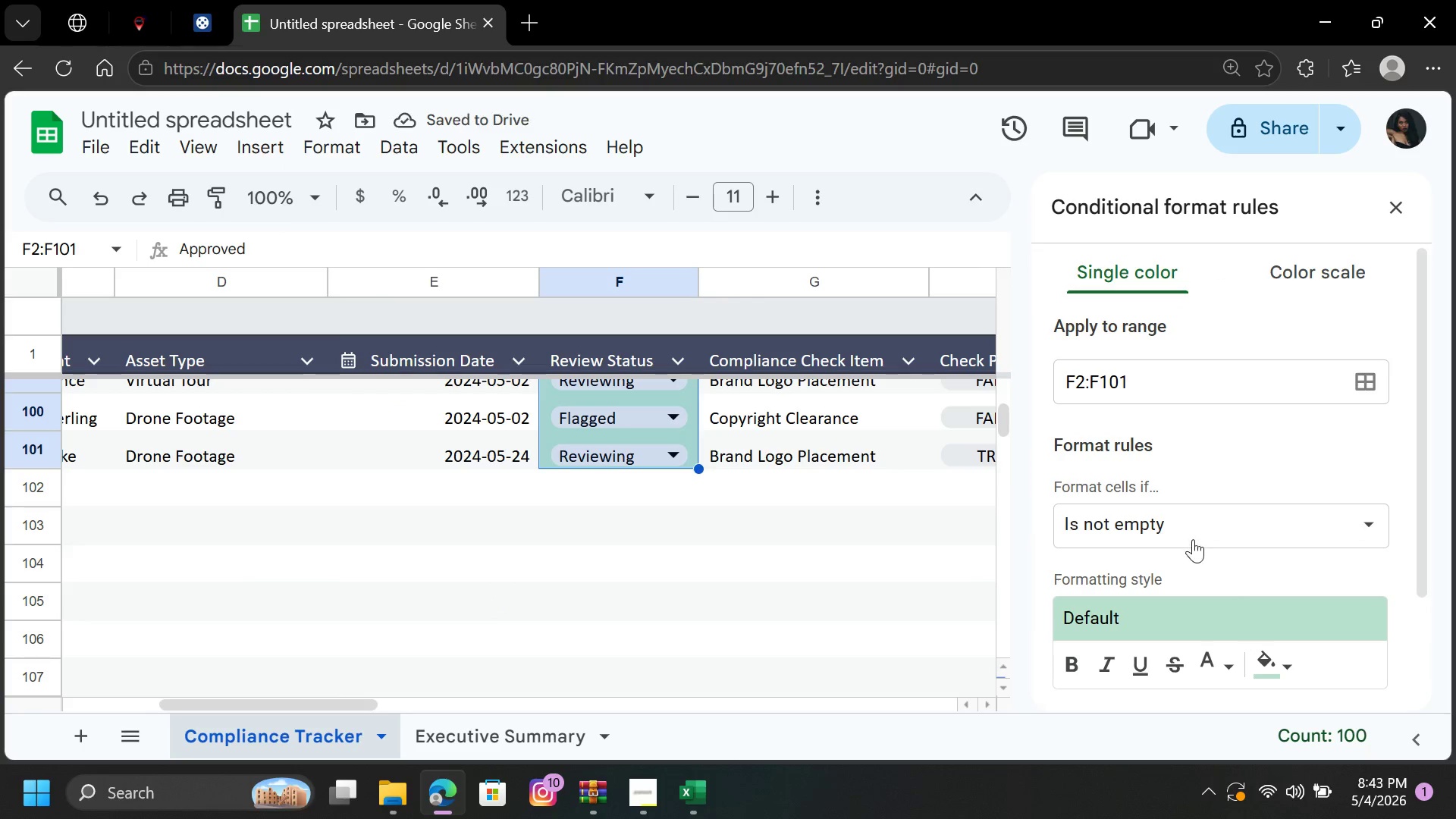 
left_click([1199, 511])
 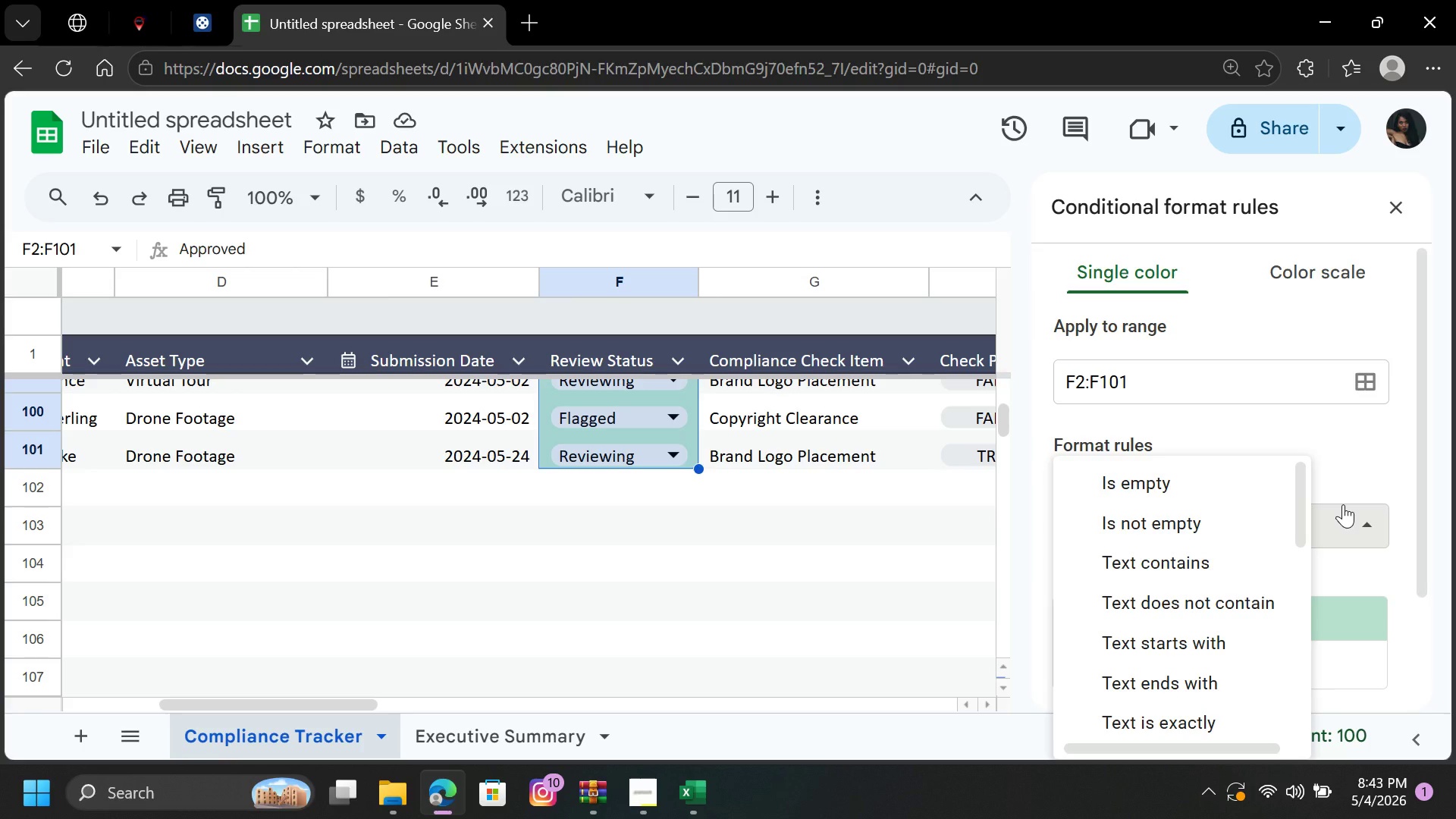 
wait(14.23)
 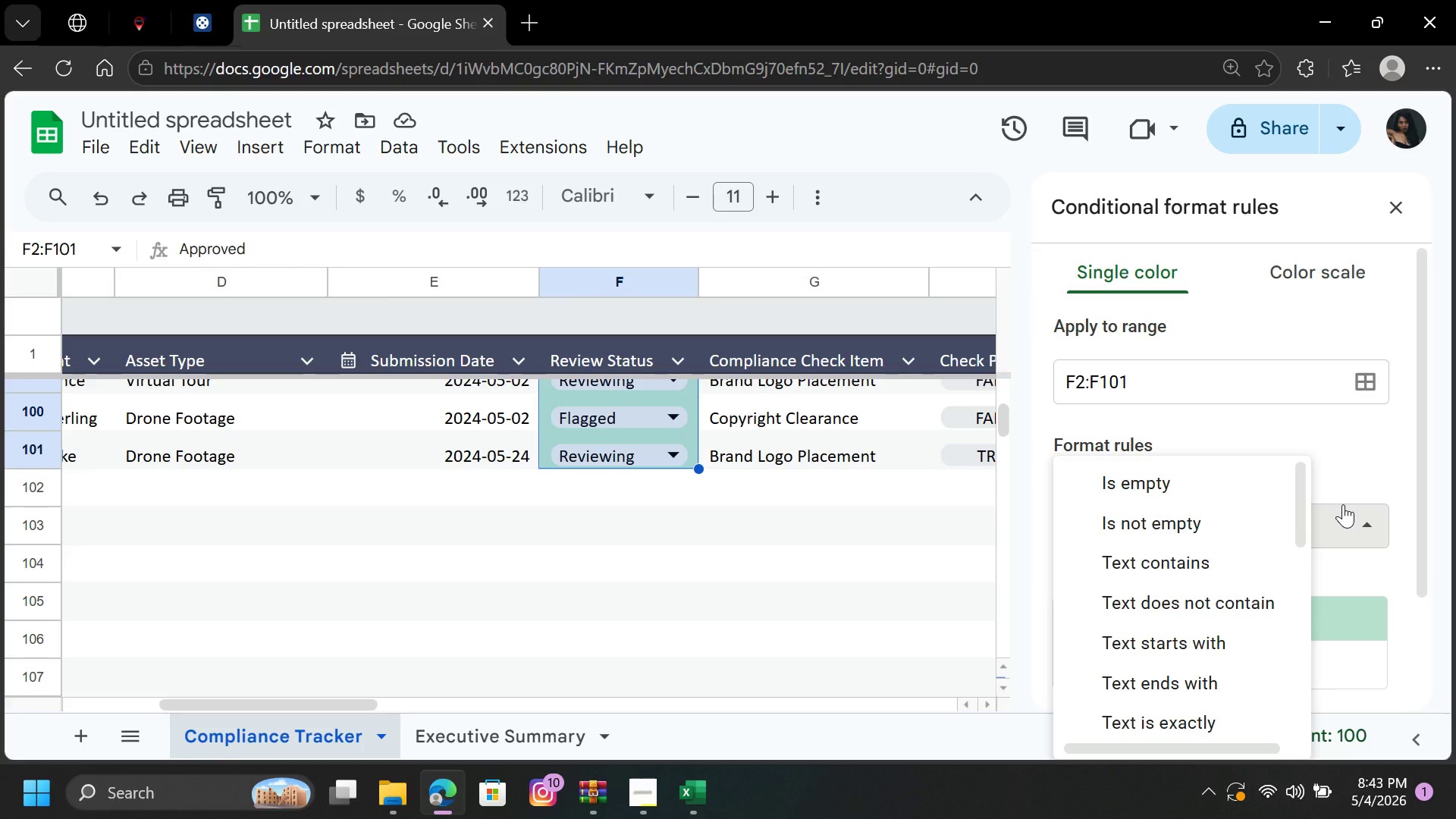 
scroll: coordinate [1225, 635], scroll_direction: down, amount: 2.0
 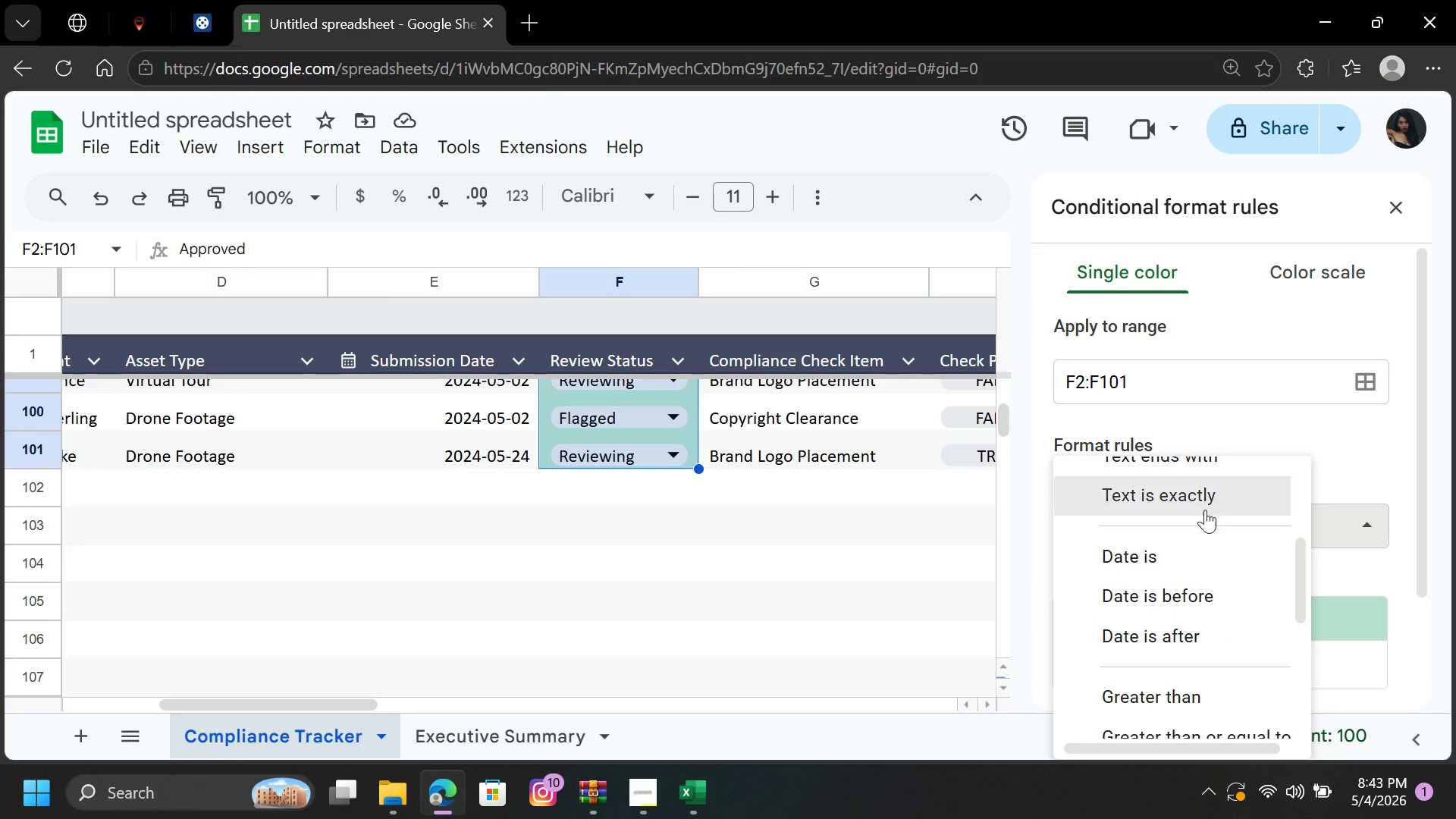 
left_click([1203, 504])
 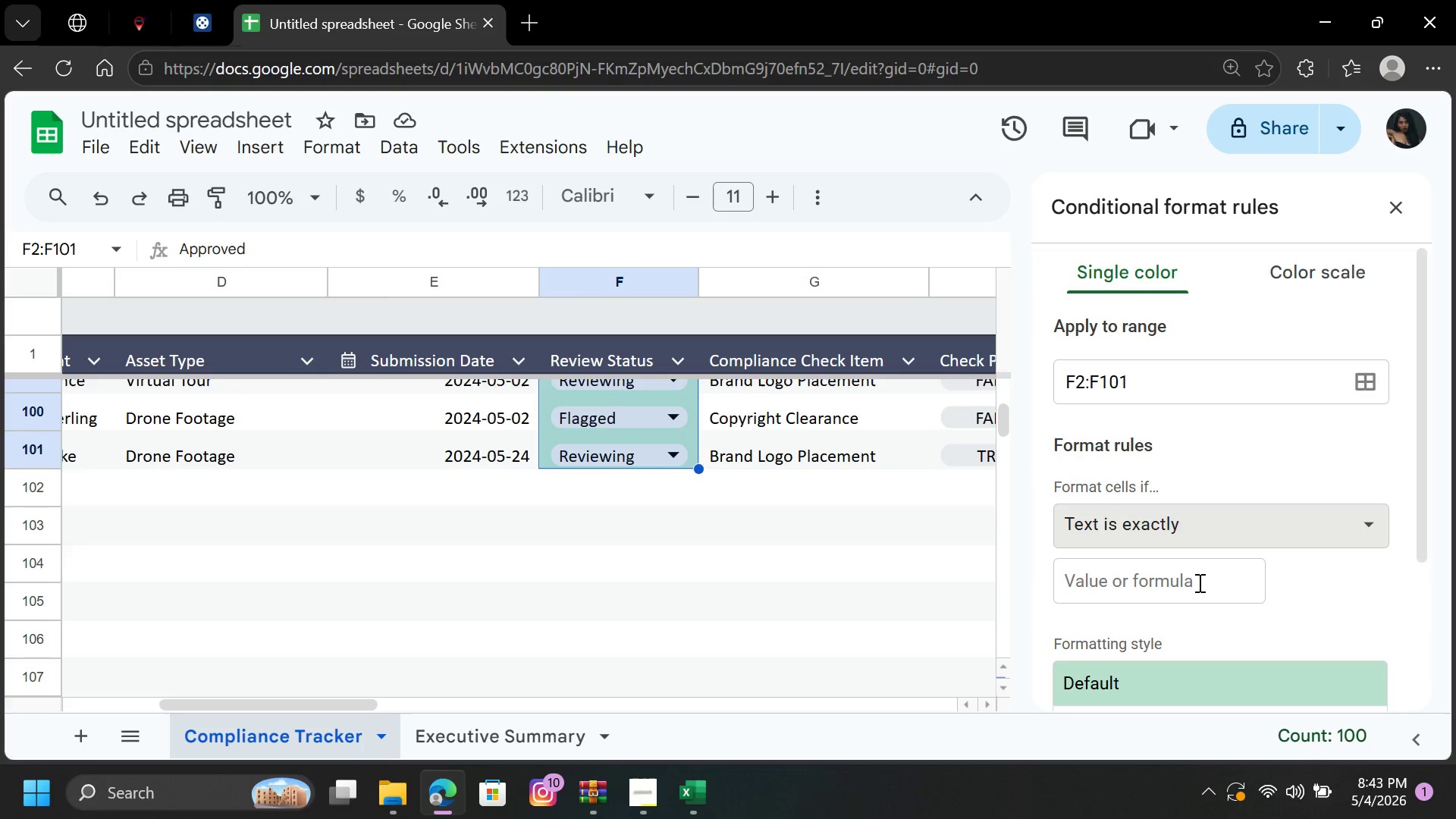 
left_click([1198, 584])
 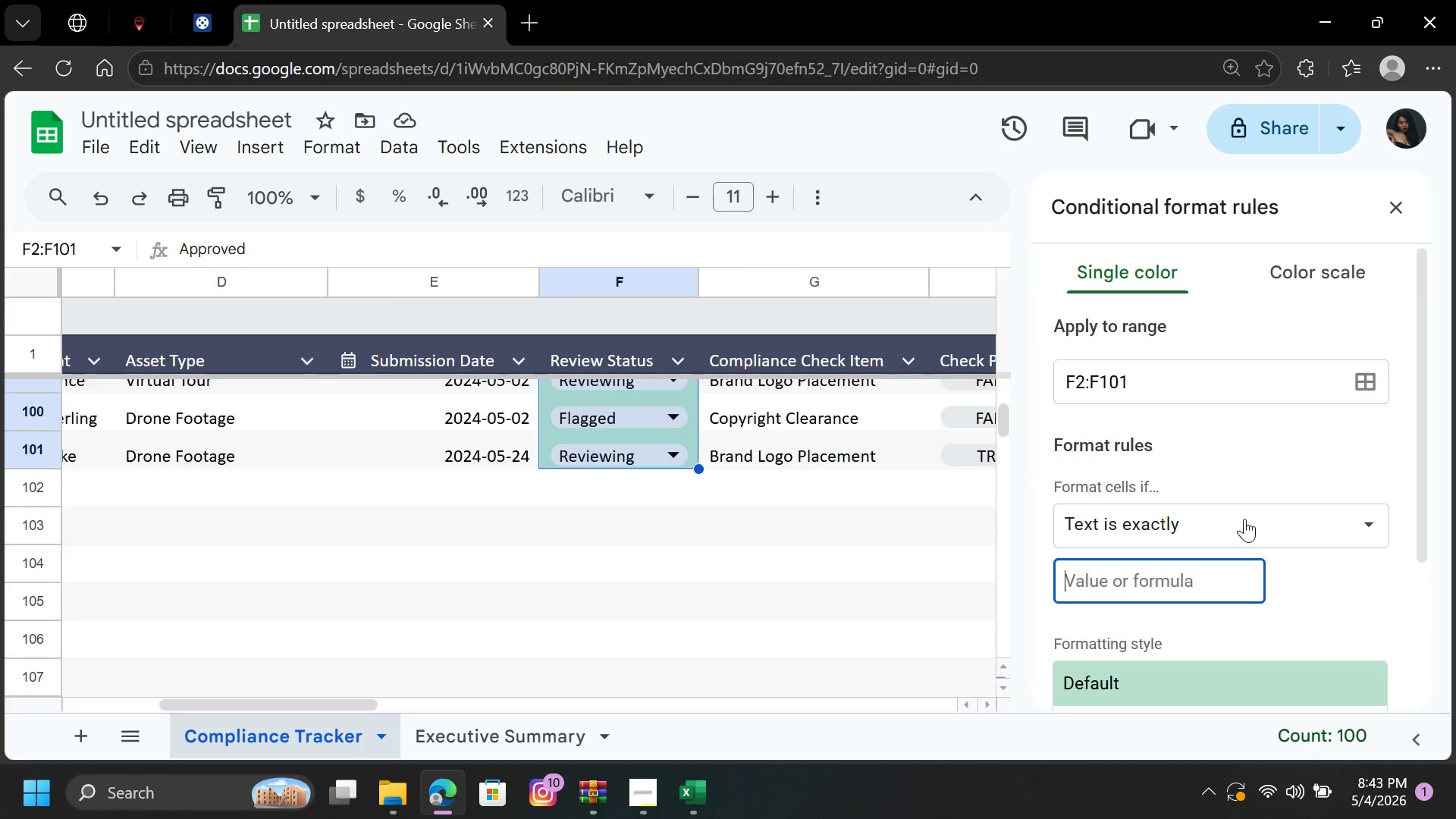 
type(ap)
key(Backspace)
key(Backspace)
type(App)
 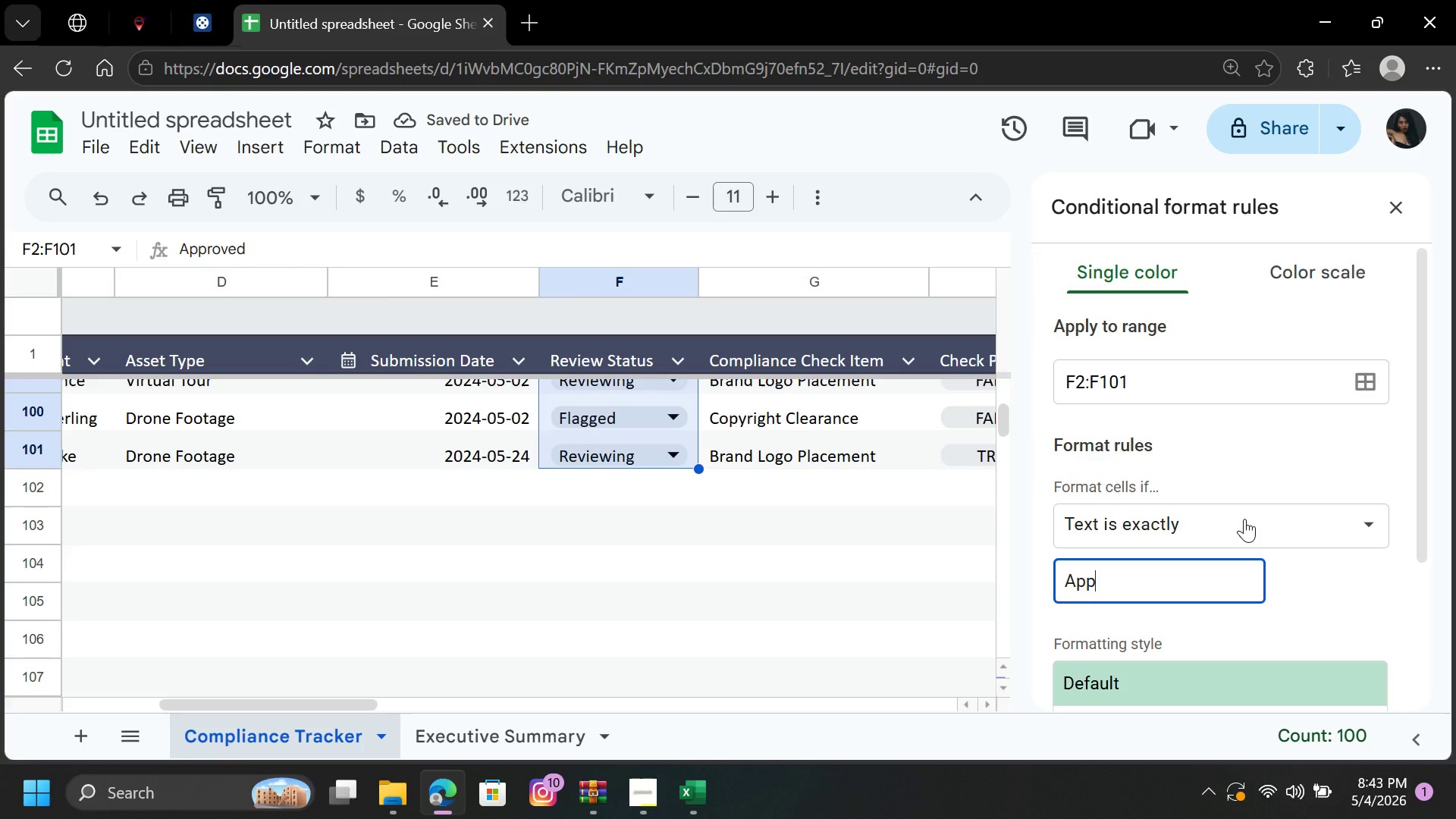 
type(roved)
 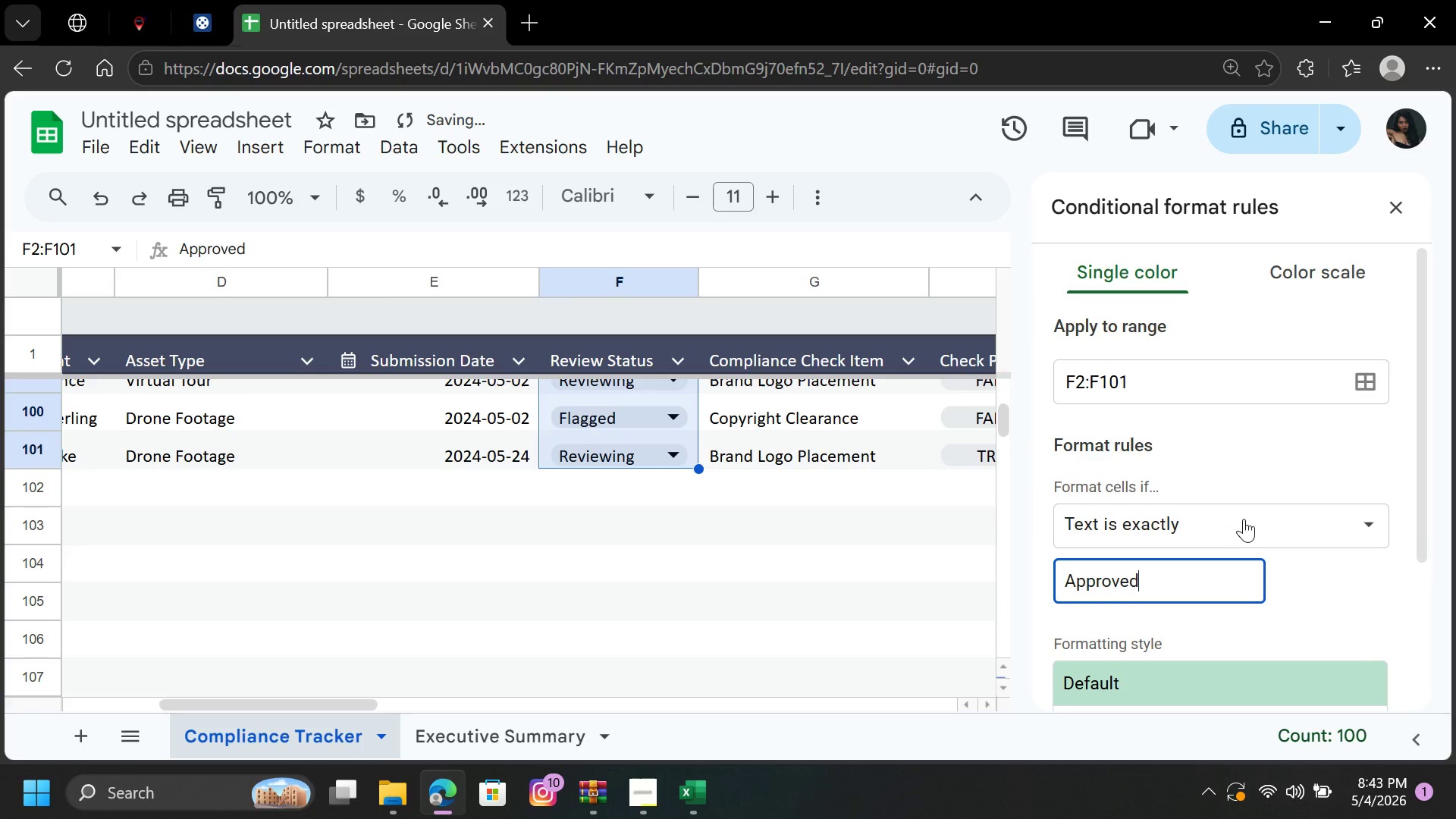 
scroll: coordinate [1230, 528], scroll_direction: down, amount: 1.0
 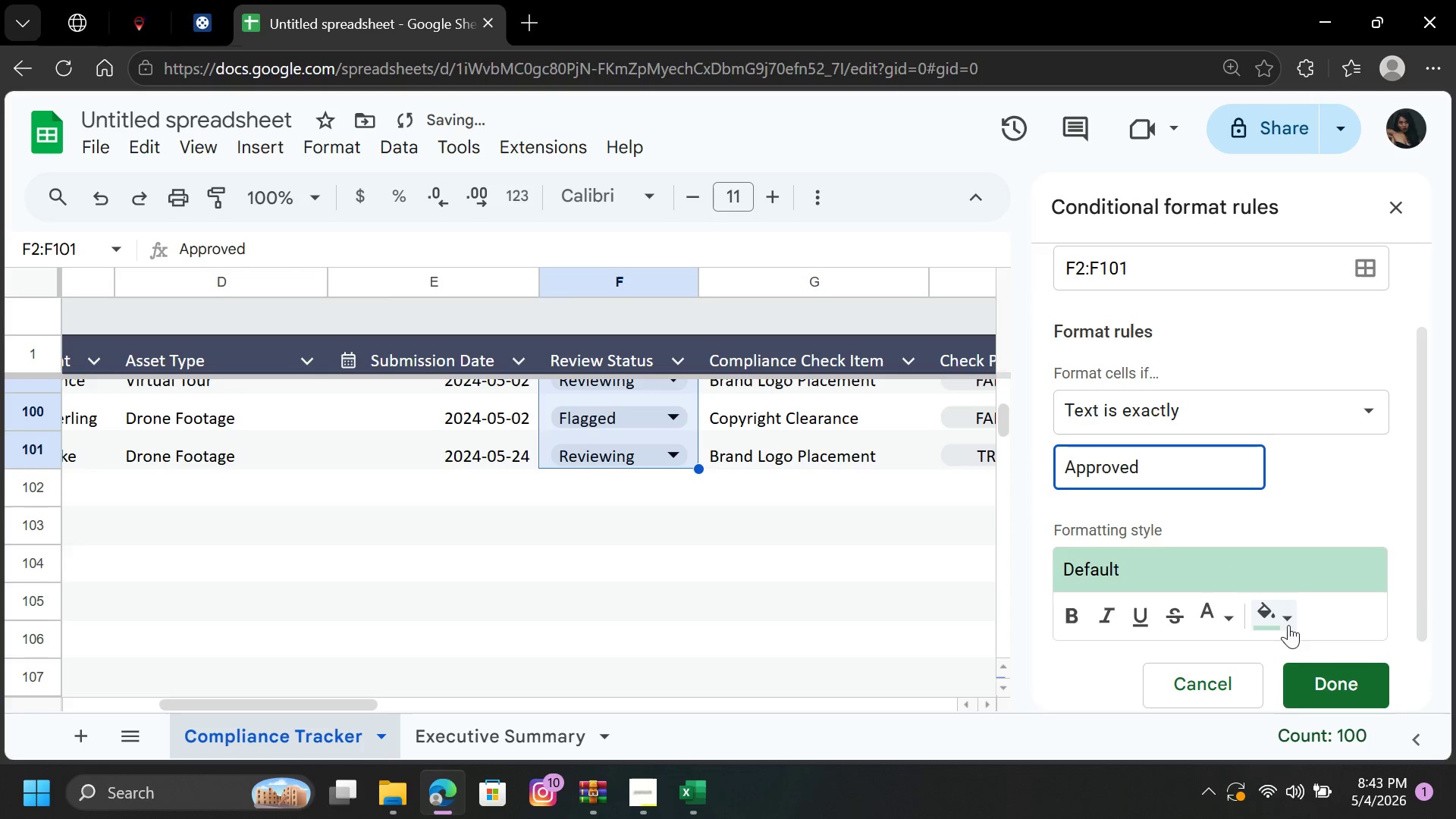 
left_click([1275, 611])
 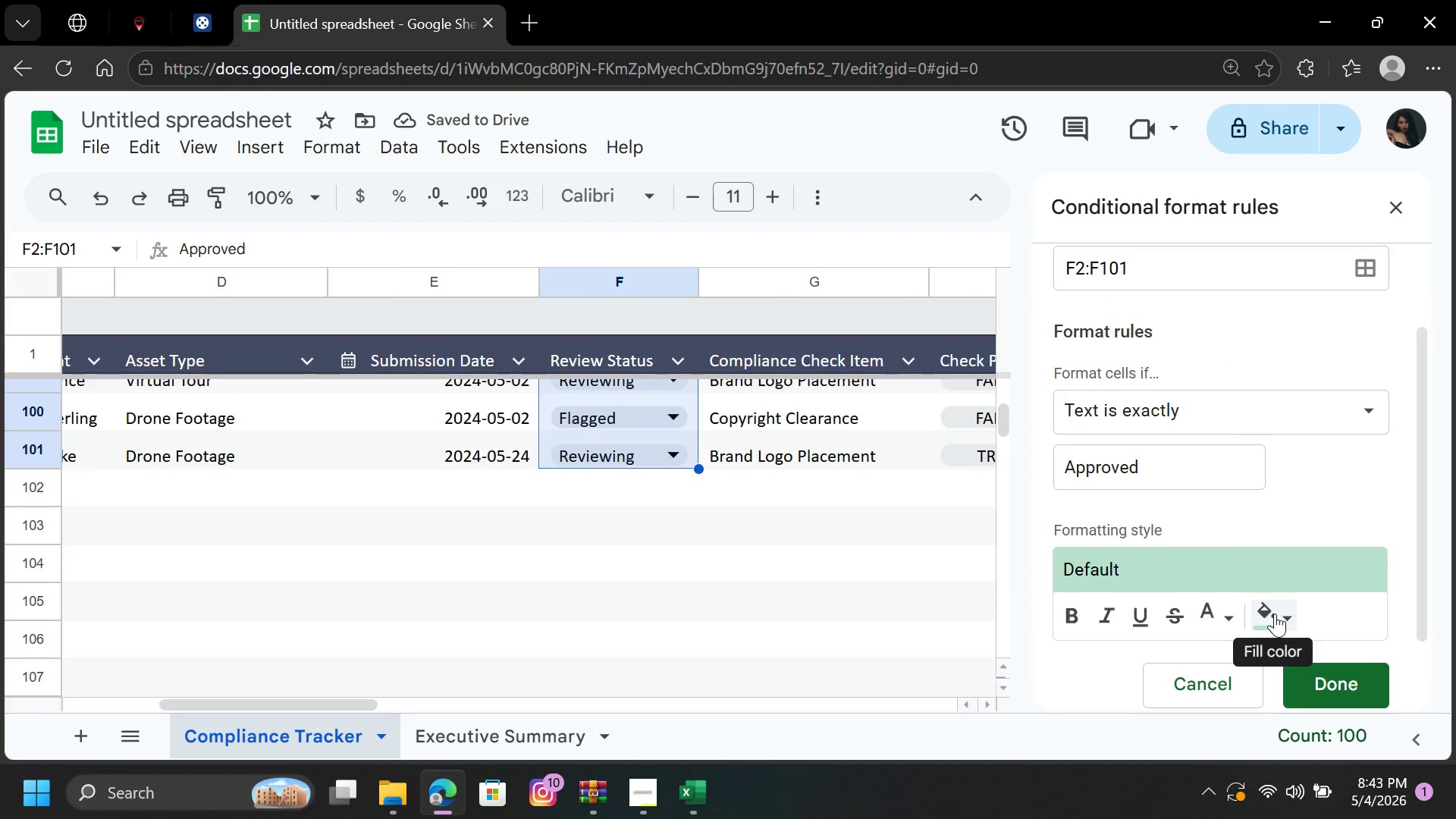 
left_click([1275, 613])
 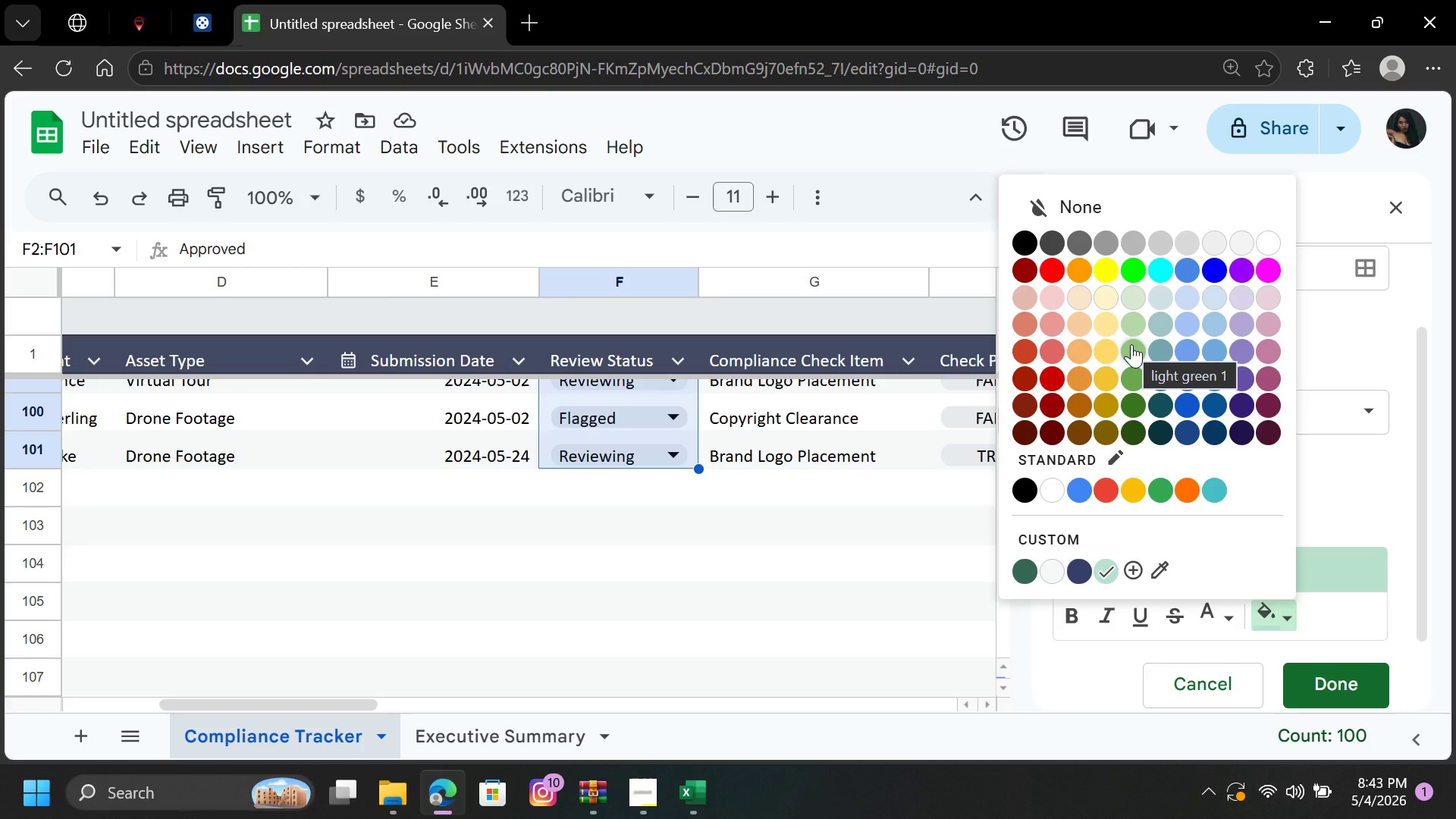 
wait(12.61)
 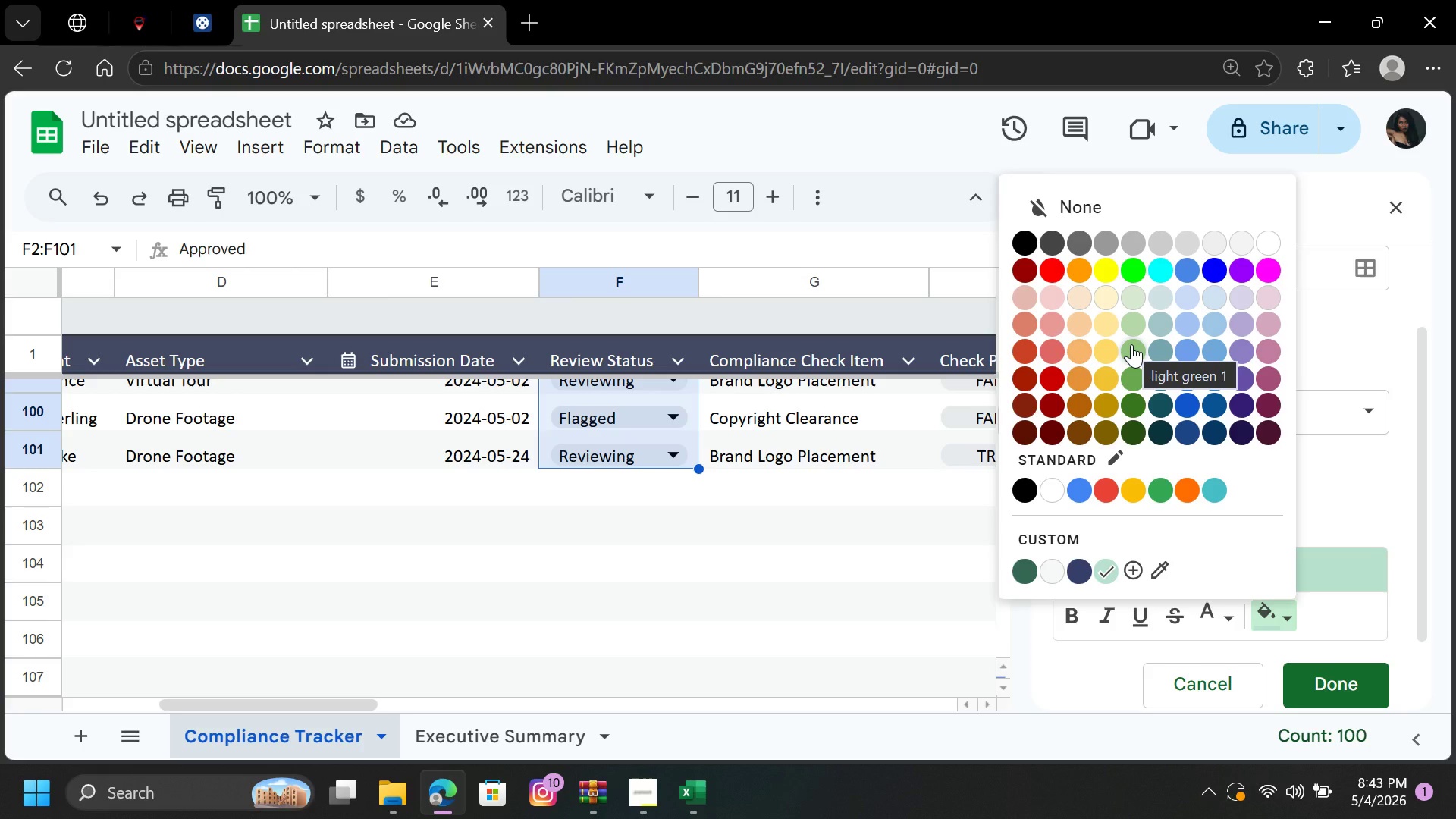 
mouse_move([1139, 290])
 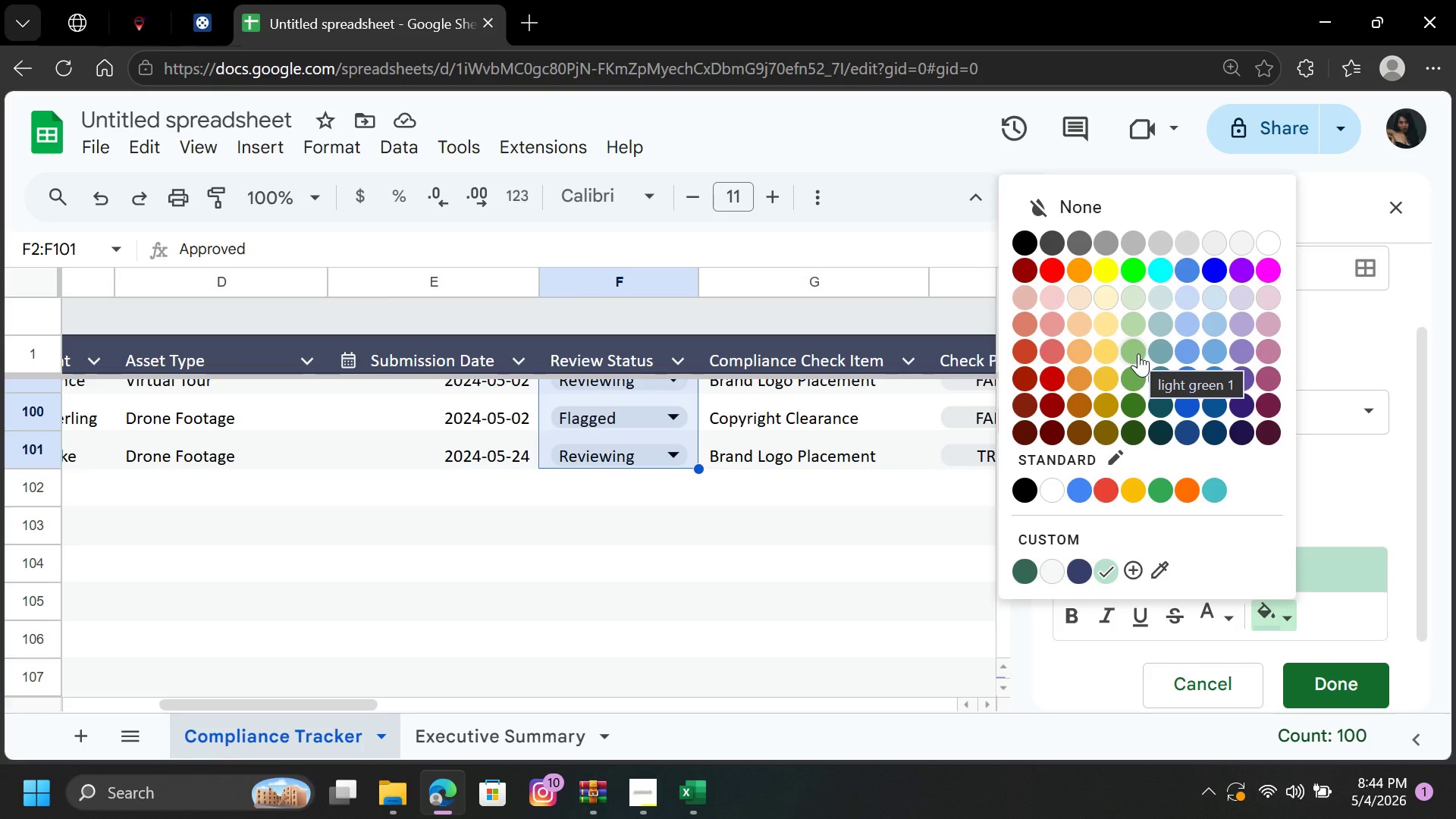 
left_click([1138, 353])
 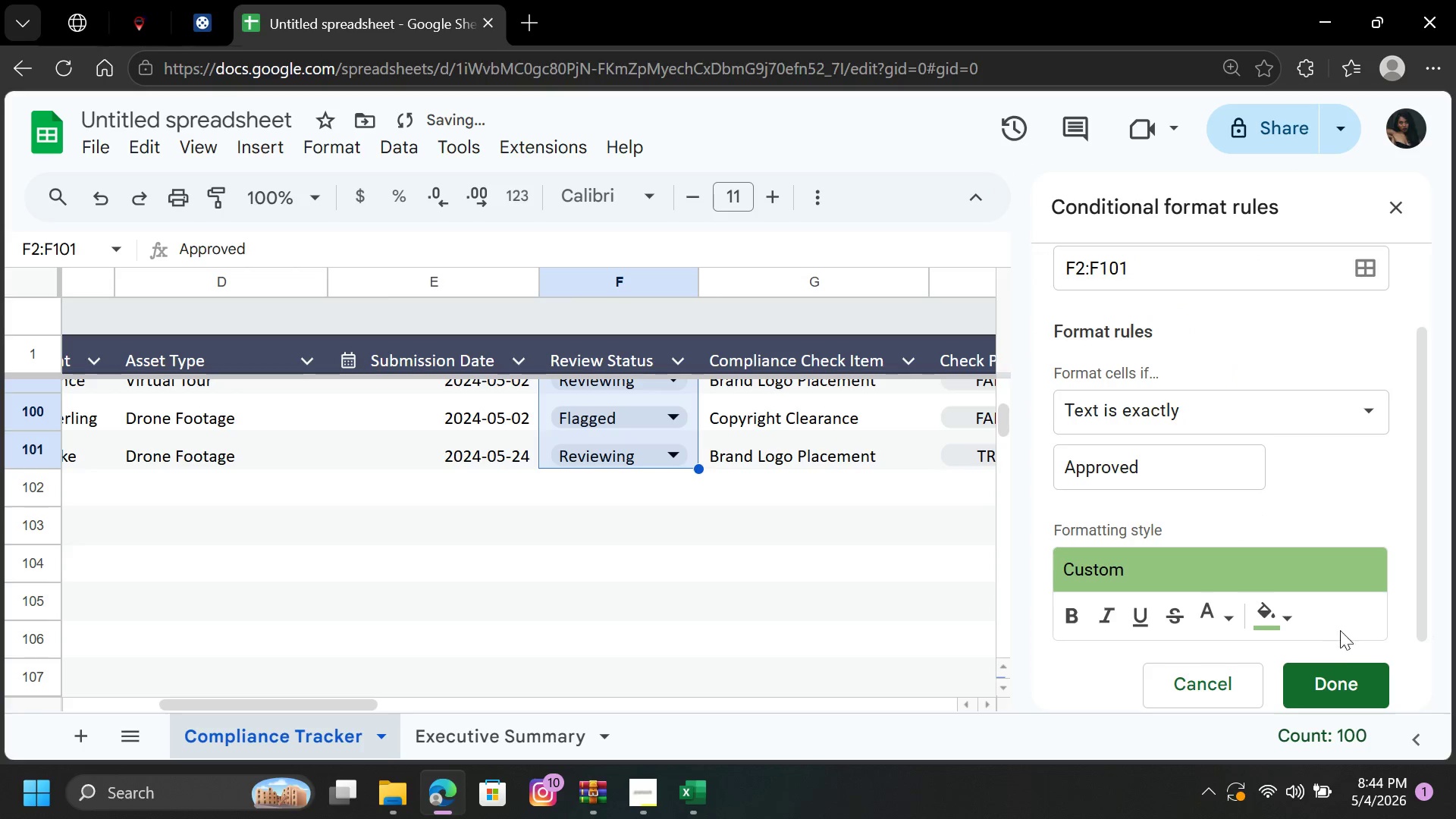 
left_click([1331, 681])
 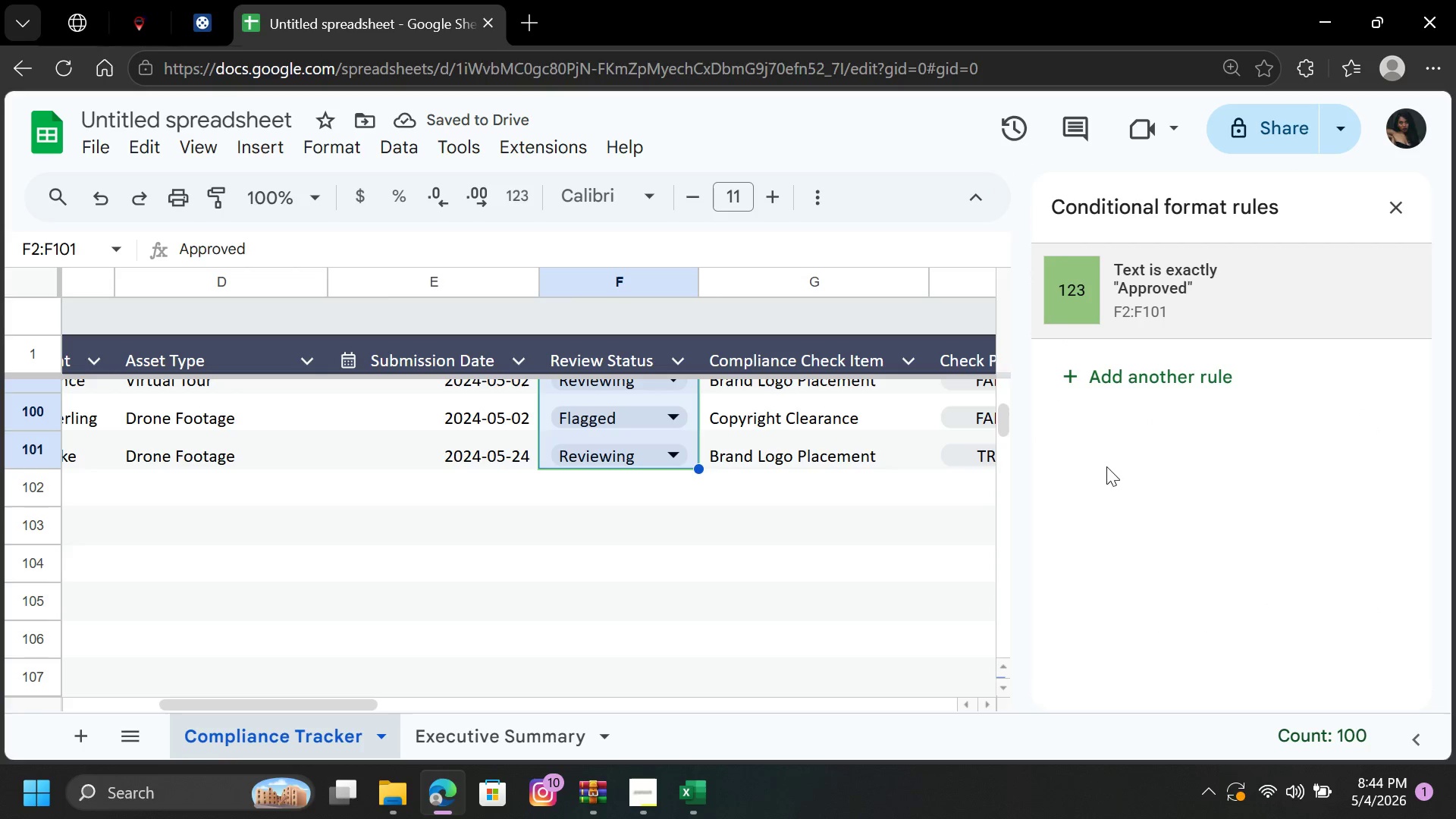 
scroll: coordinate [639, 516], scroll_direction: up, amount: 4.0
 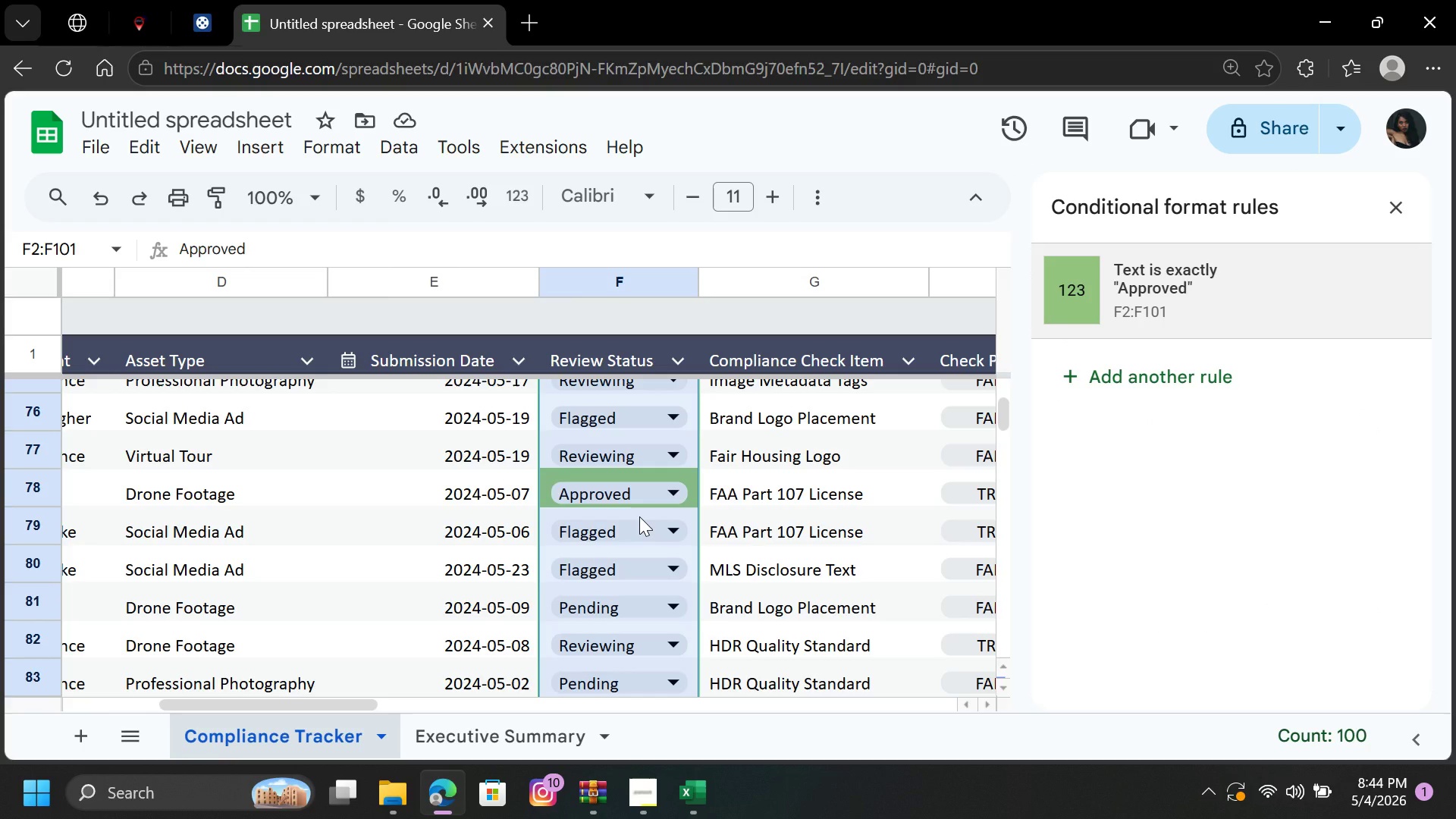 
scroll: coordinate [639, 516], scroll_direction: down, amount: 8.0
 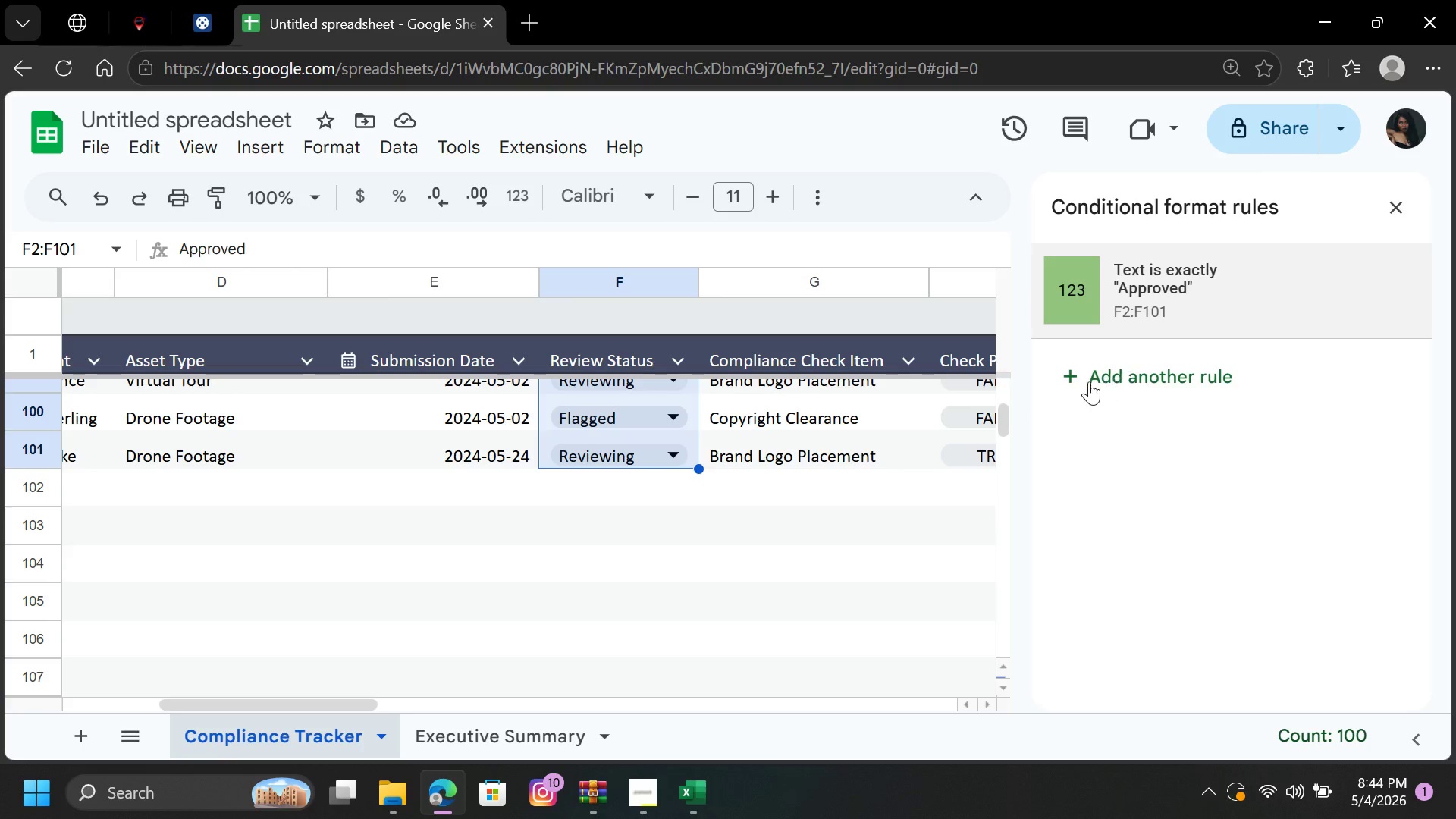 
left_click([1082, 372])
 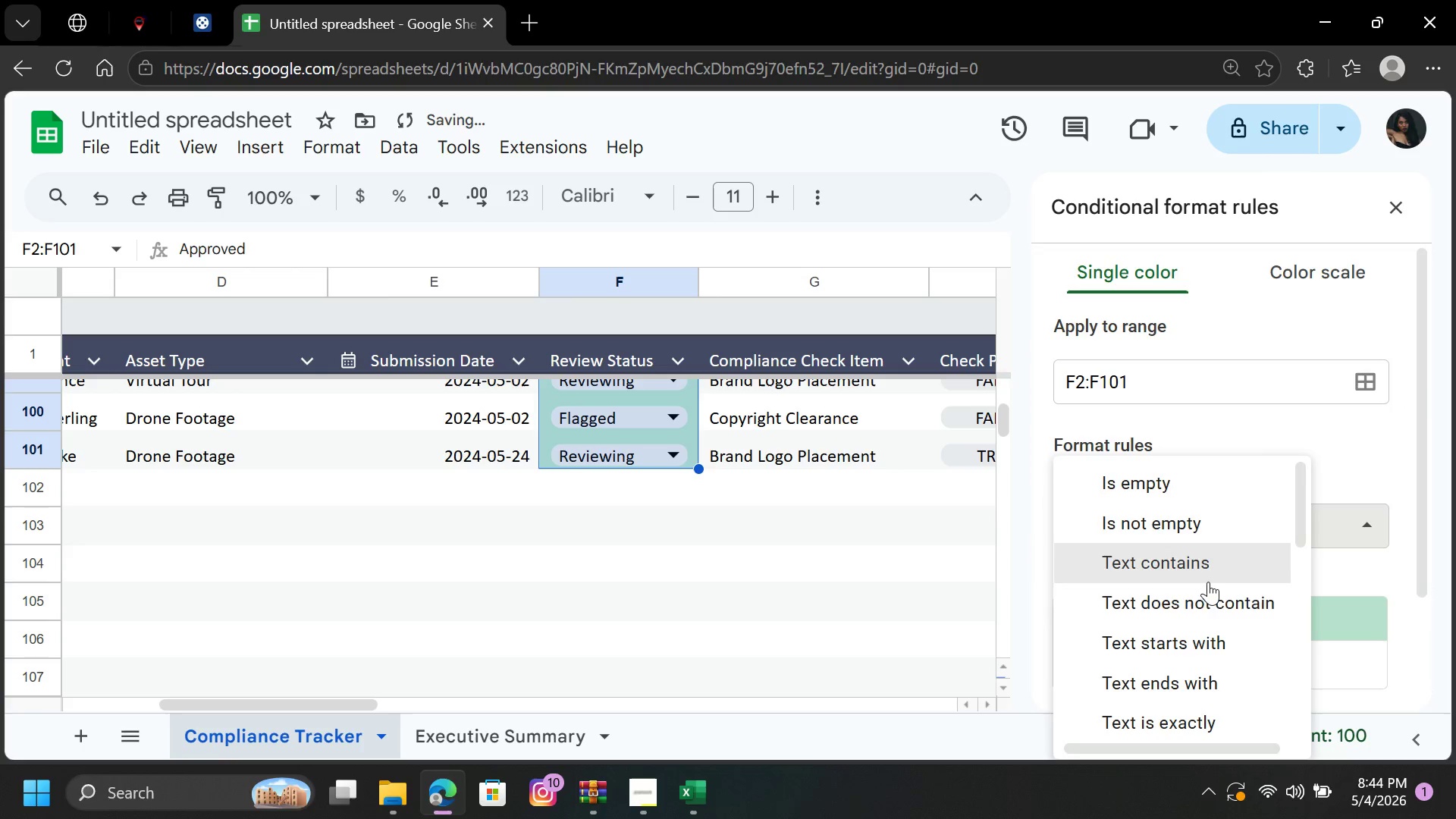 
scroll: coordinate [1214, 629], scroll_direction: down, amount: 1.0
 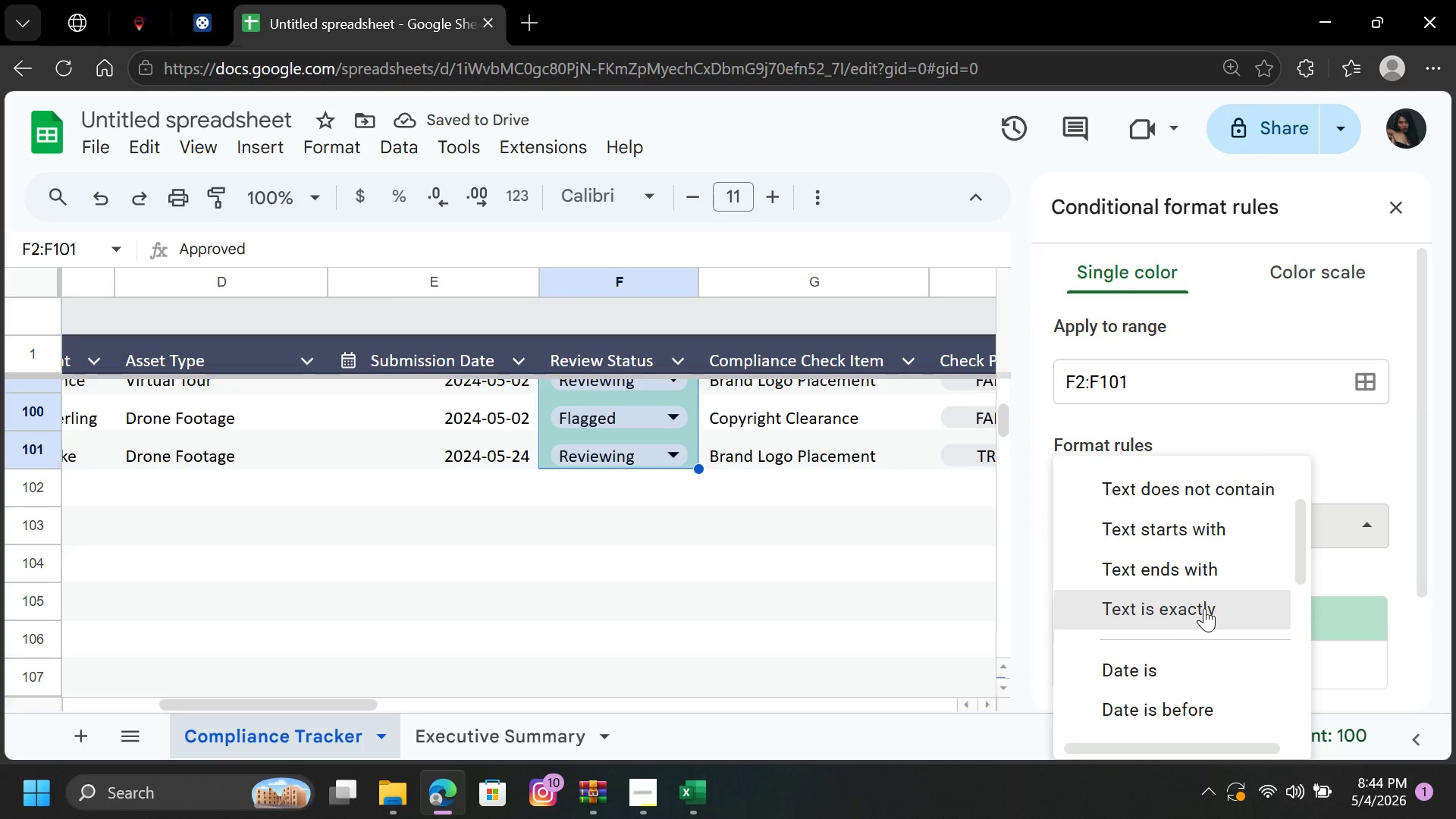 
left_click([1204, 608])
 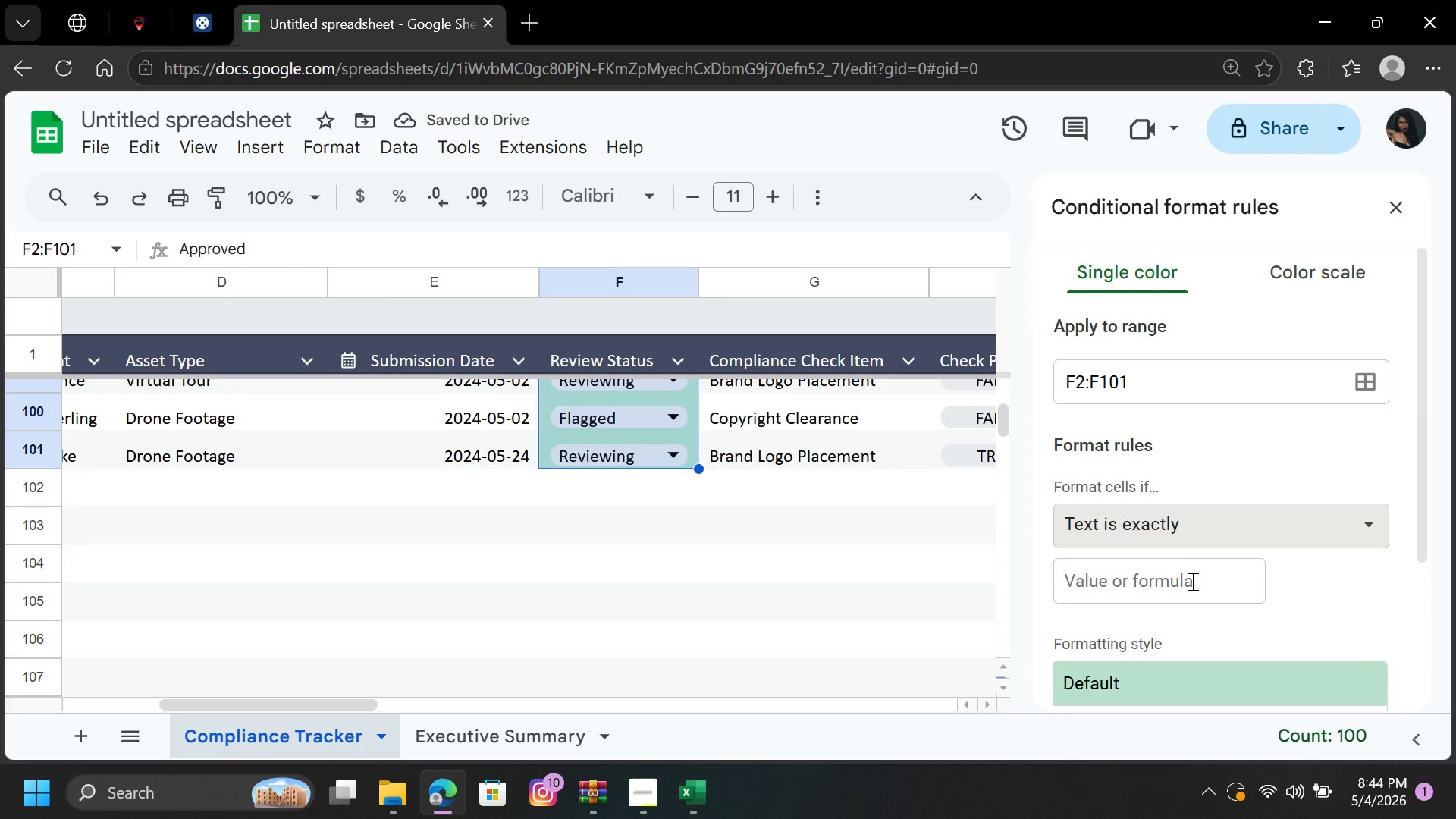 
left_click([1191, 575])
 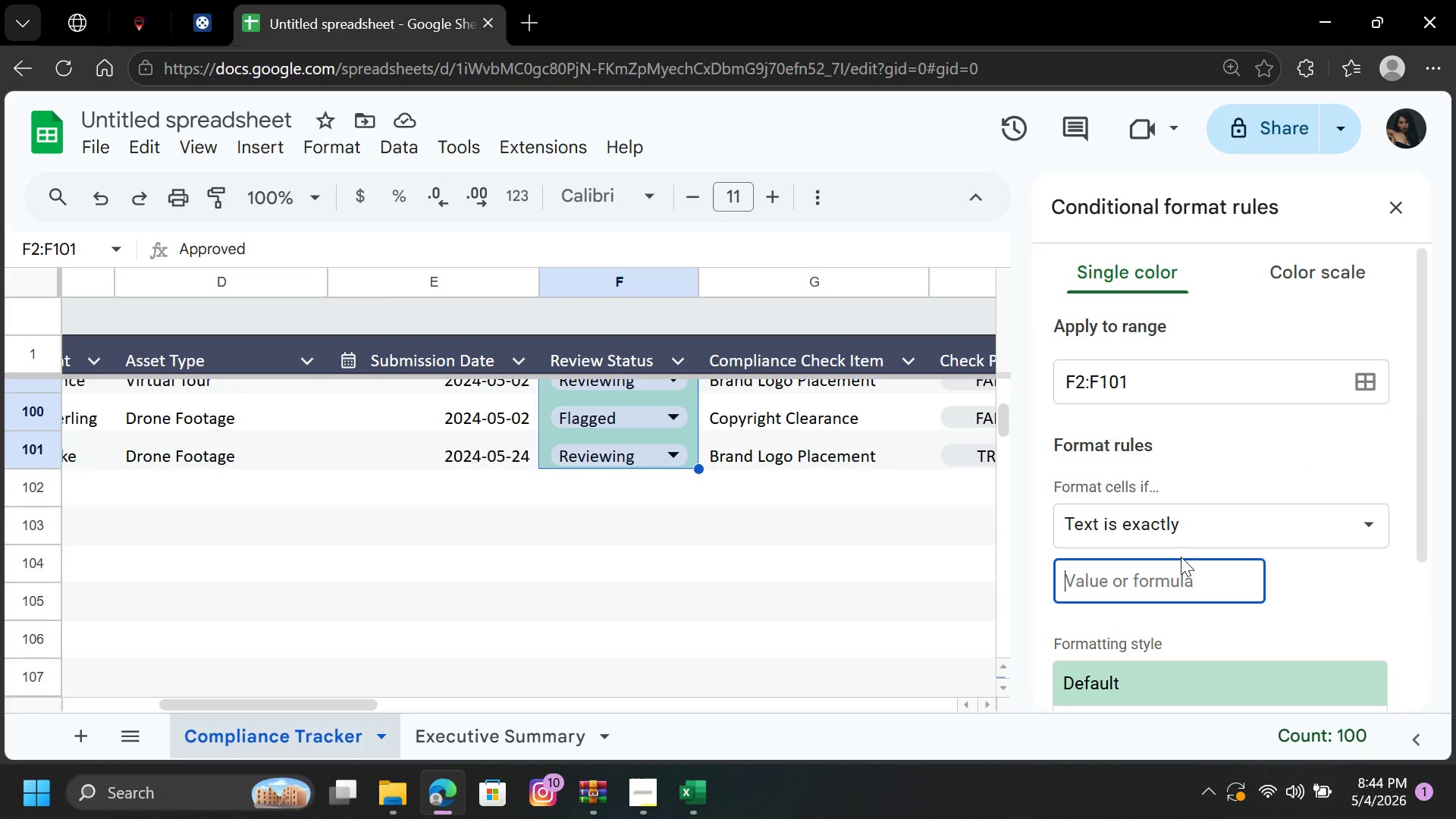 
key(CapsLock)
 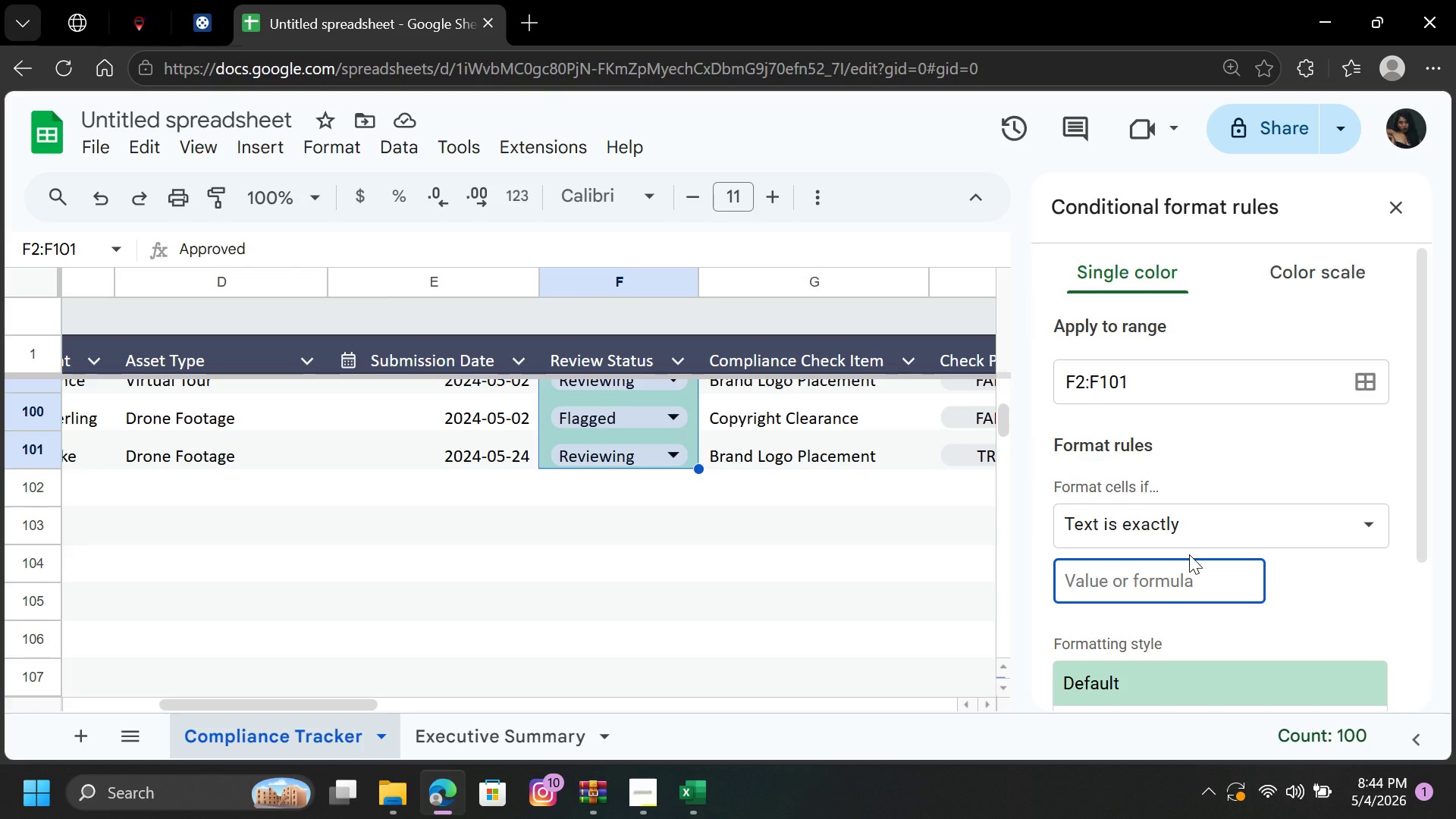 
key(R)
 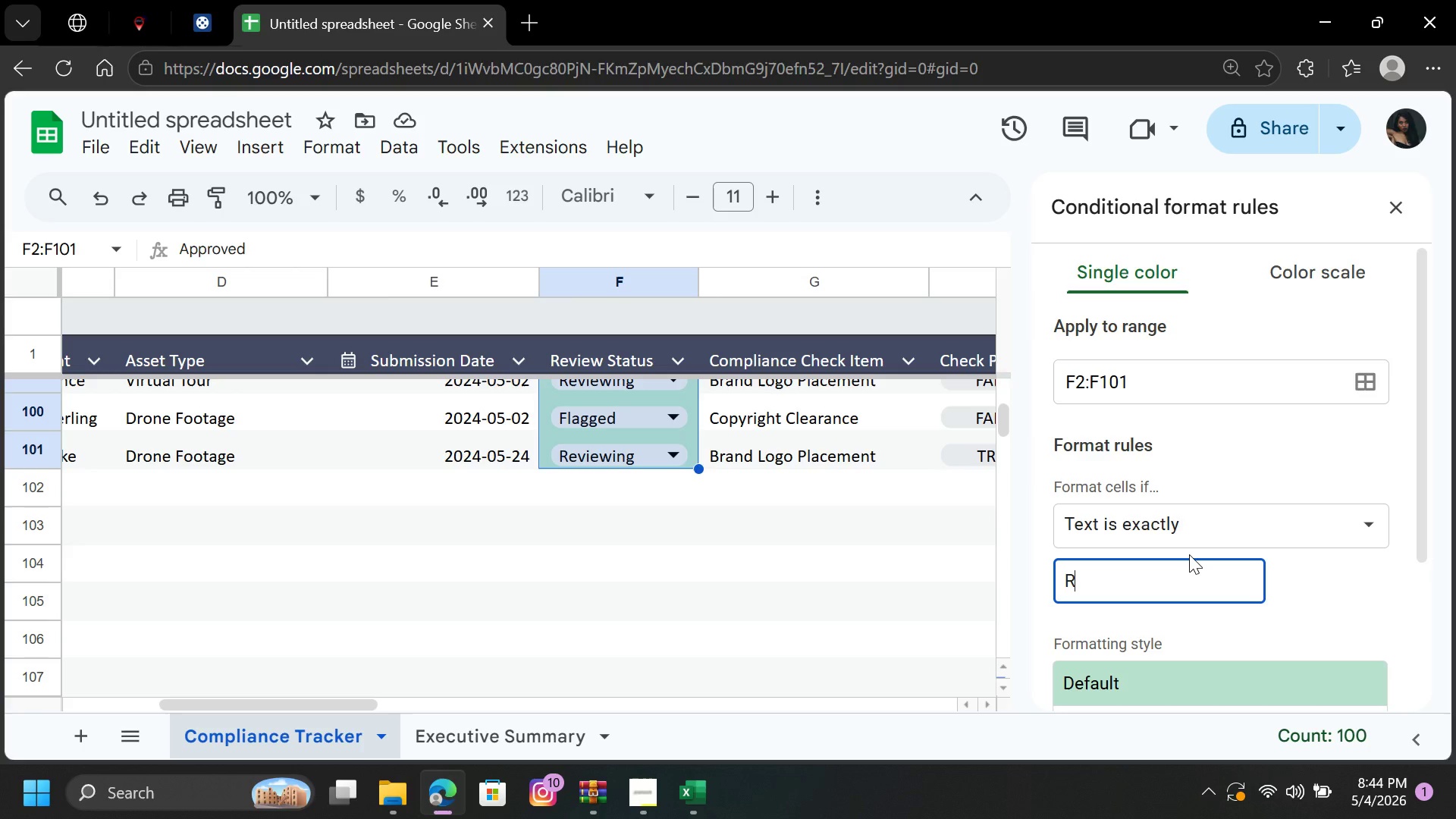 
key(CapsLock)
 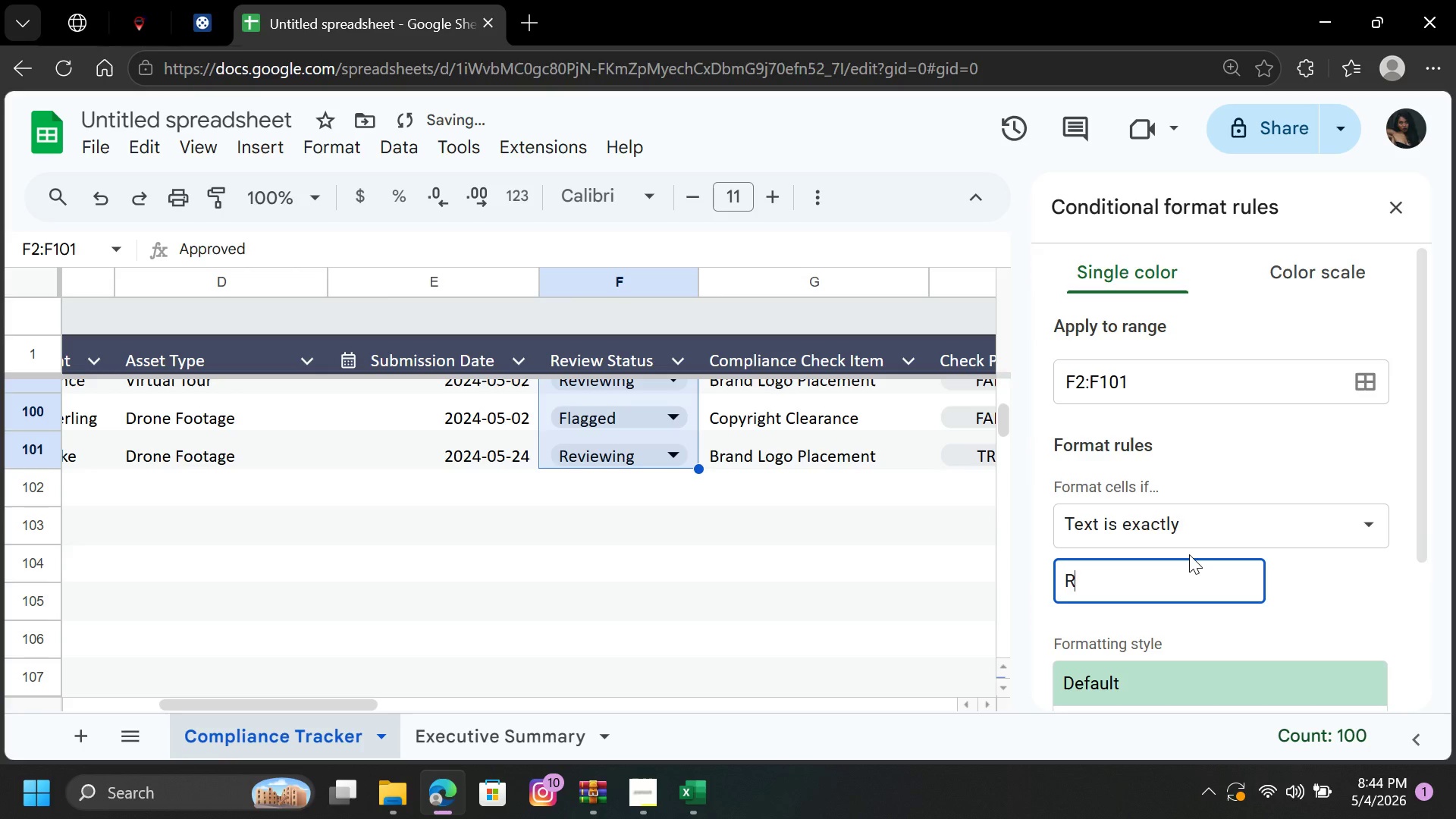 
key(E)
 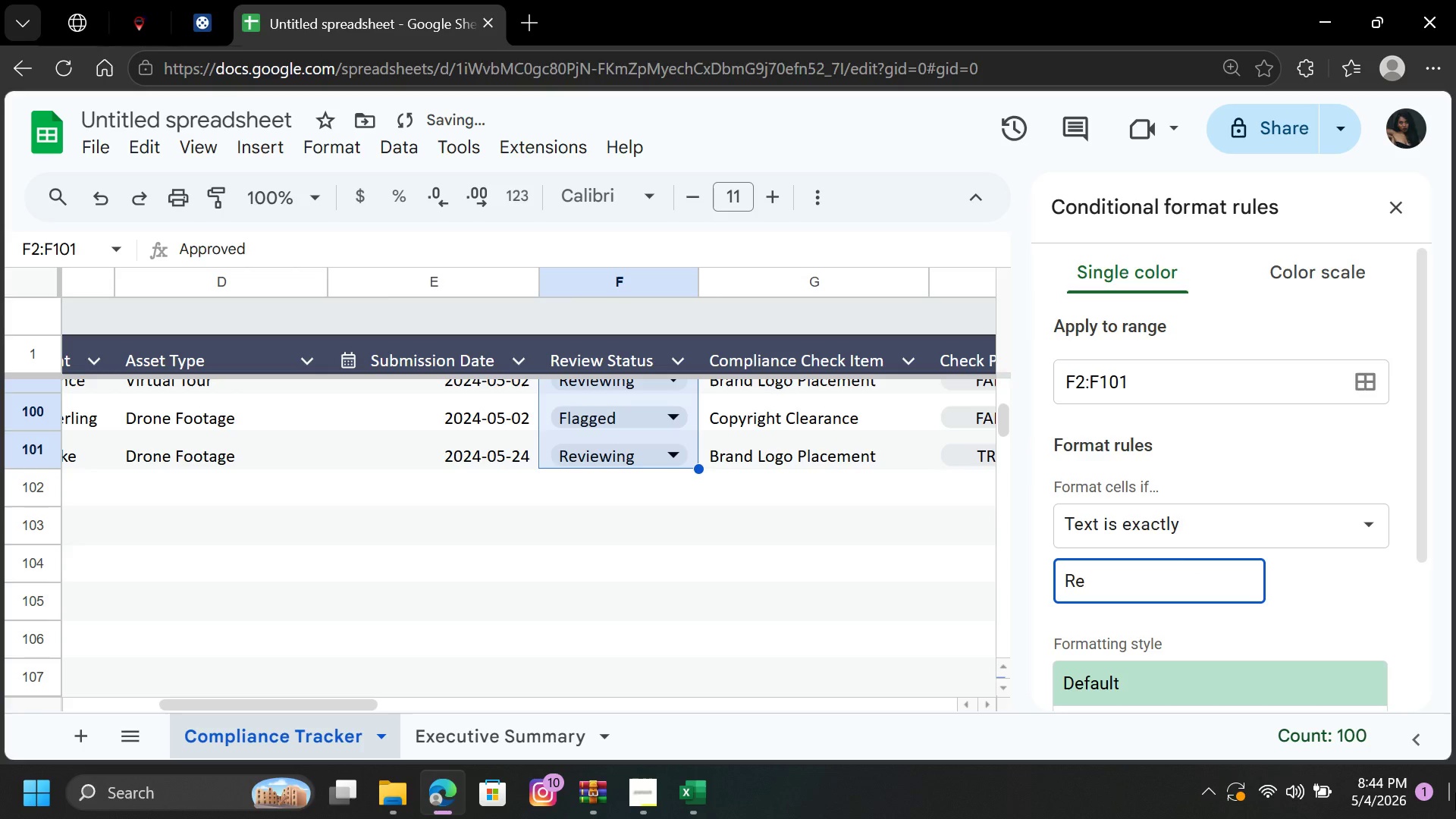 
type(viewing)
 